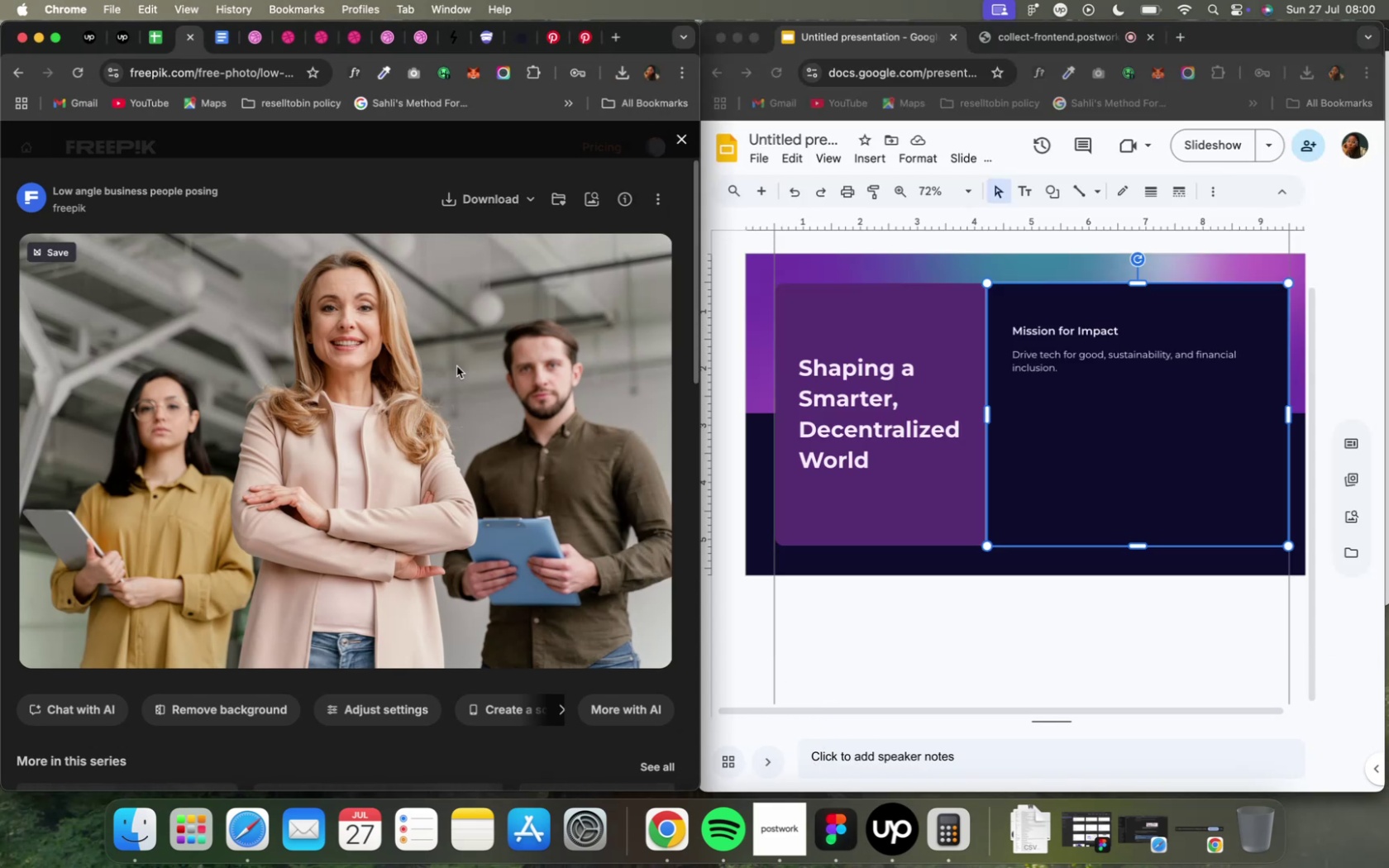 
mouse_move([453, 265])
 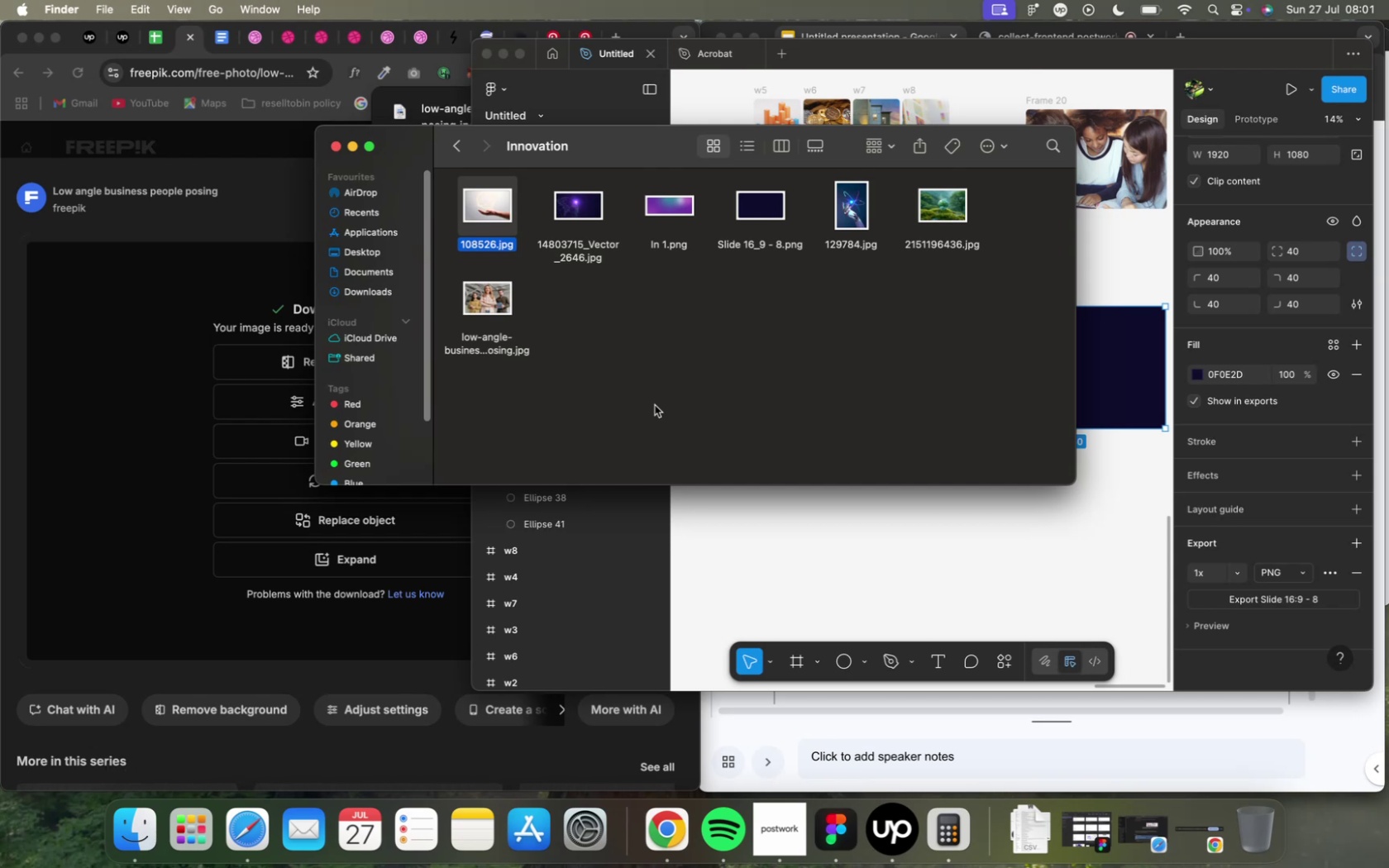 
wait(25.31)
 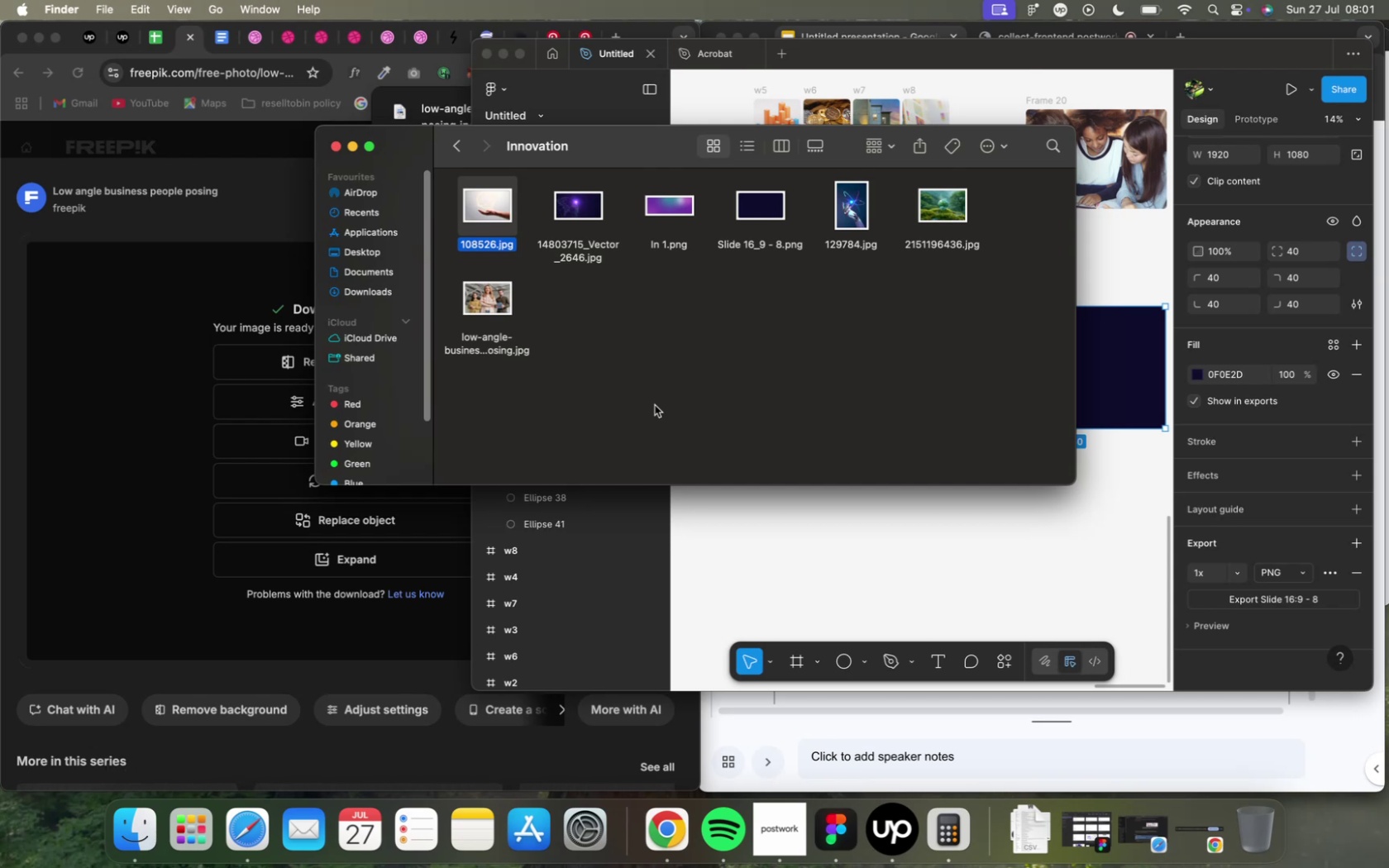 
hold_key(key=ShiftLeft, duration=4.31)
 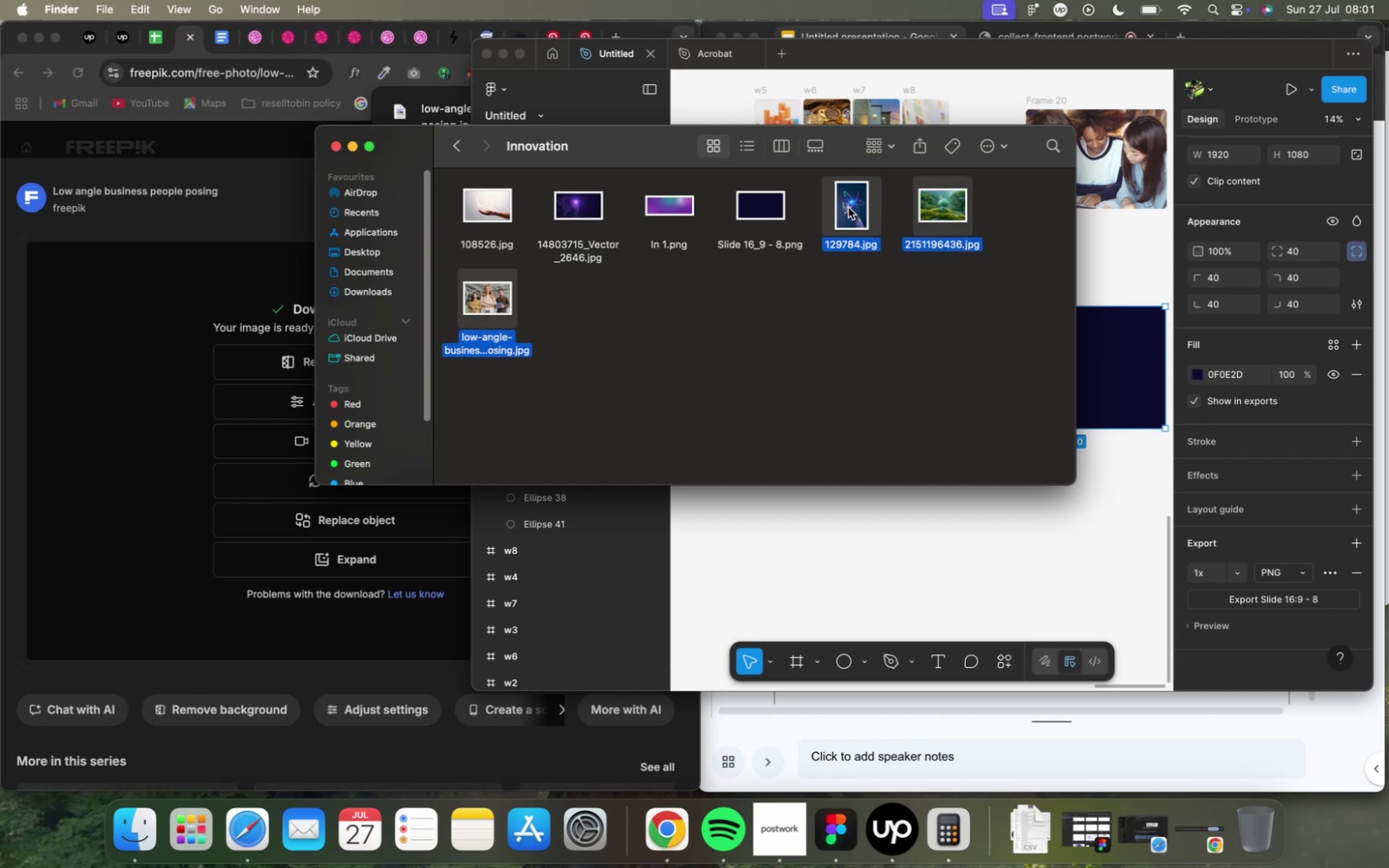 
left_click_drag(start_coordinate=[847, 207], to_coordinate=[973, 519])
 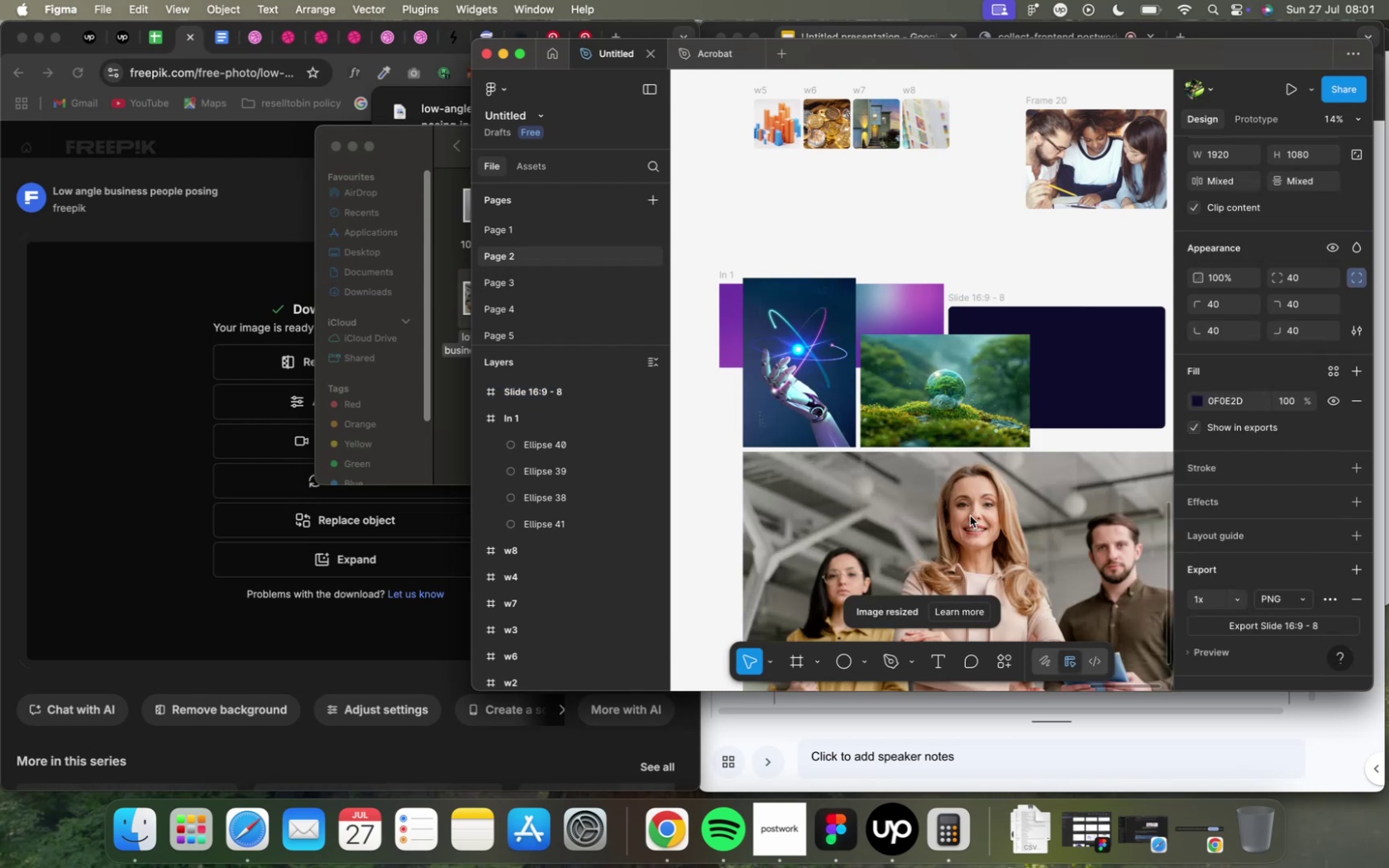 
wait(8.24)
 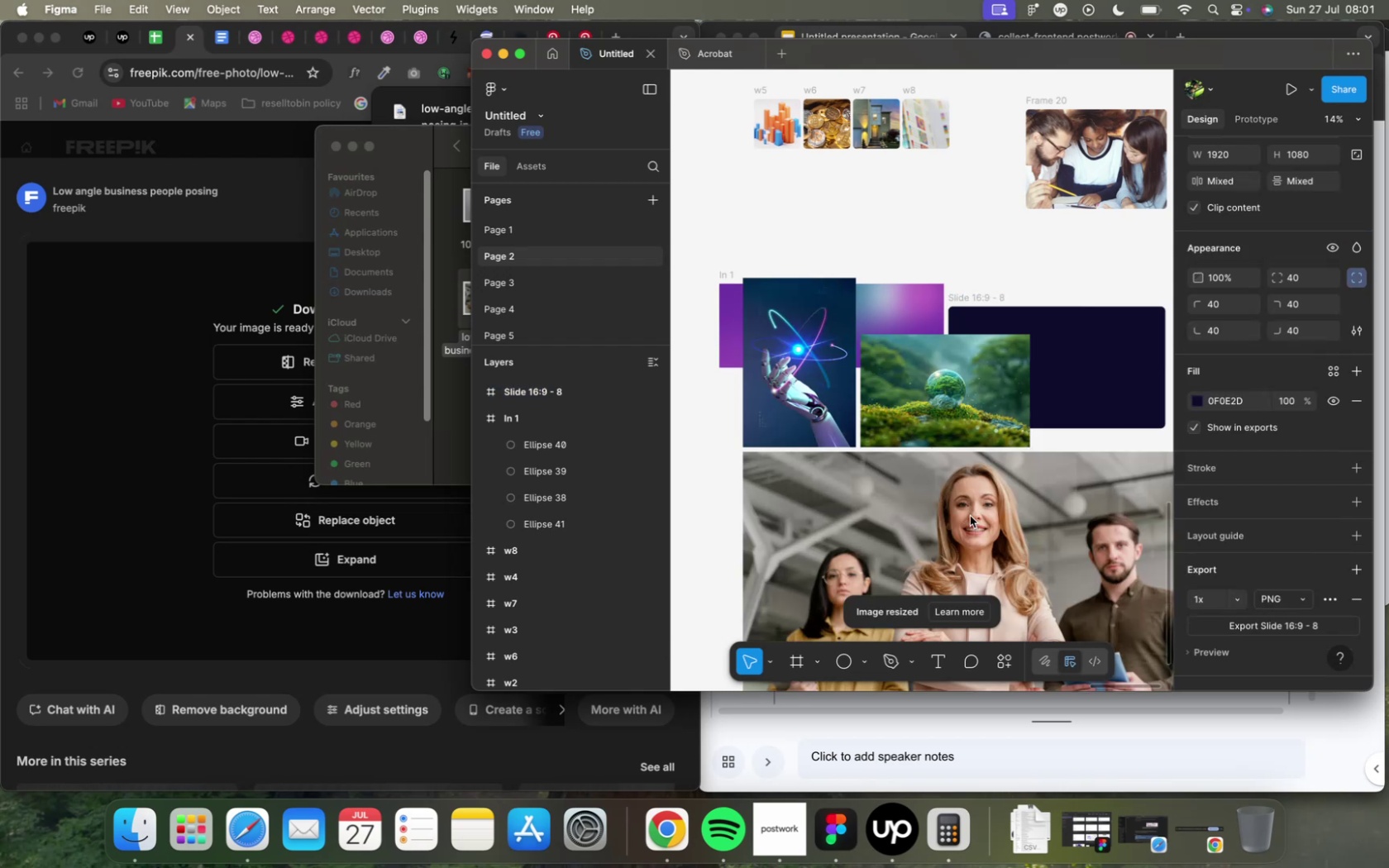 
left_click([871, 537])
 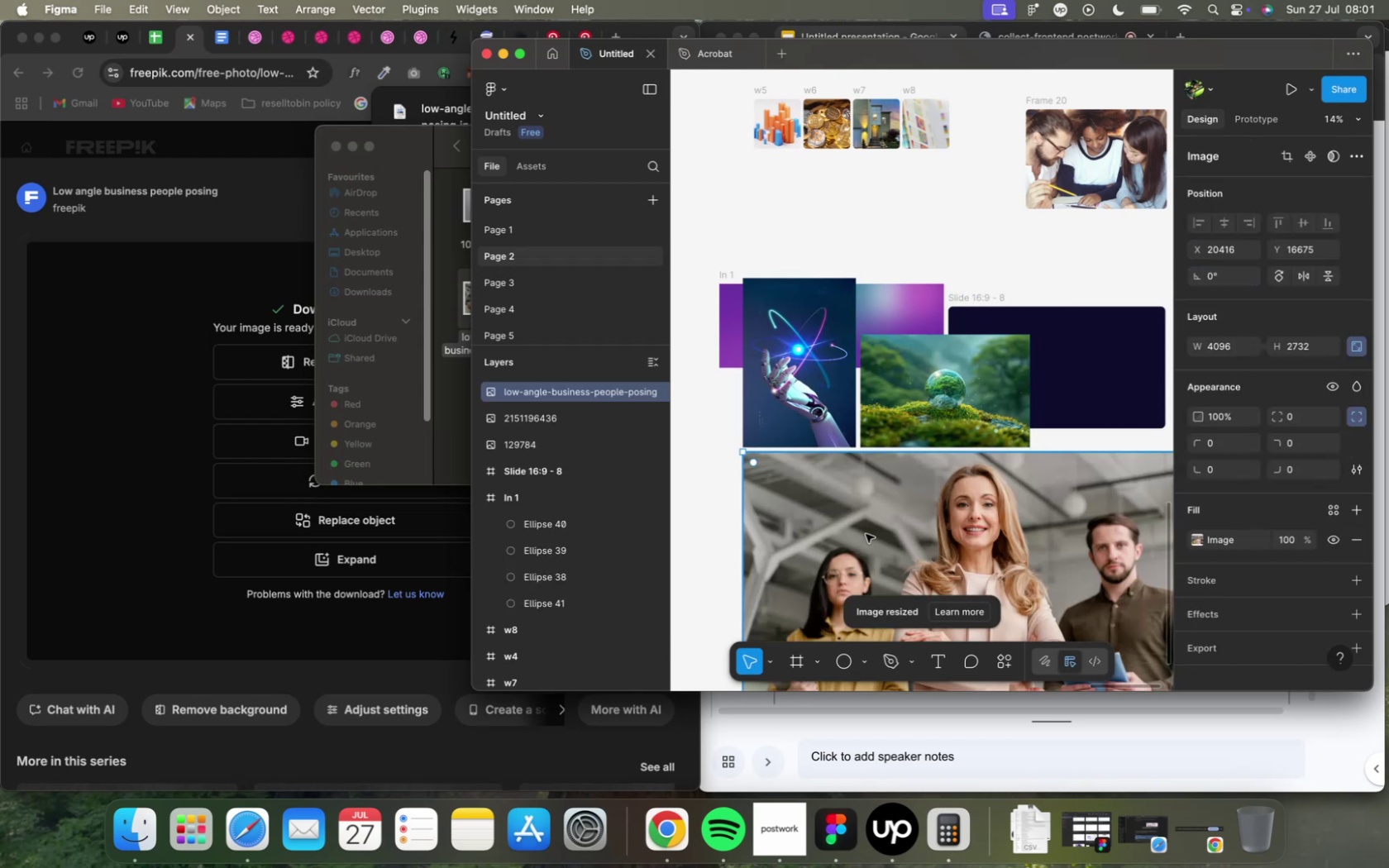 
key(K)
 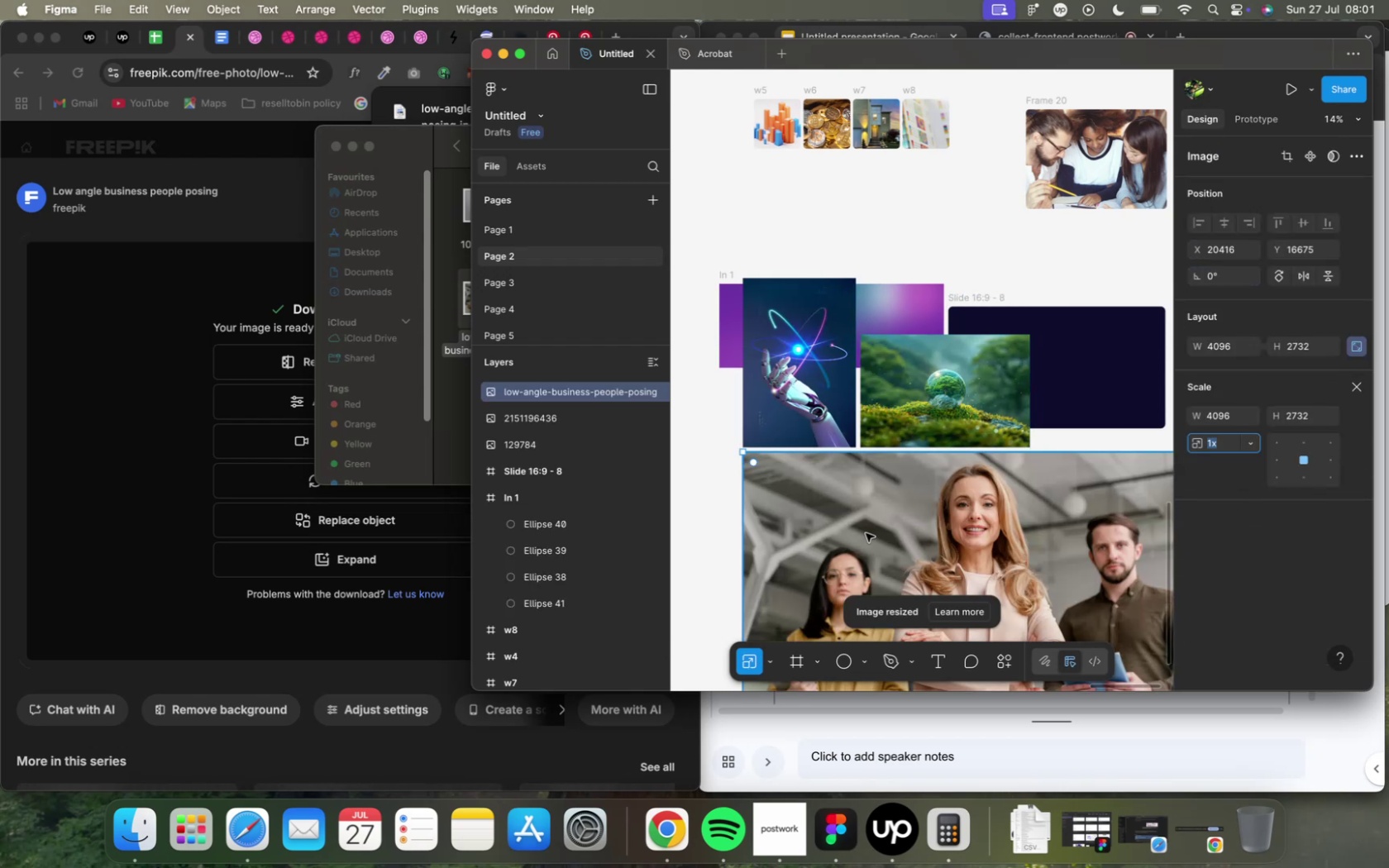 
scroll: coordinate [925, 515], scroll_direction: down, amount: 6.0
 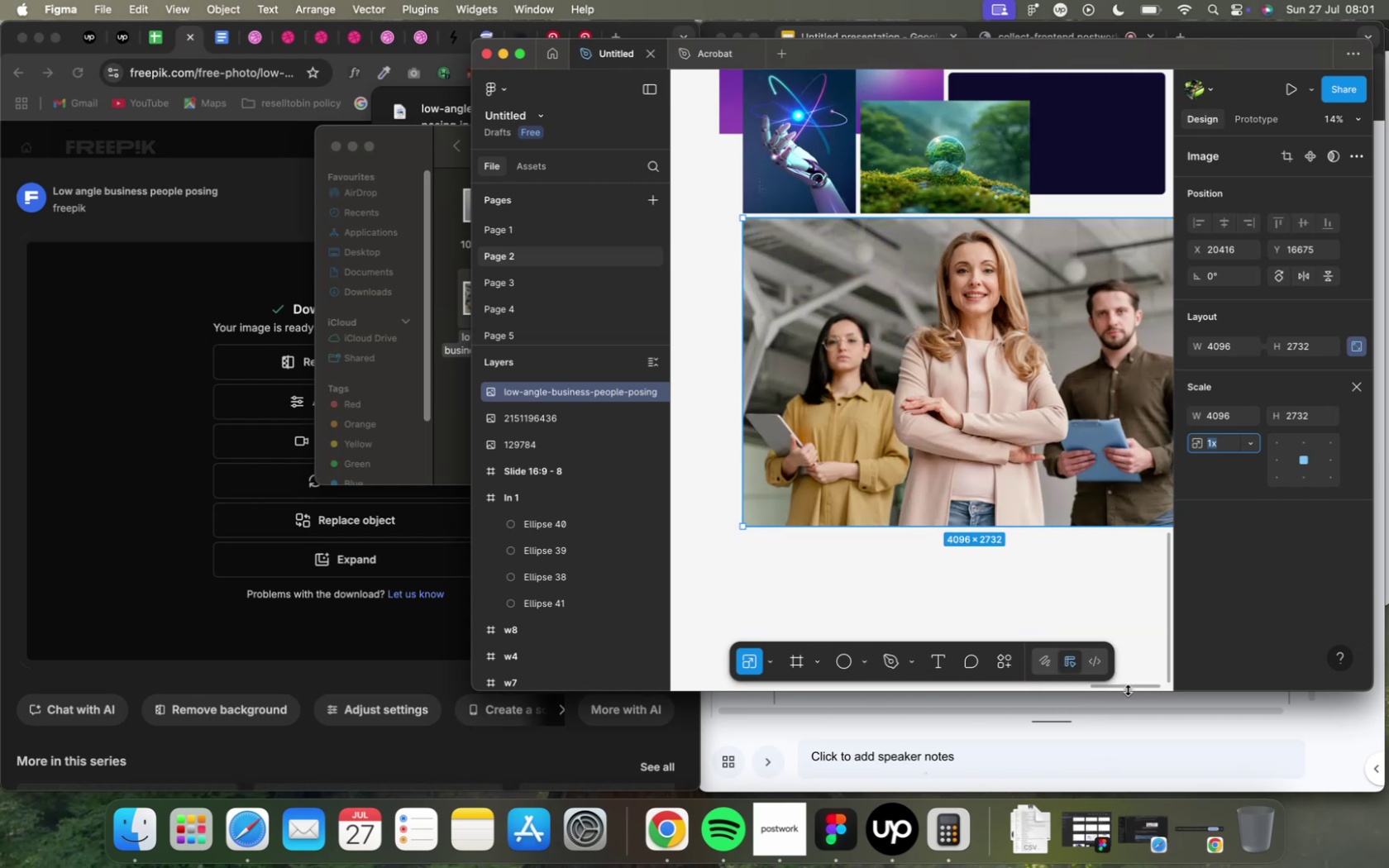 
left_click_drag(start_coordinate=[1124, 684], to_coordinate=[1136, 688])
 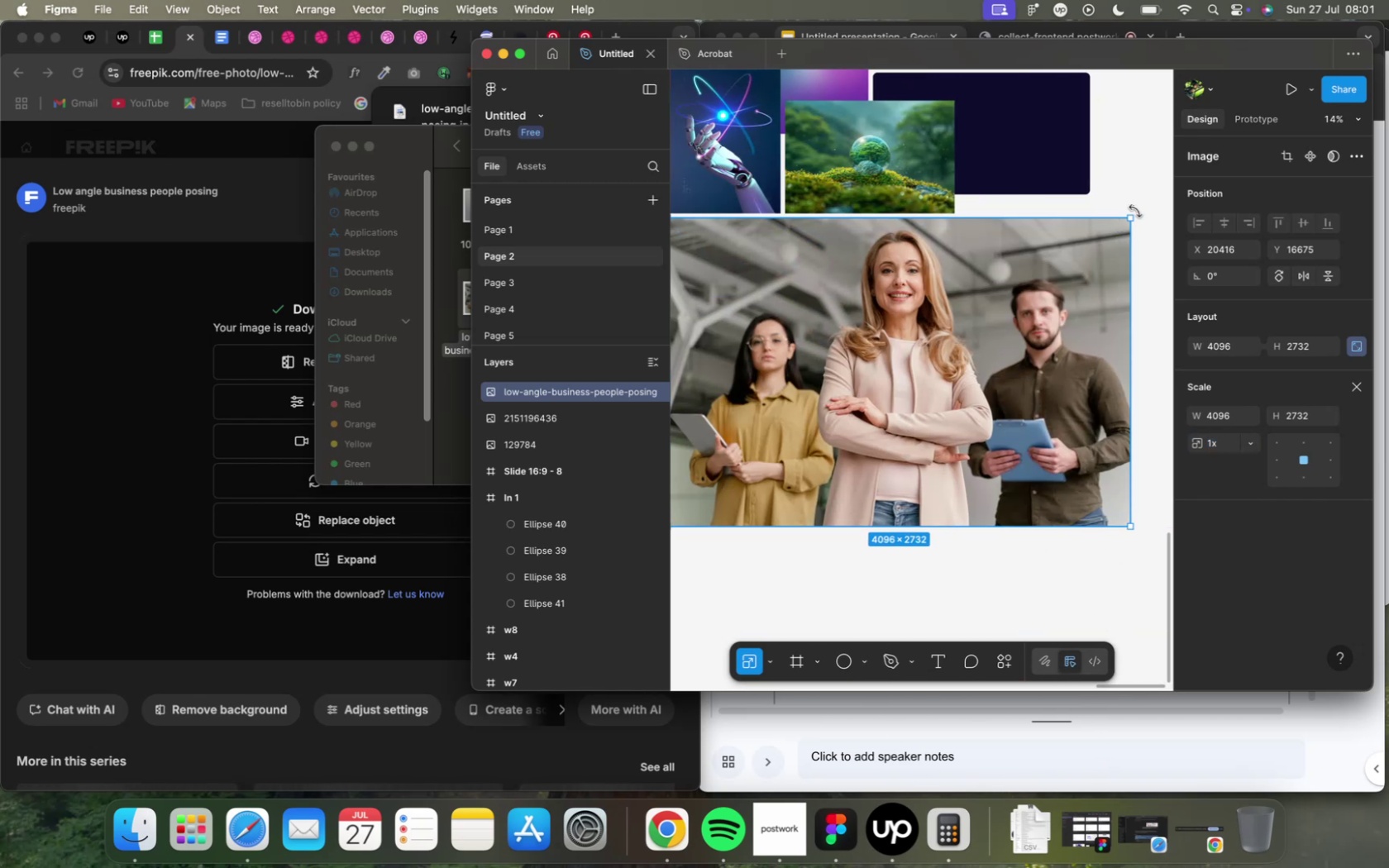 
left_click_drag(start_coordinate=[1132, 217], to_coordinate=[761, 462])
 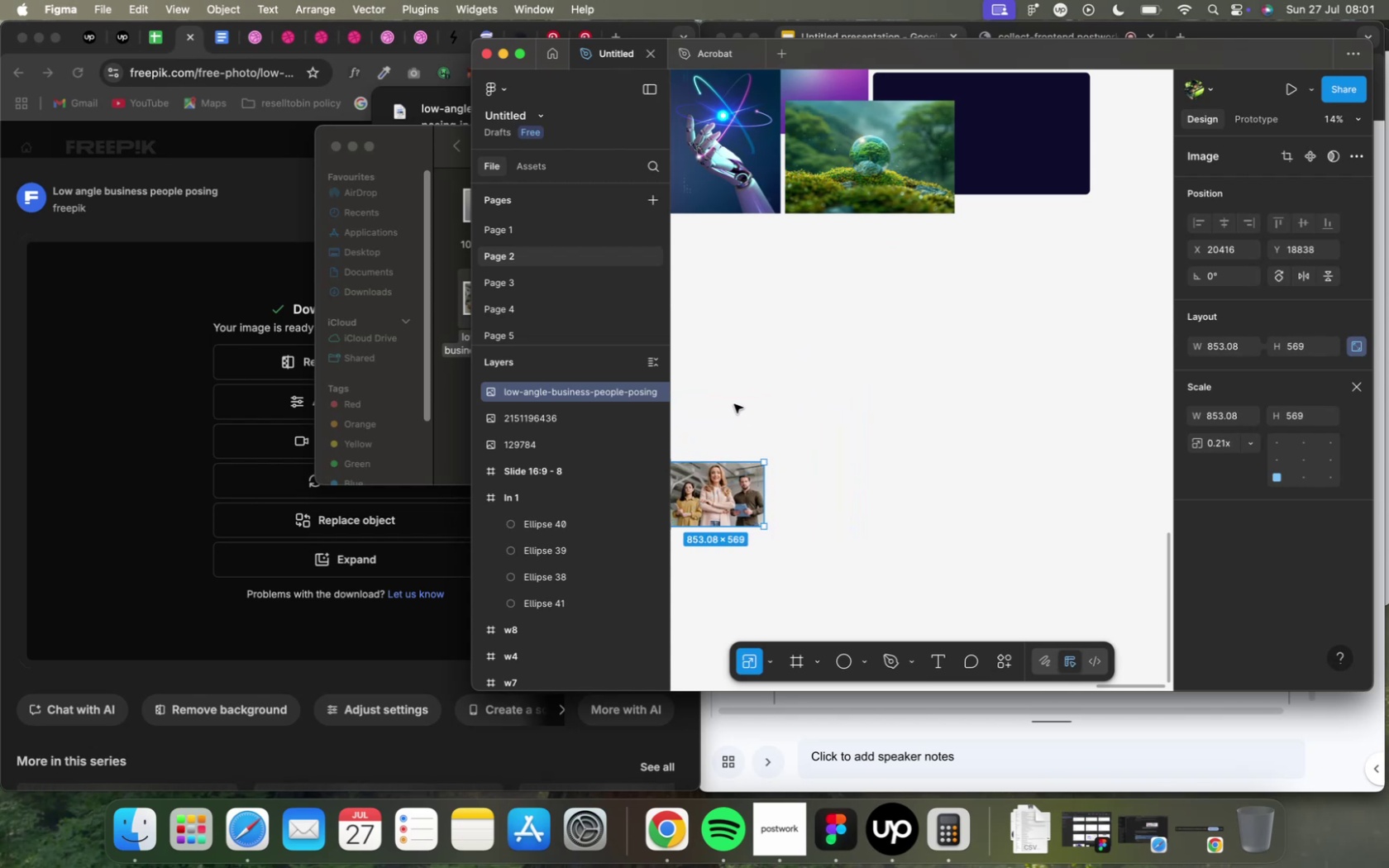 
left_click([731, 400])
 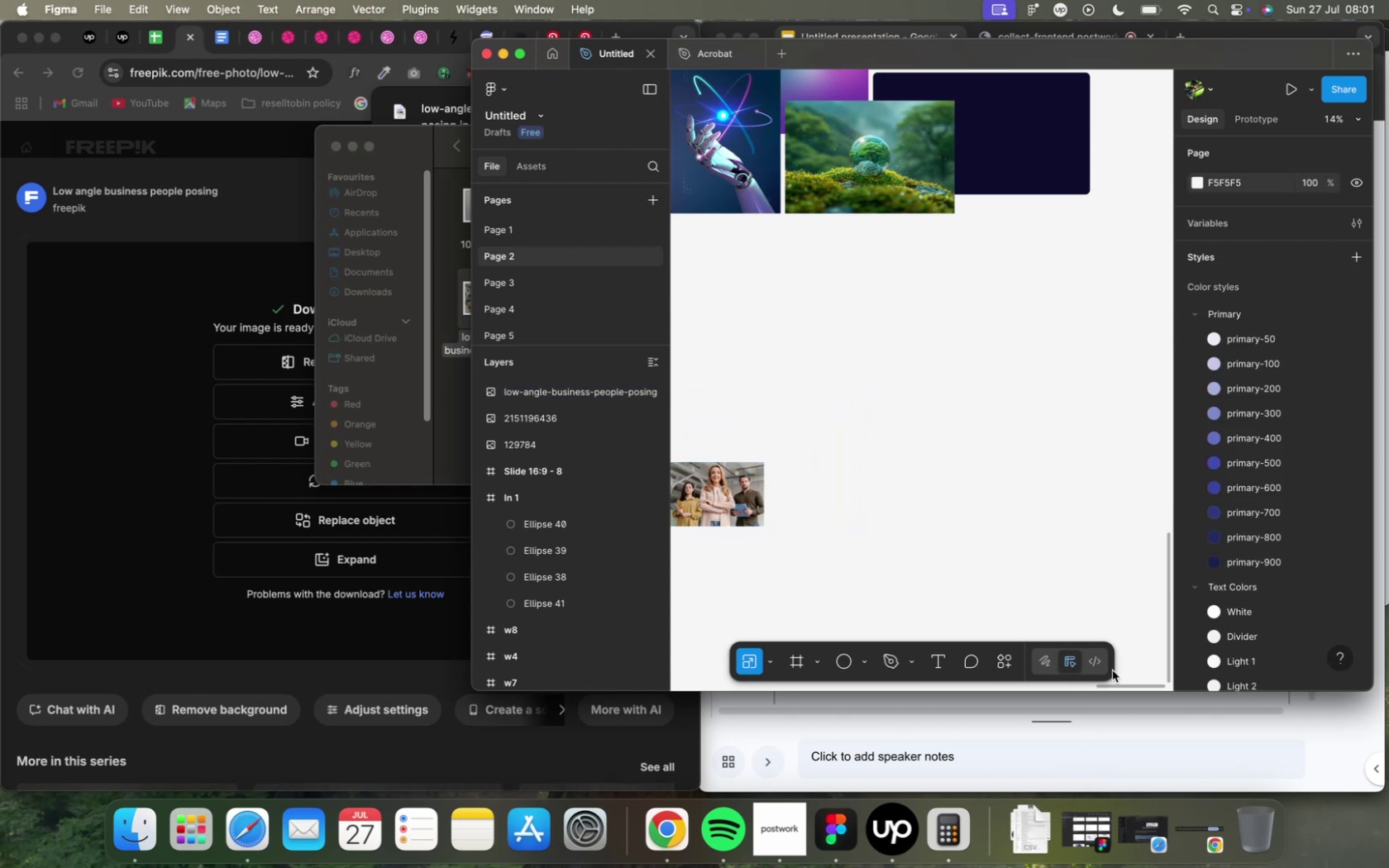 
left_click_drag(start_coordinate=[1122, 685], to_coordinate=[1075, 692])
 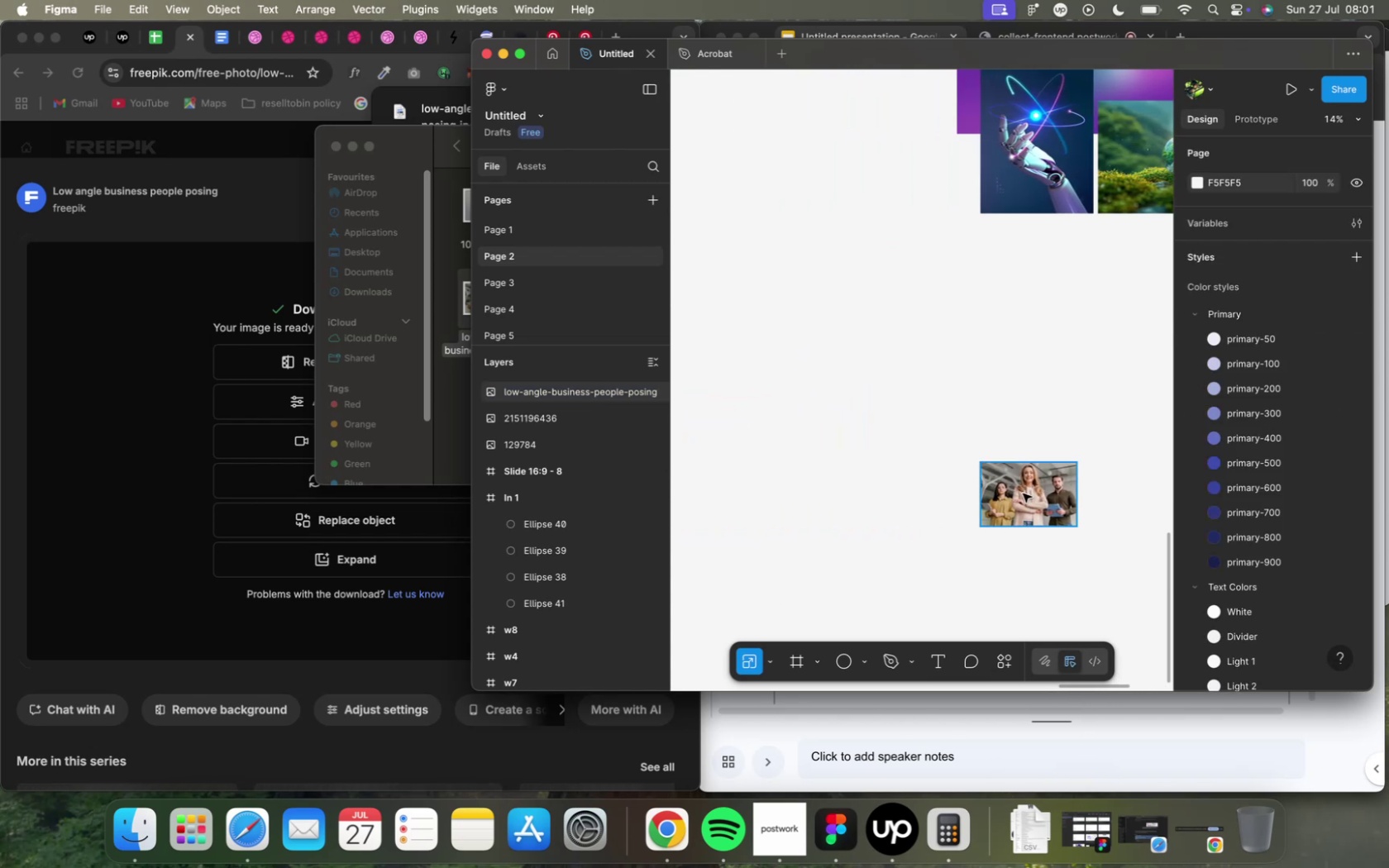 
key(F)
 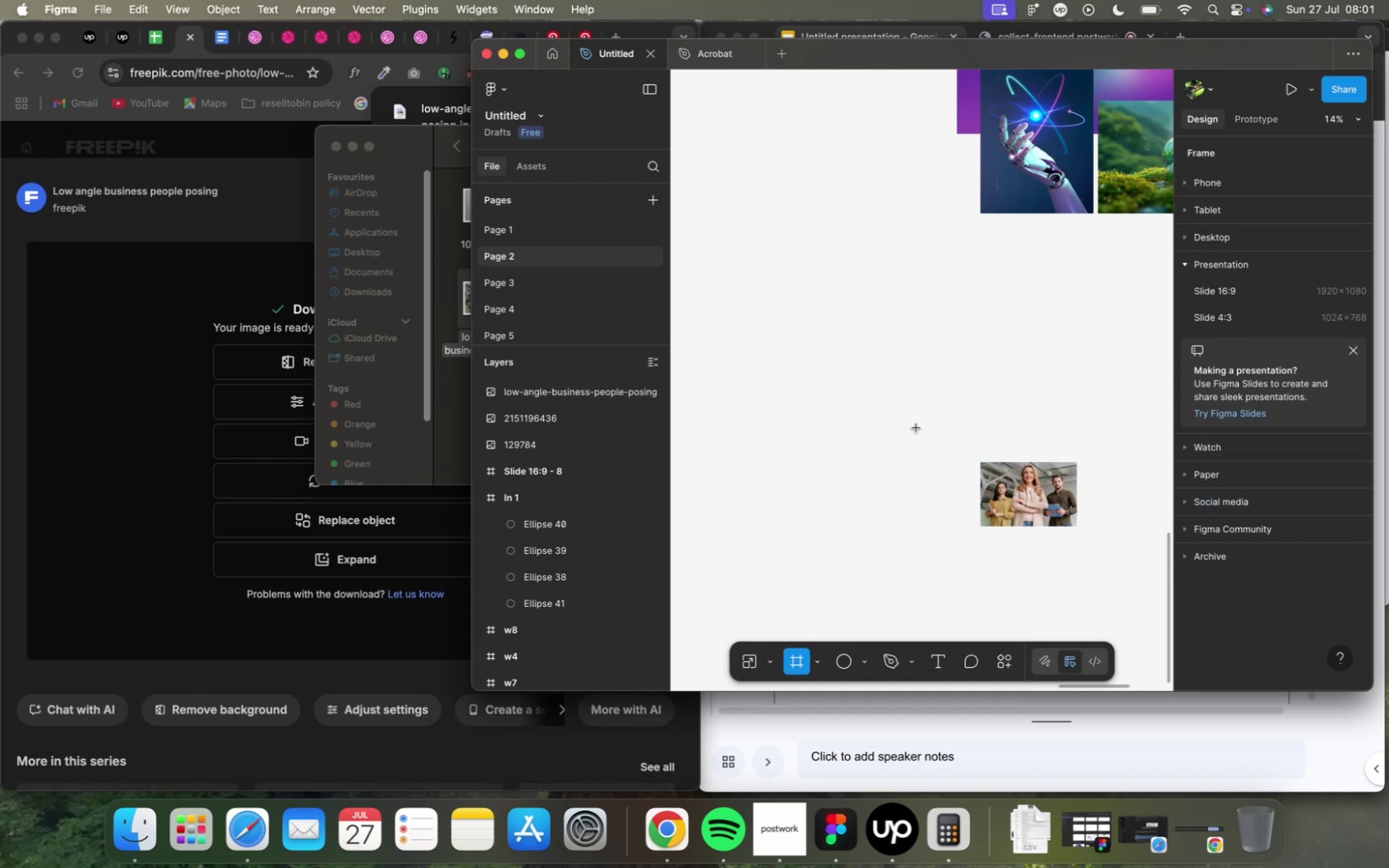 
wait(5.73)
 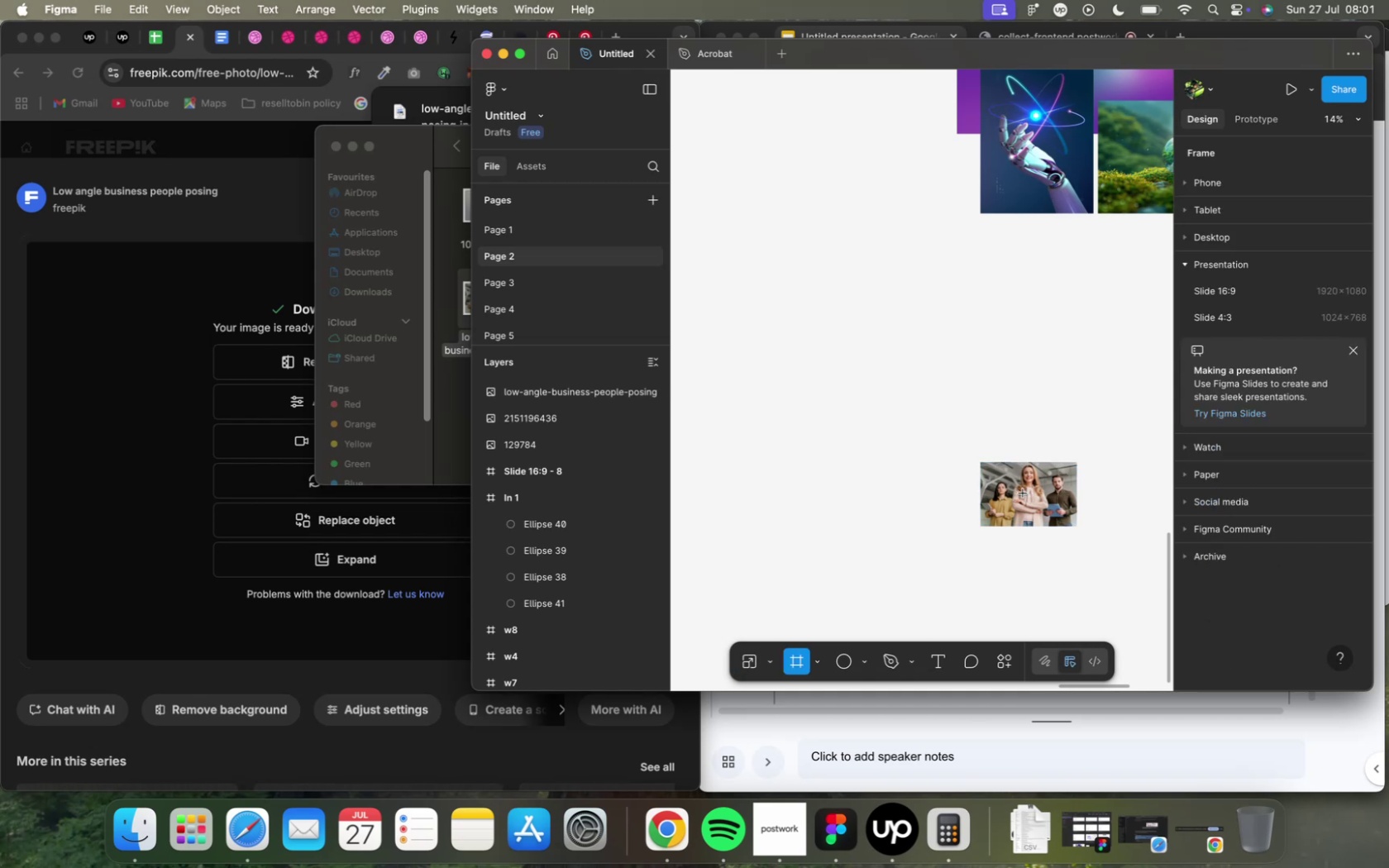 
hold_key(key=ShiftLeft, duration=2.88)
left_click_drag(start_coordinate=[797, 356], to_coordinate=[883, 428])
 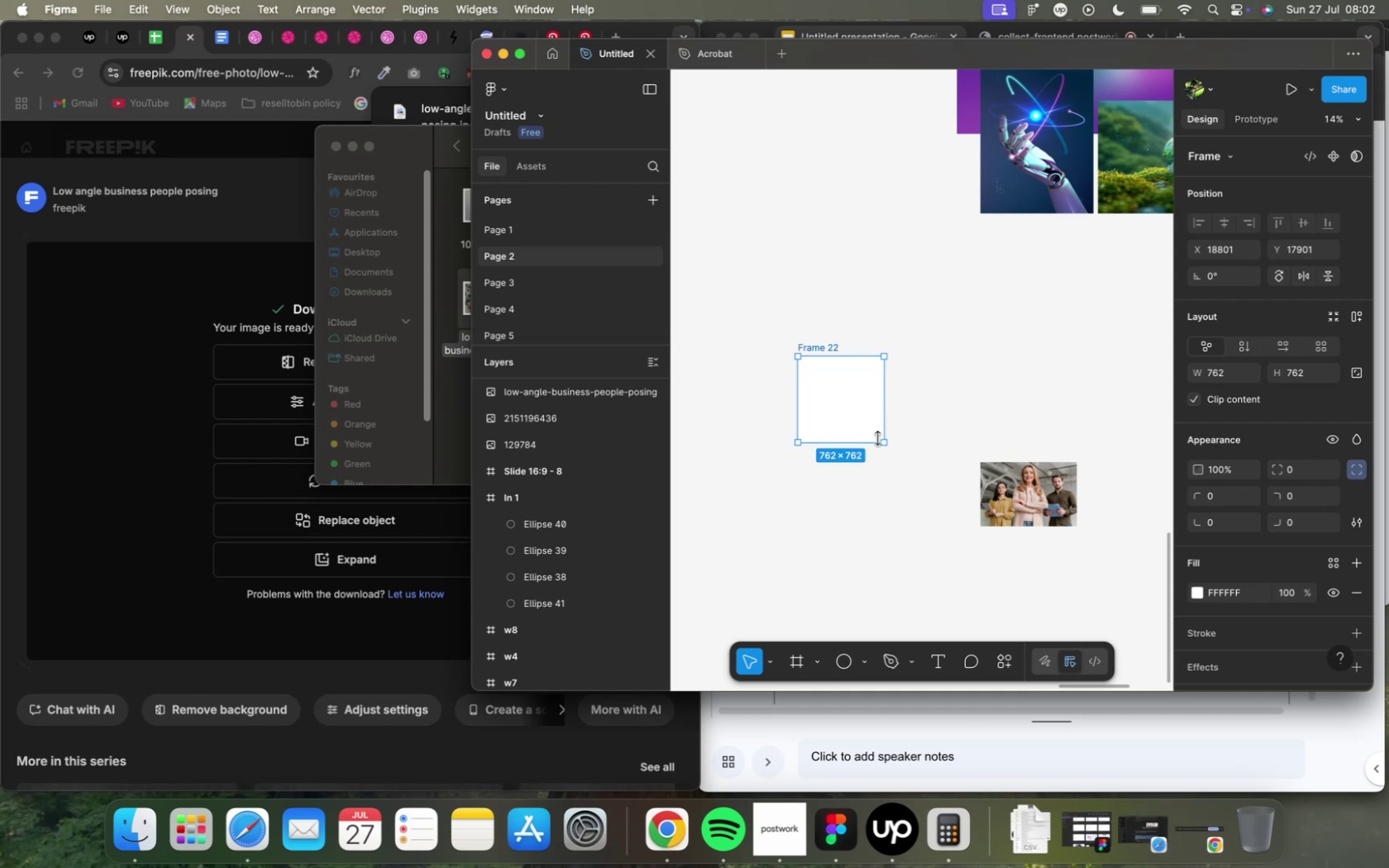 
hold_key(key=ShiftLeft, duration=2.7)
left_click_drag(start_coordinate=[883, 441], to_coordinate=[853, 408])
 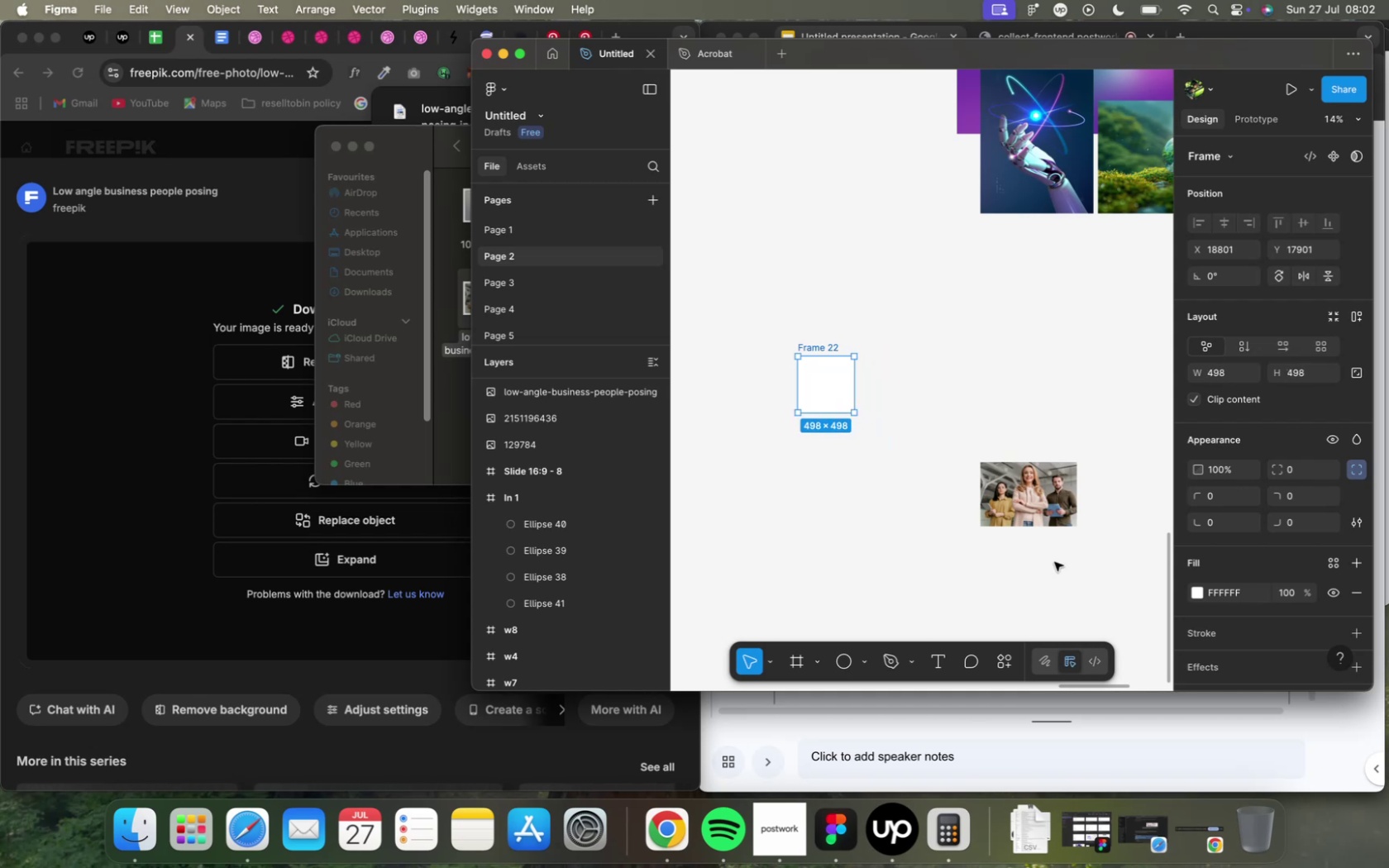 
left_click_drag(start_coordinate=[1014, 496], to_coordinate=[802, 384])
 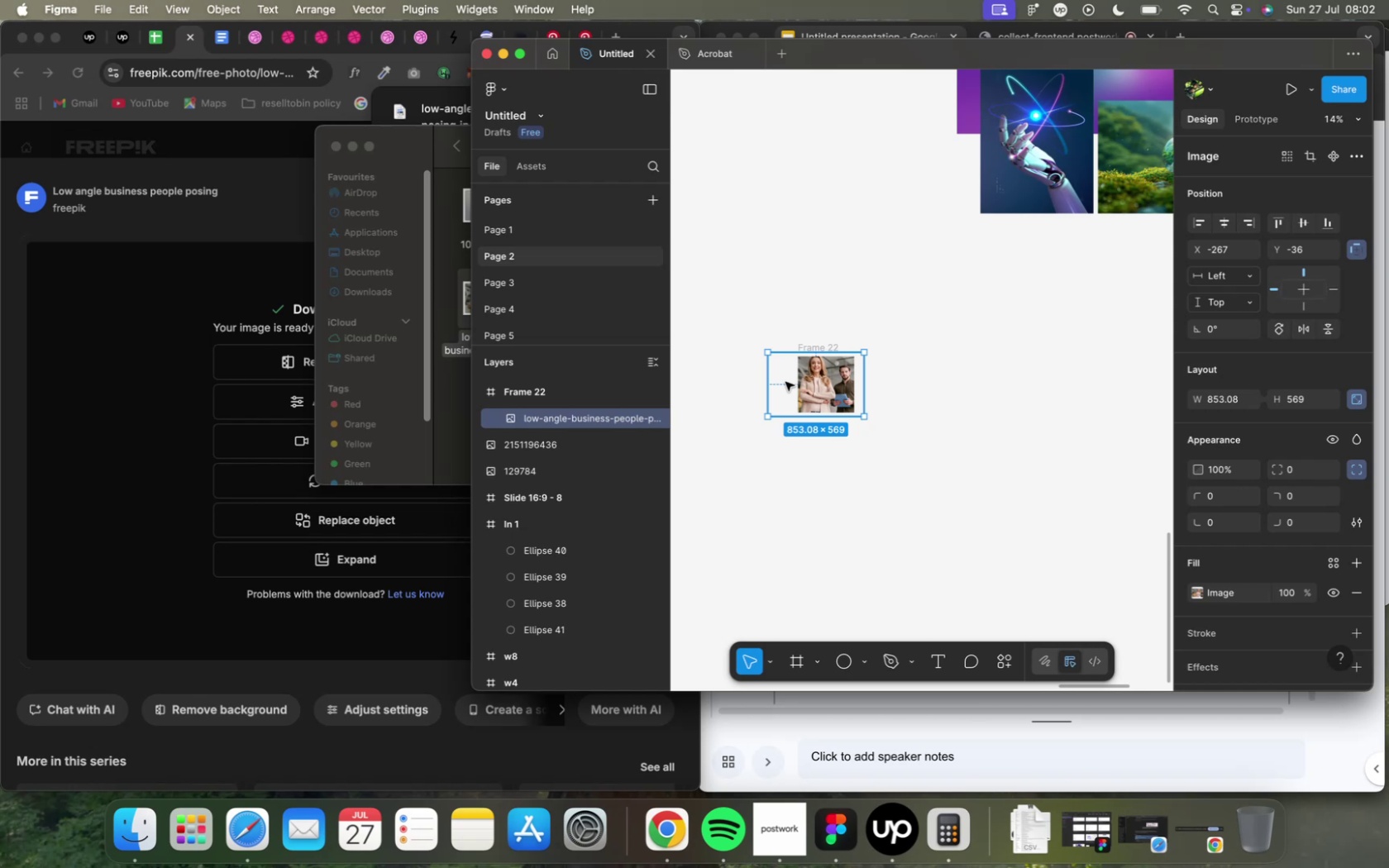 
key(K)
 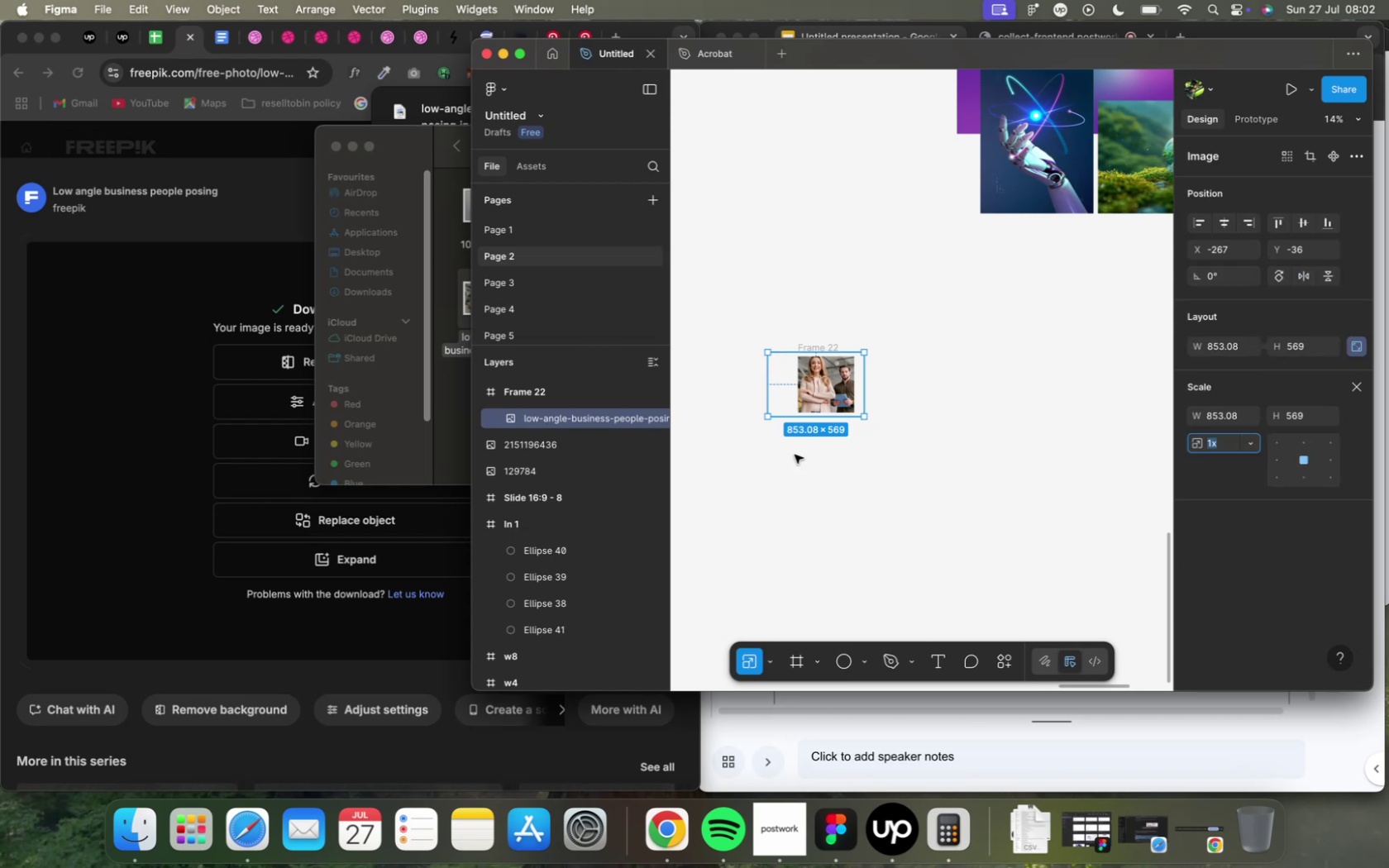 
left_click_drag(start_coordinate=[765, 422], to_coordinate=[778, 415])
 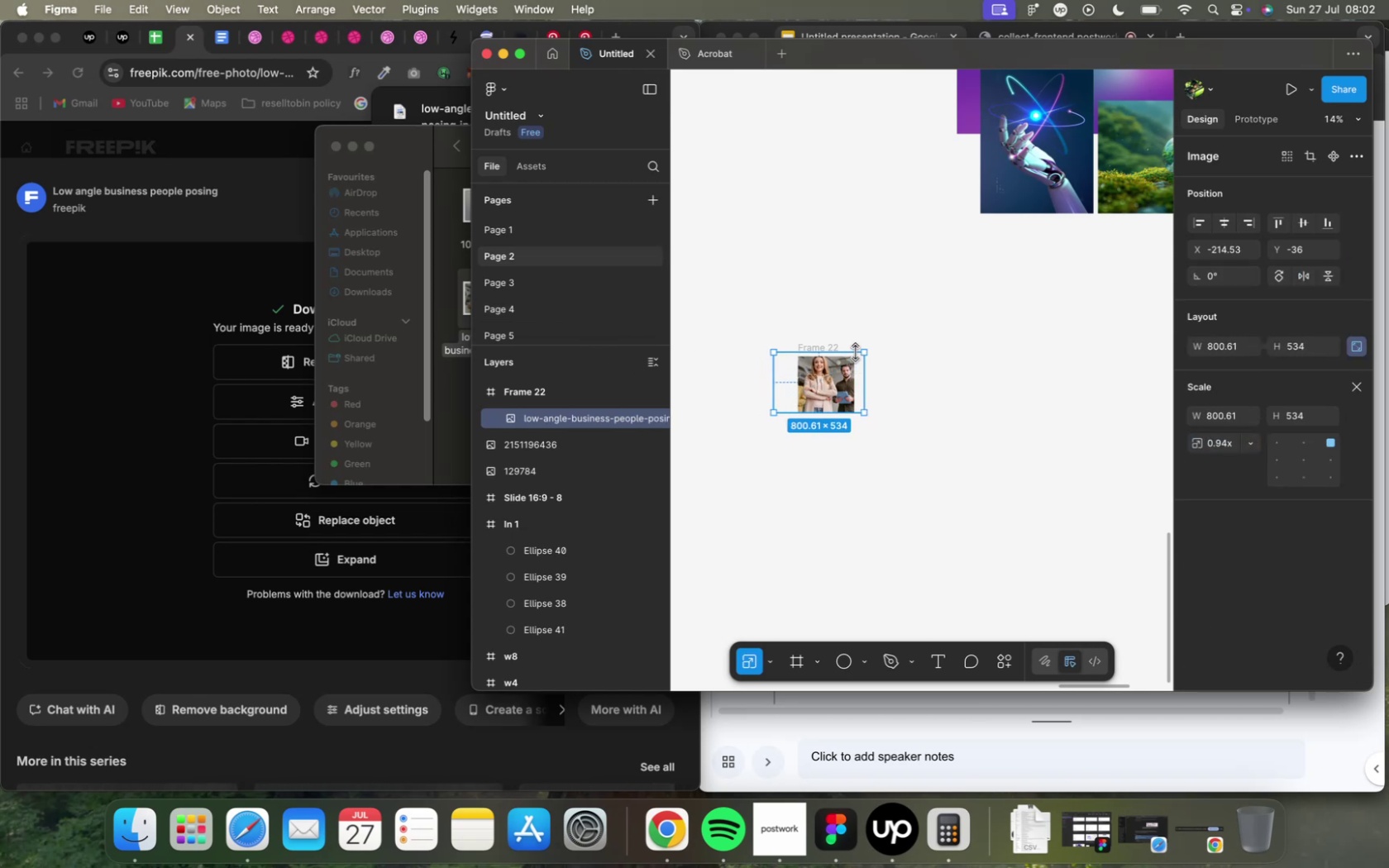 
left_click_drag(start_coordinate=[860, 351], to_coordinate=[861, 356])
 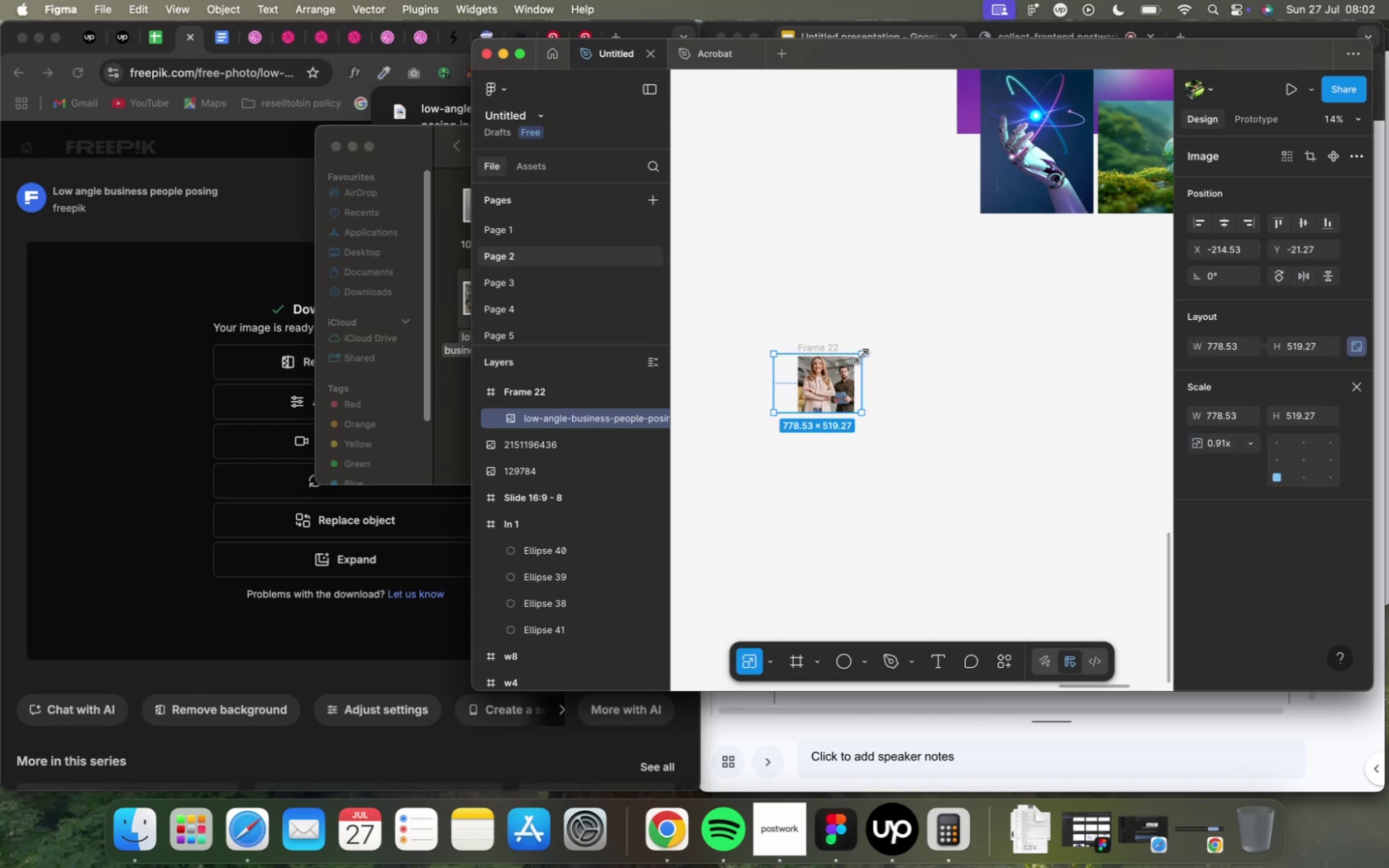 
left_click_drag(start_coordinate=[862, 356], to_coordinate=[857, 376])
 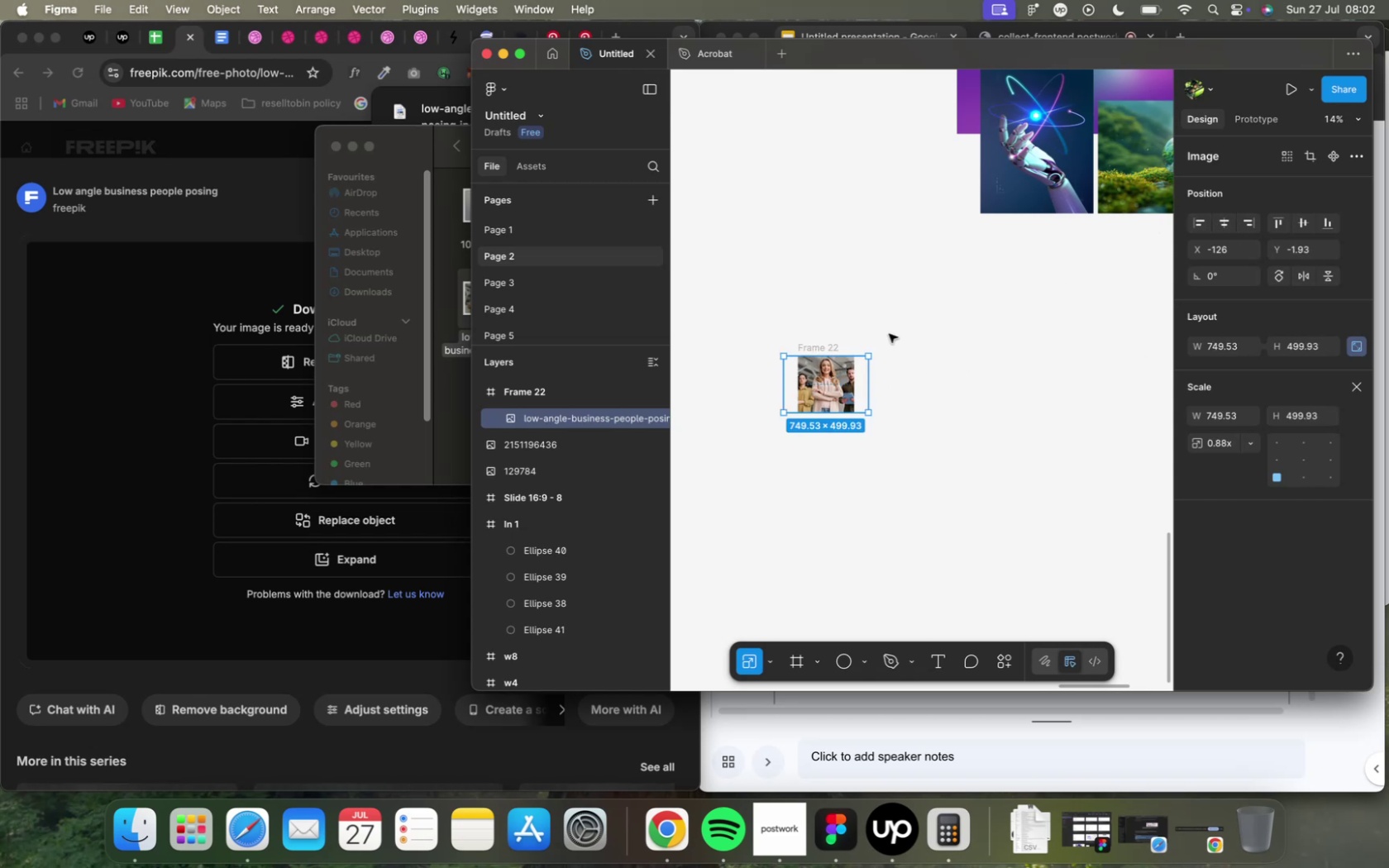 
wait(6.8)
 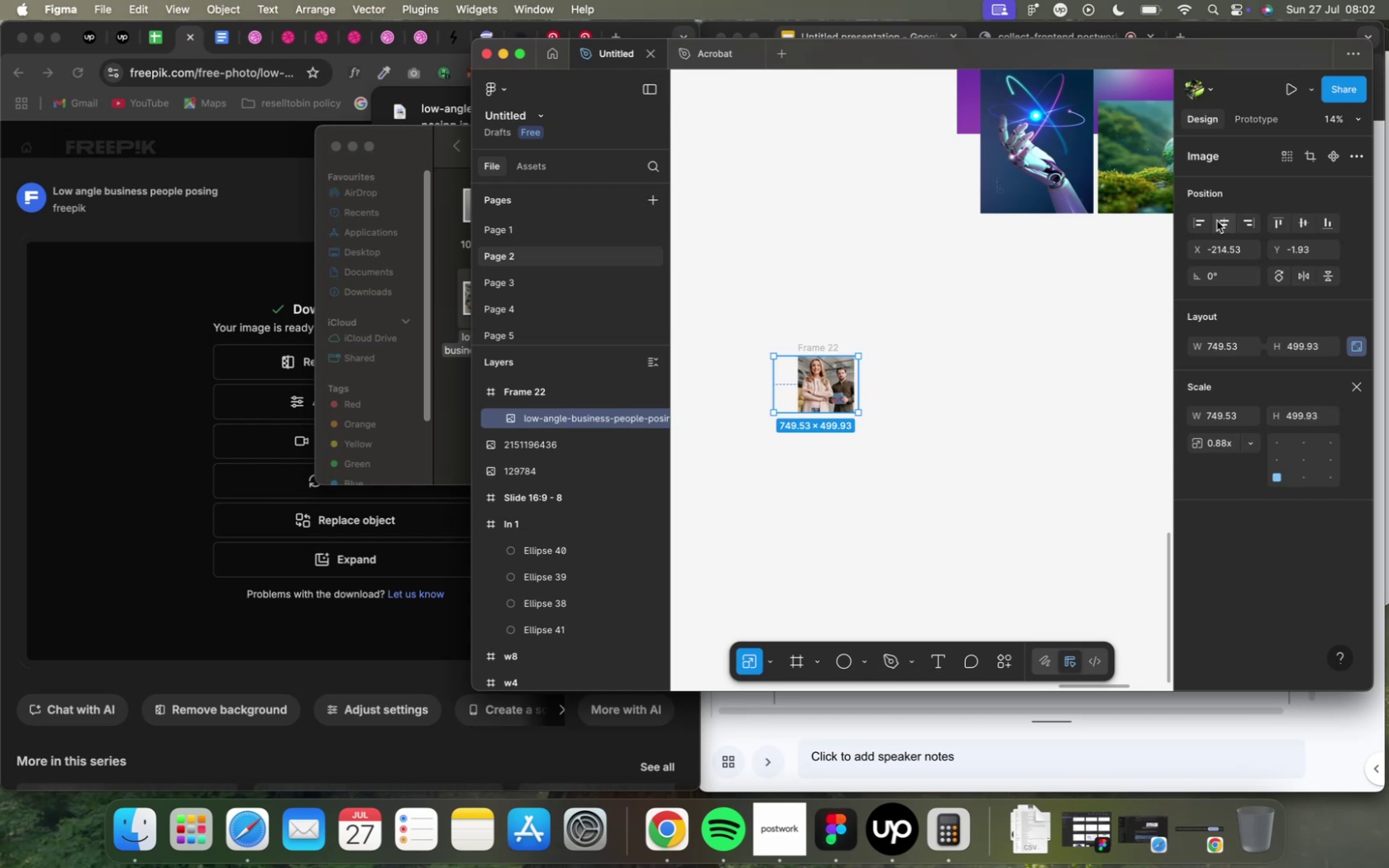 
left_click([829, 342])
 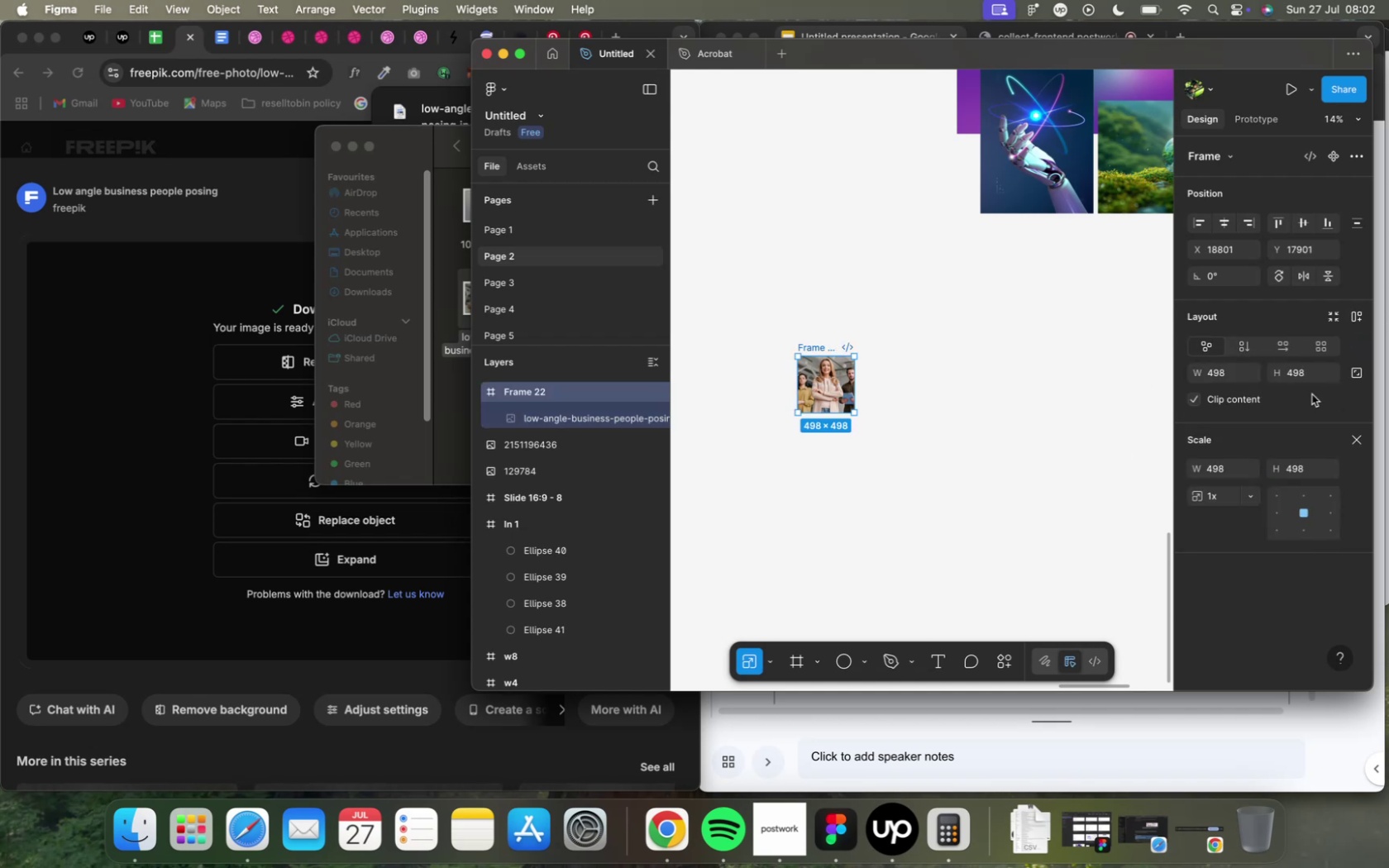 
wait(5.9)
 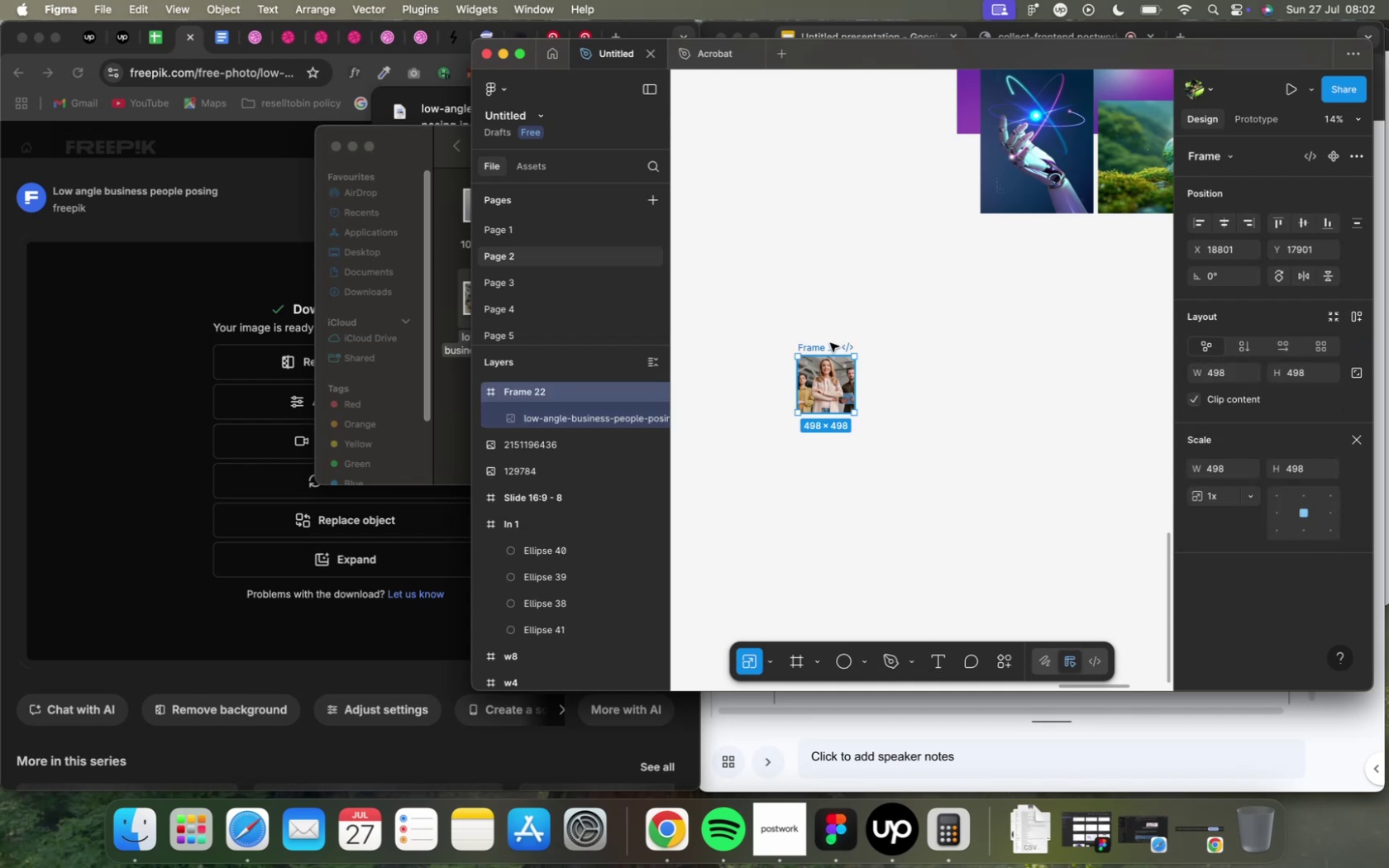 
key(V)
 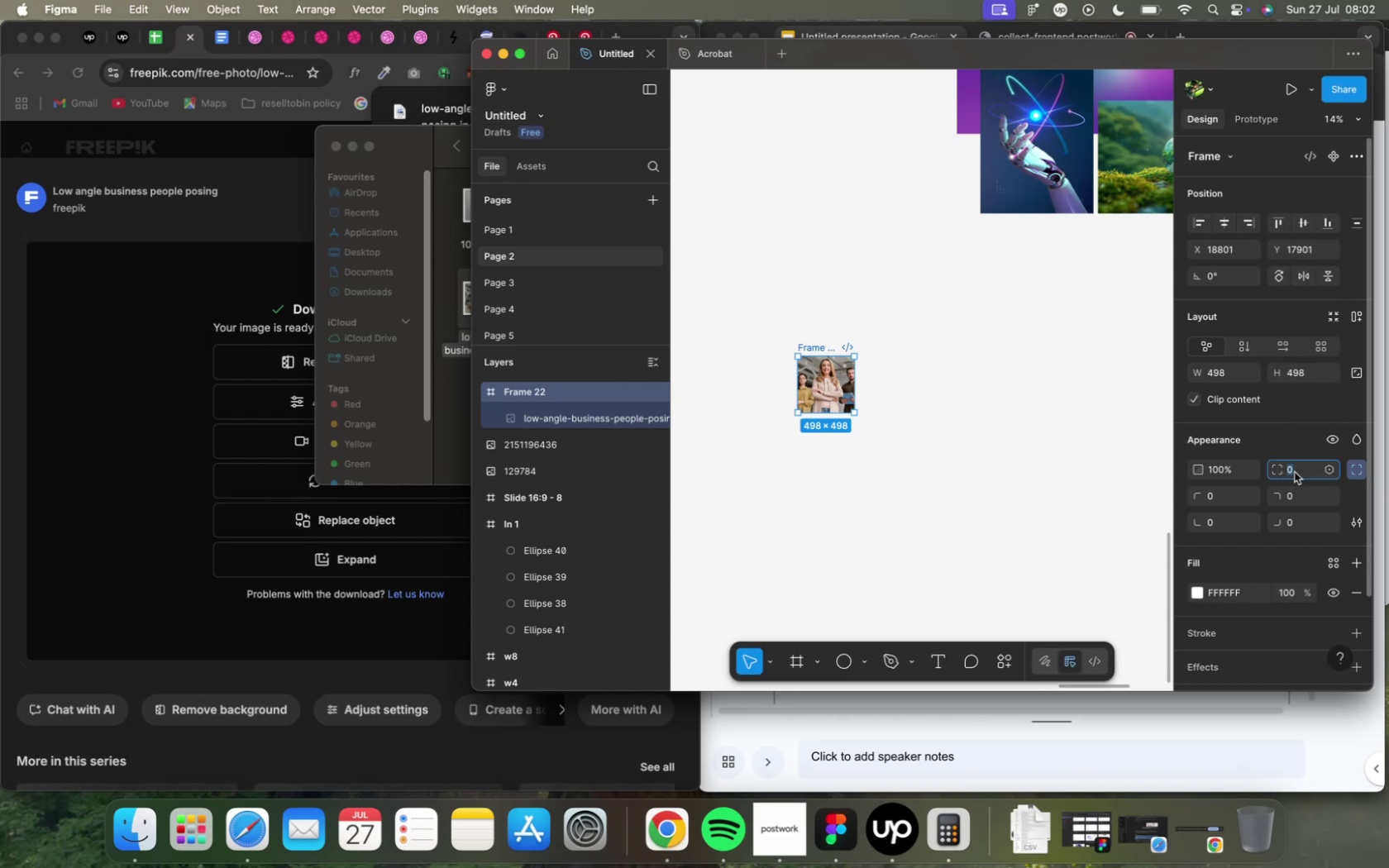 
wait(7.37)
 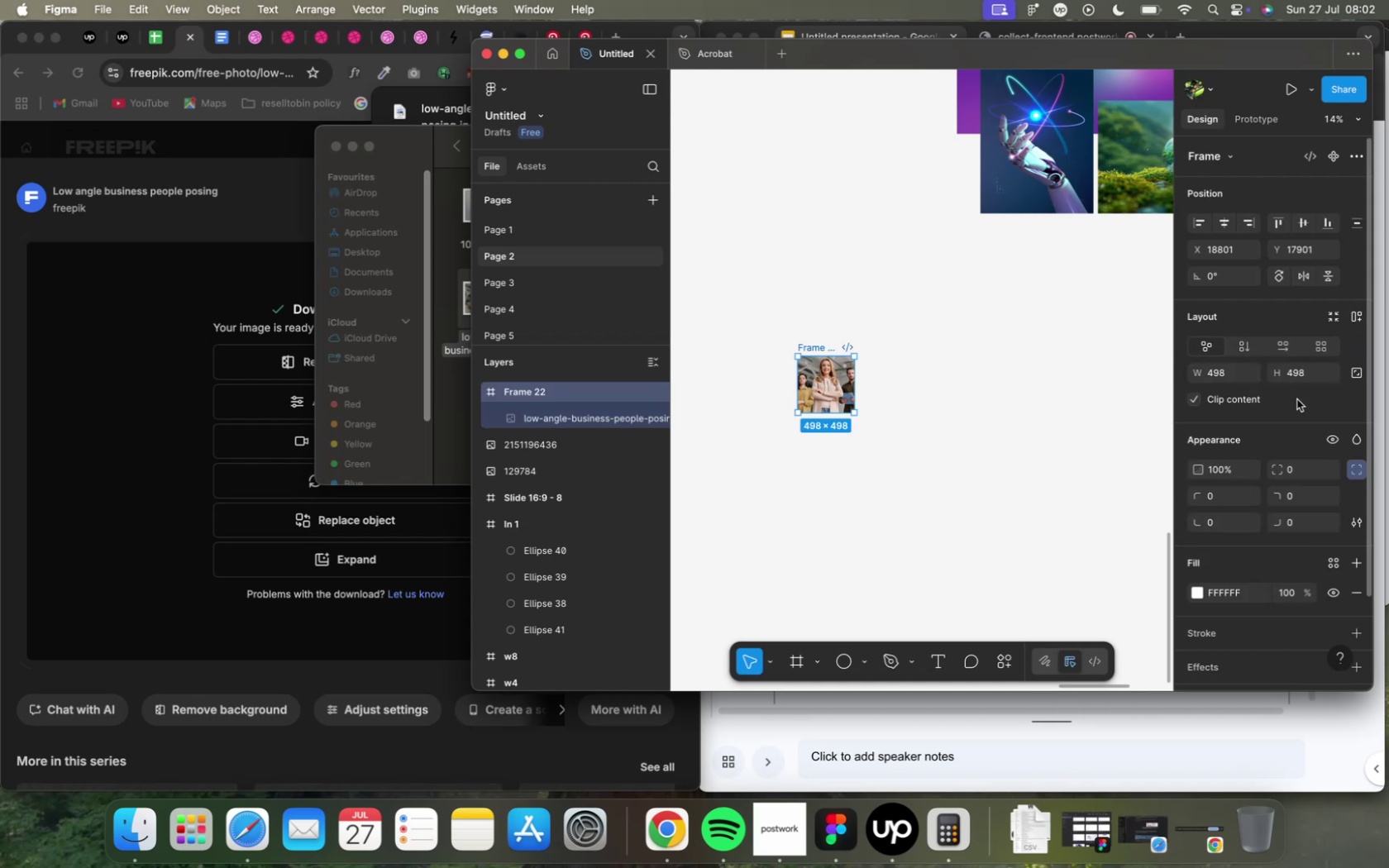 
key(ArrowLeft)
 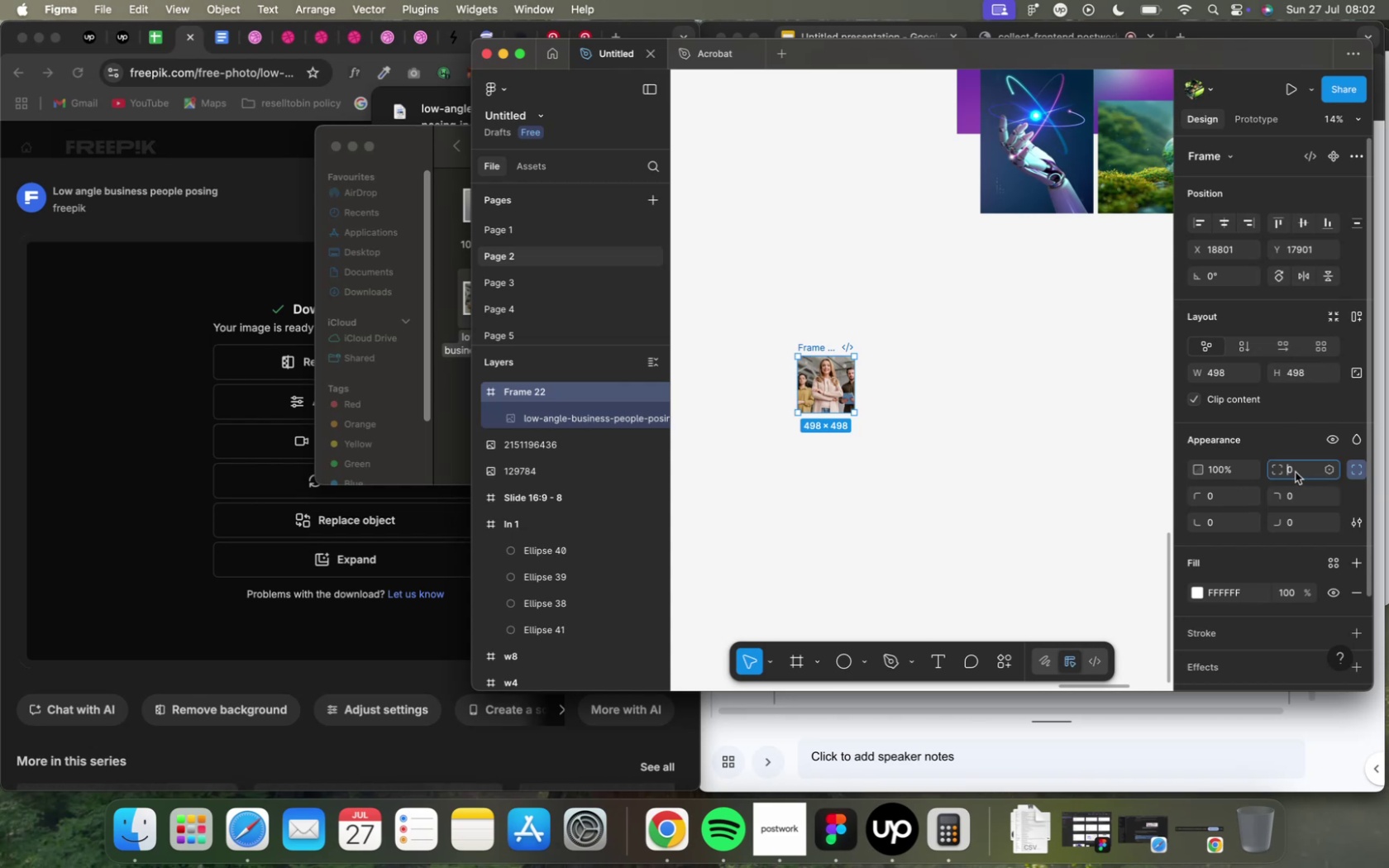 
type(50)
 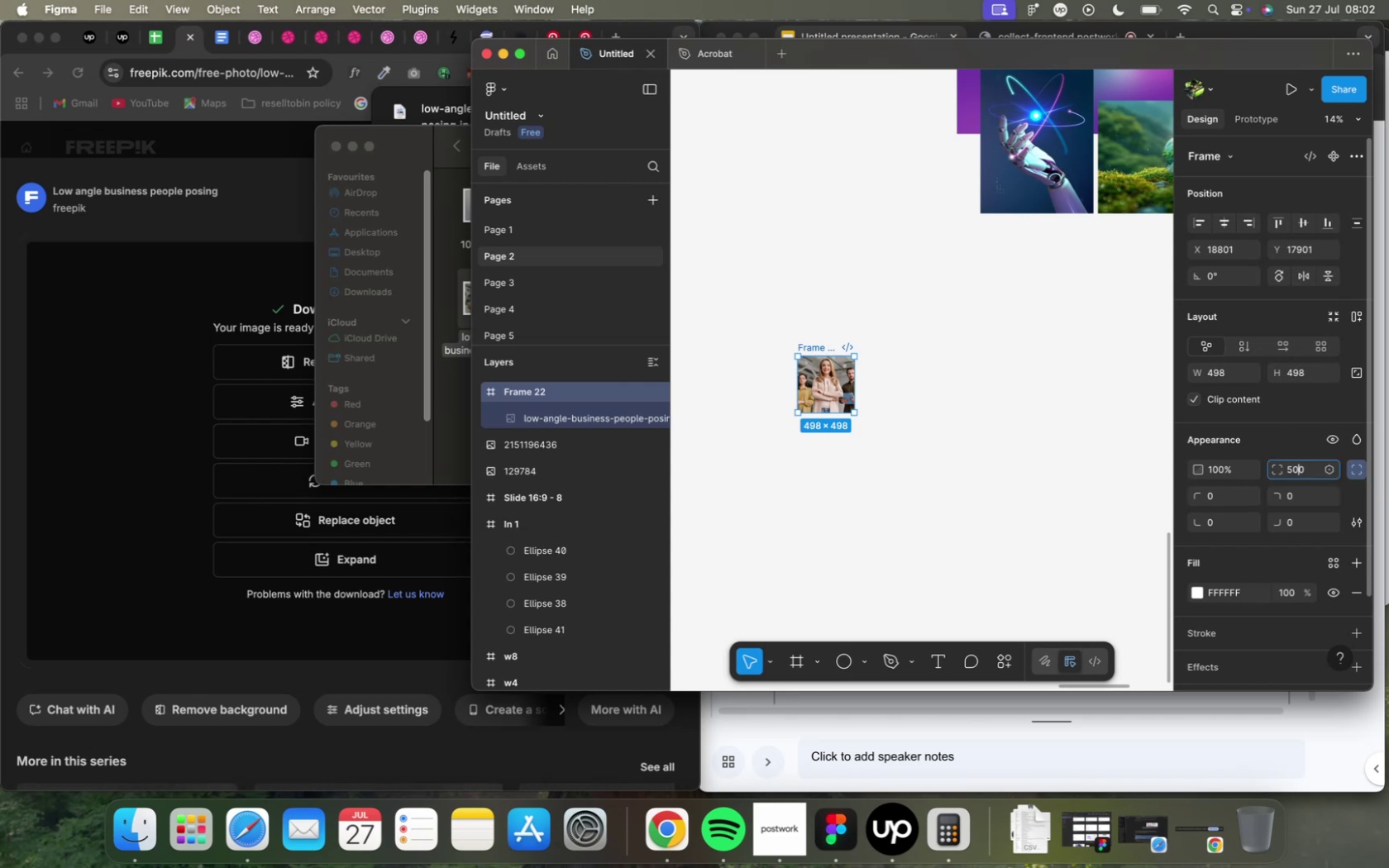 
key(Enter)
 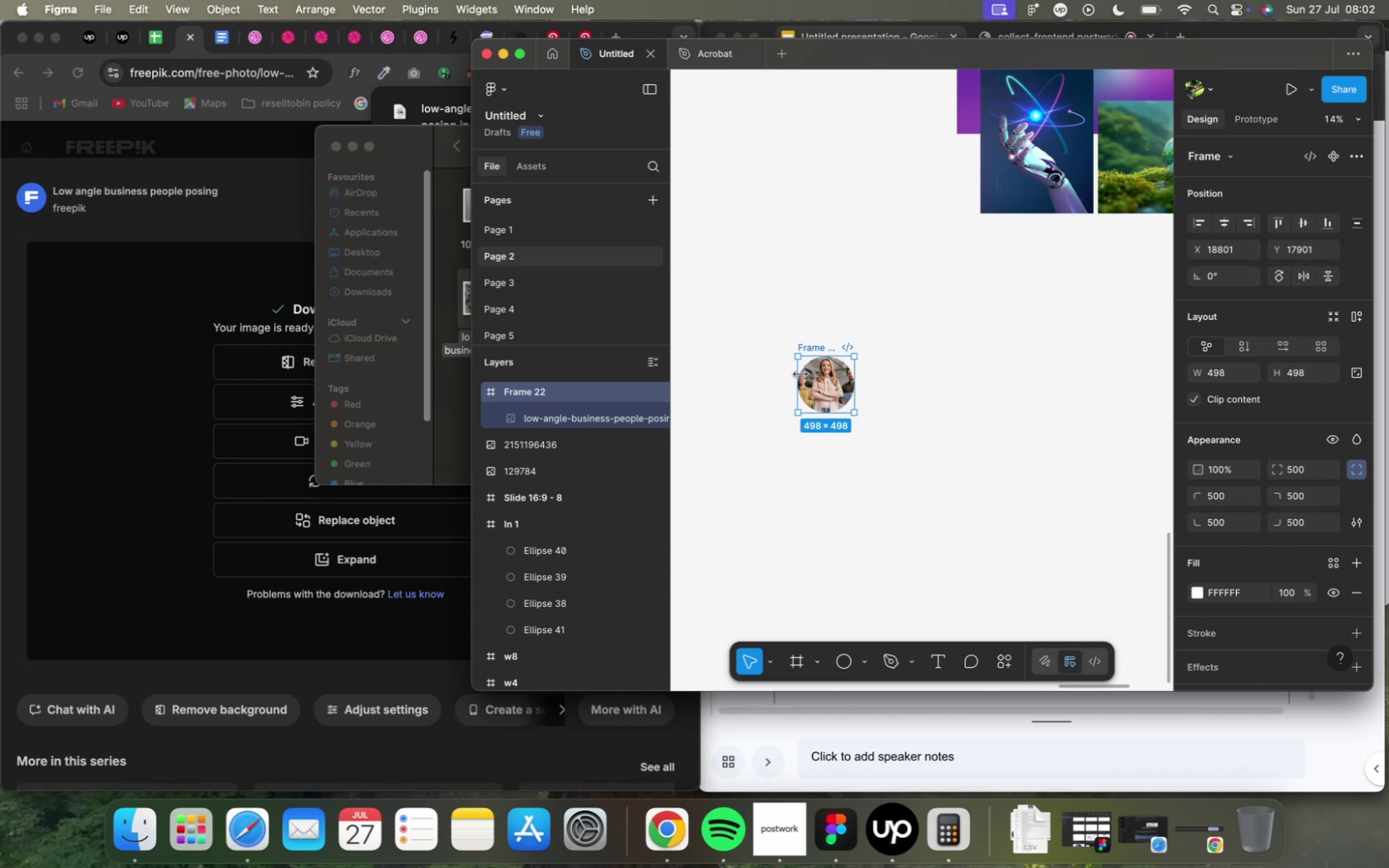 
wait(12.74)
 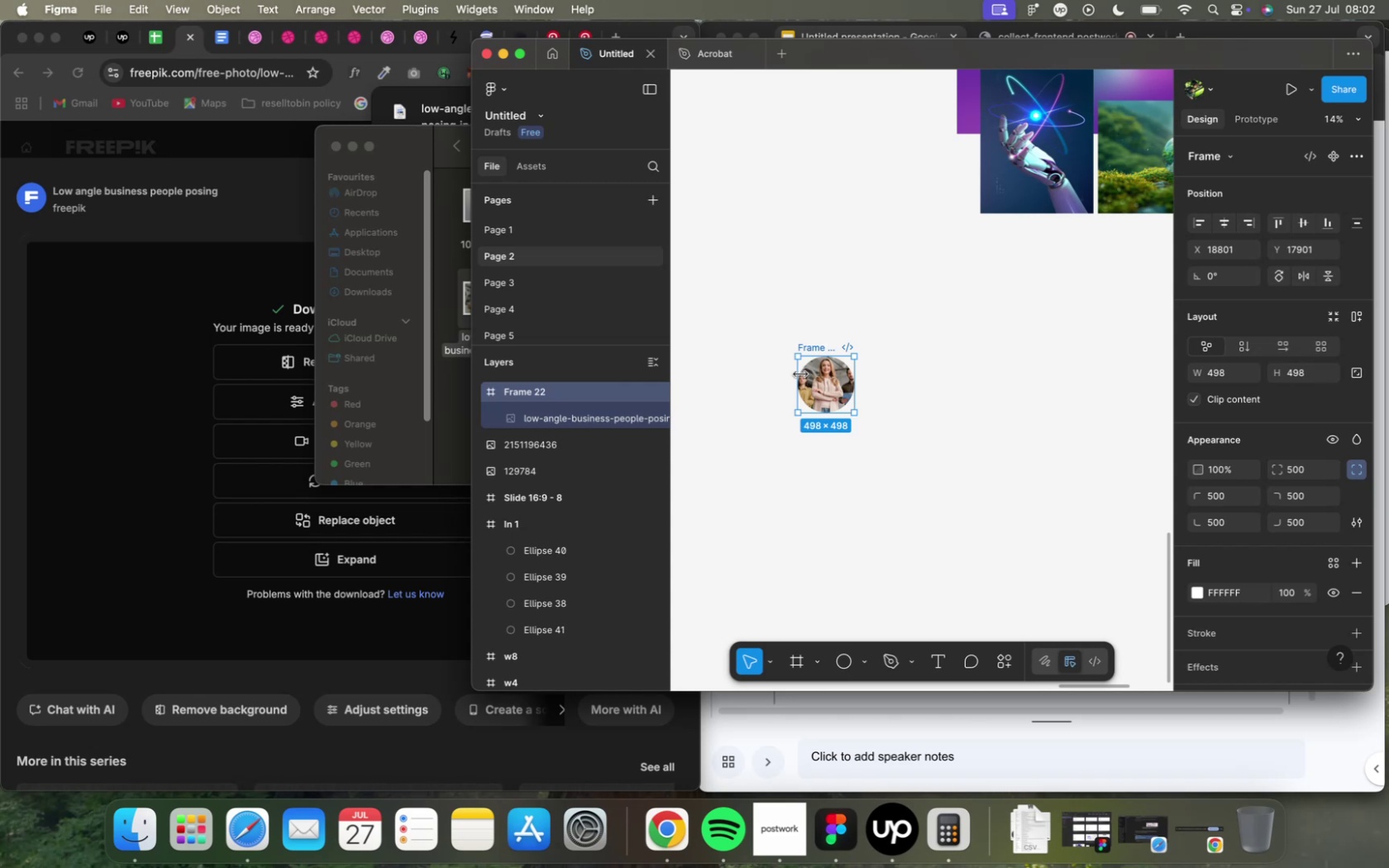 
left_click([924, 457])
 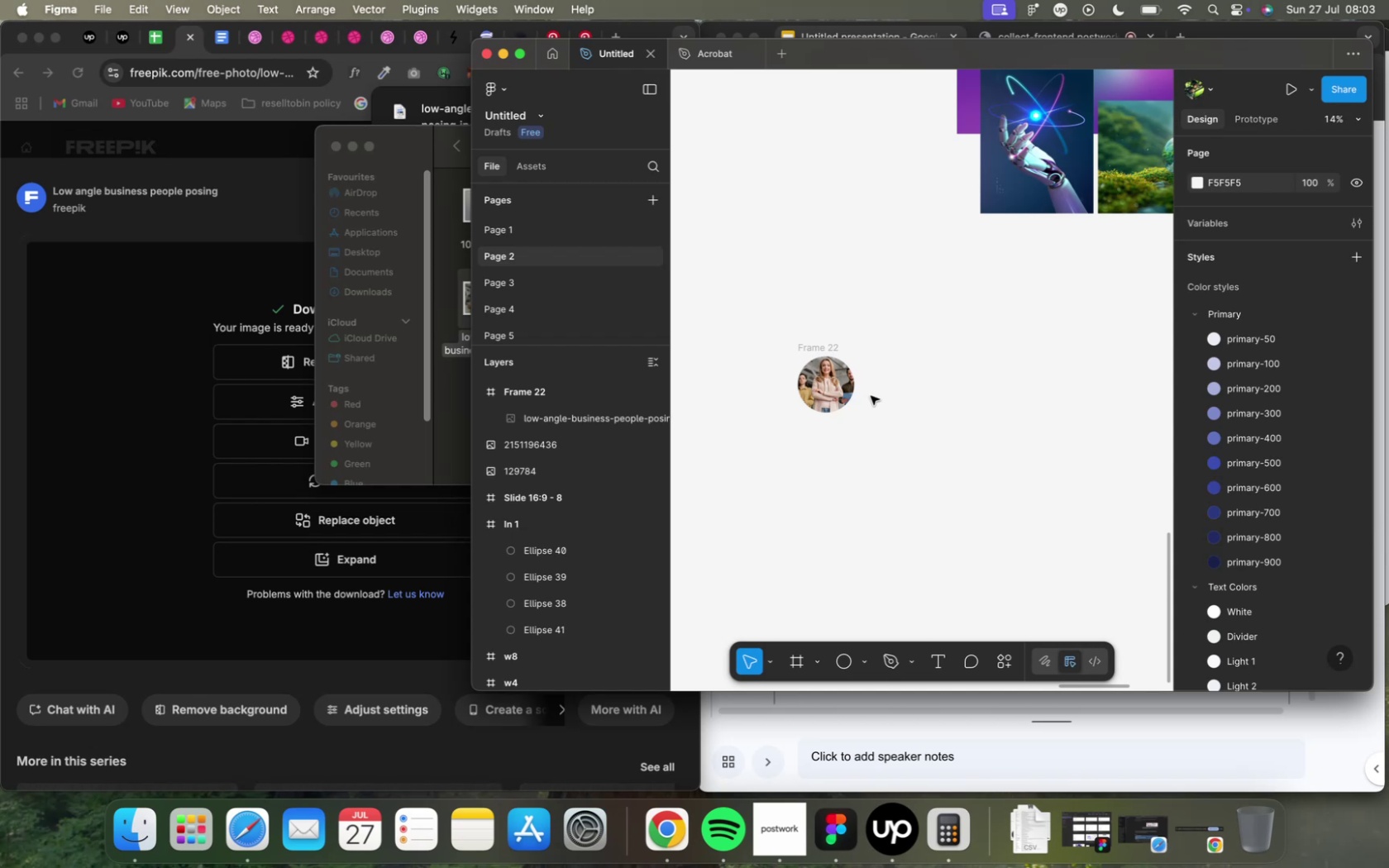 
wait(5.1)
 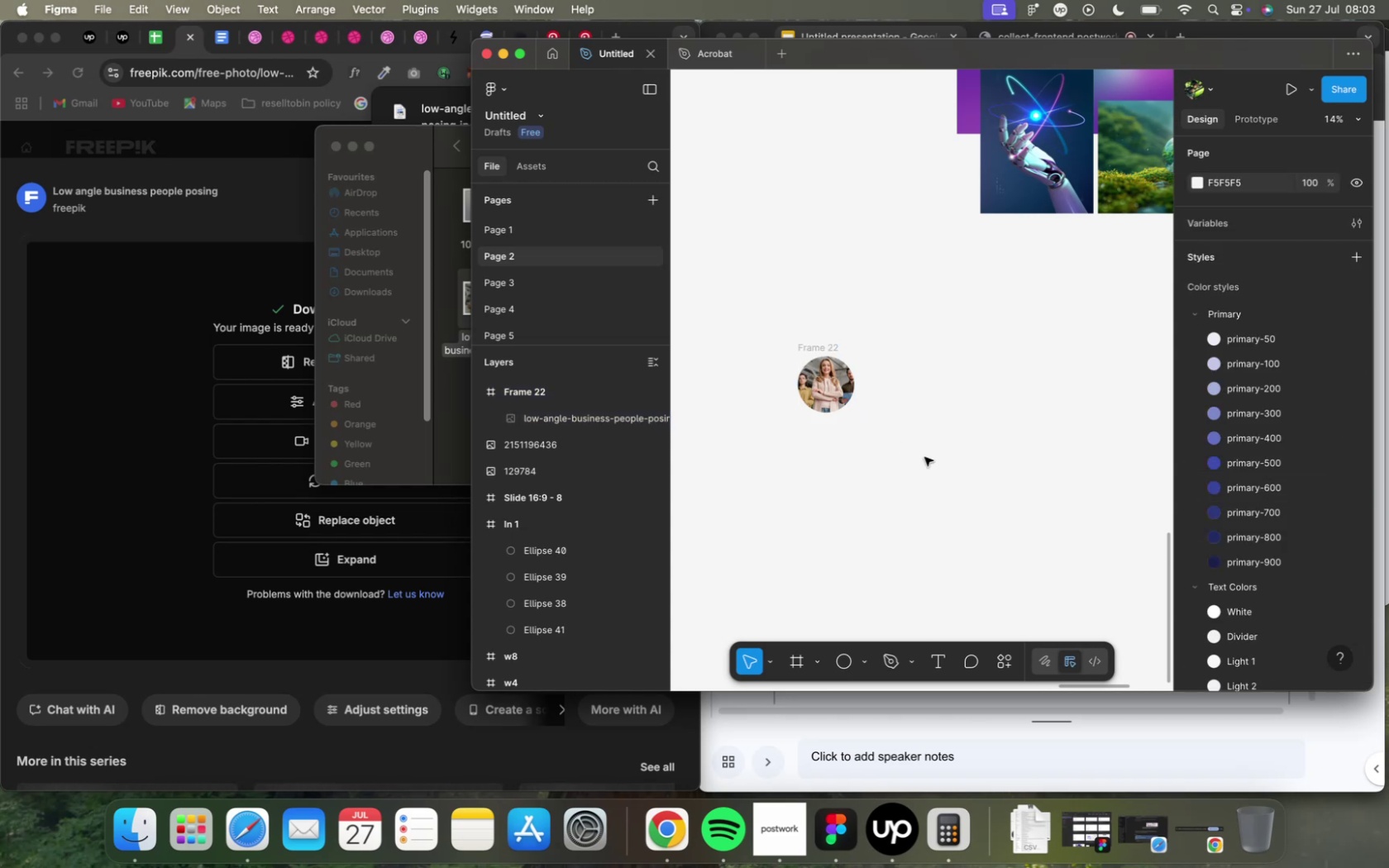 
hold_key(key=OptionLeft, duration=4.12)
left_click_drag(start_coordinate=[832, 354], to_coordinate=[904, 355])
 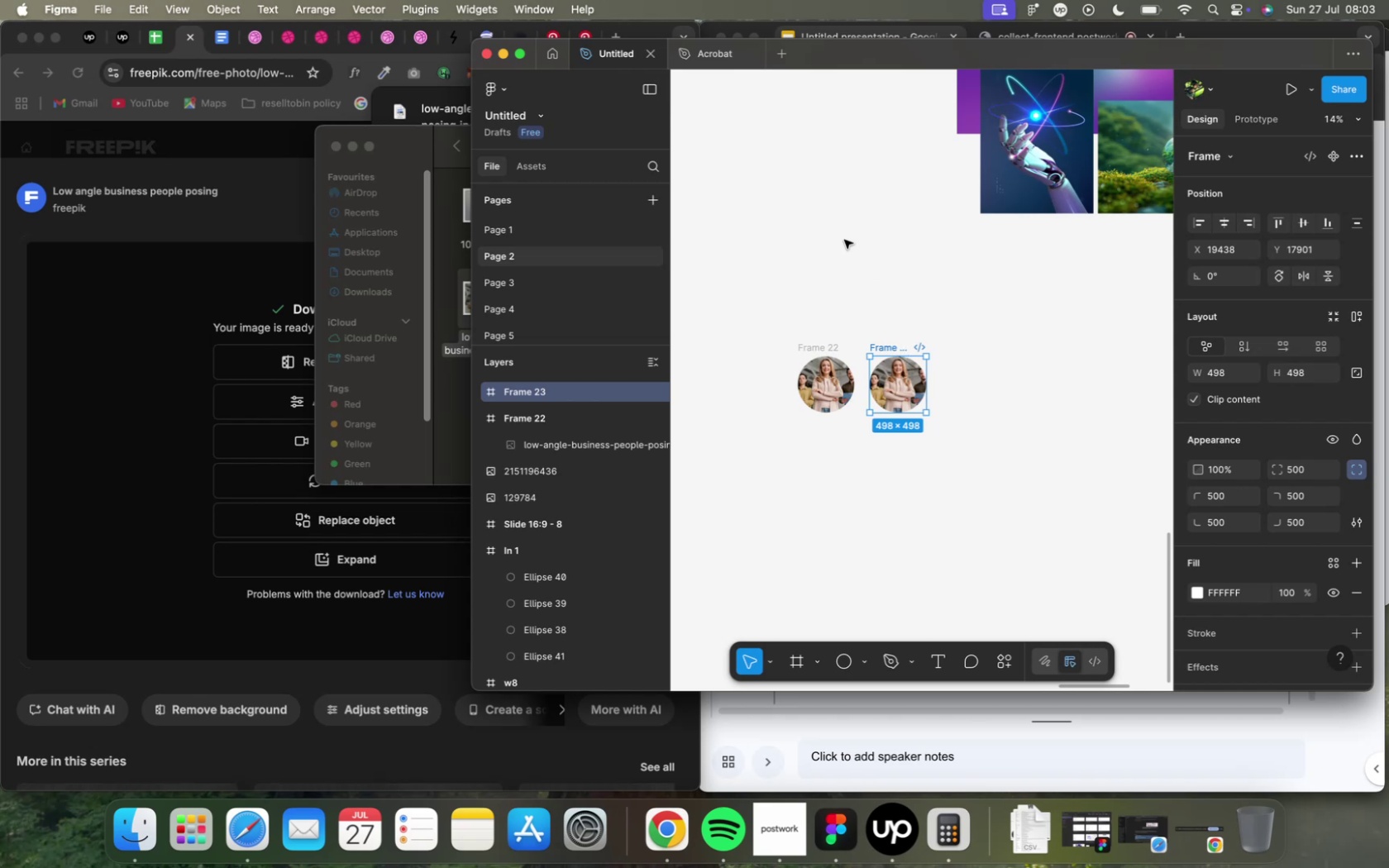 
left_click([900, 397])
 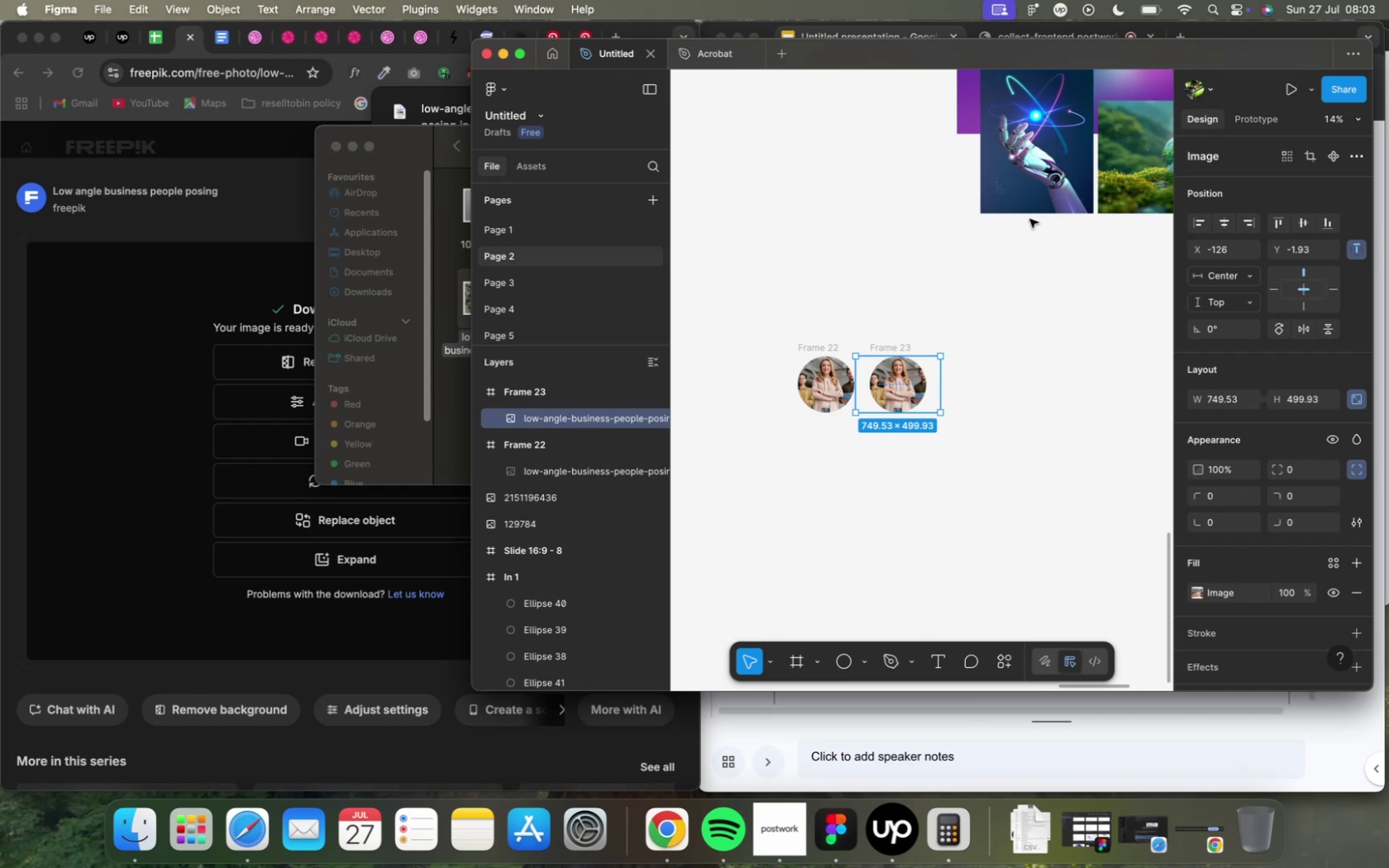 
wait(13.92)
 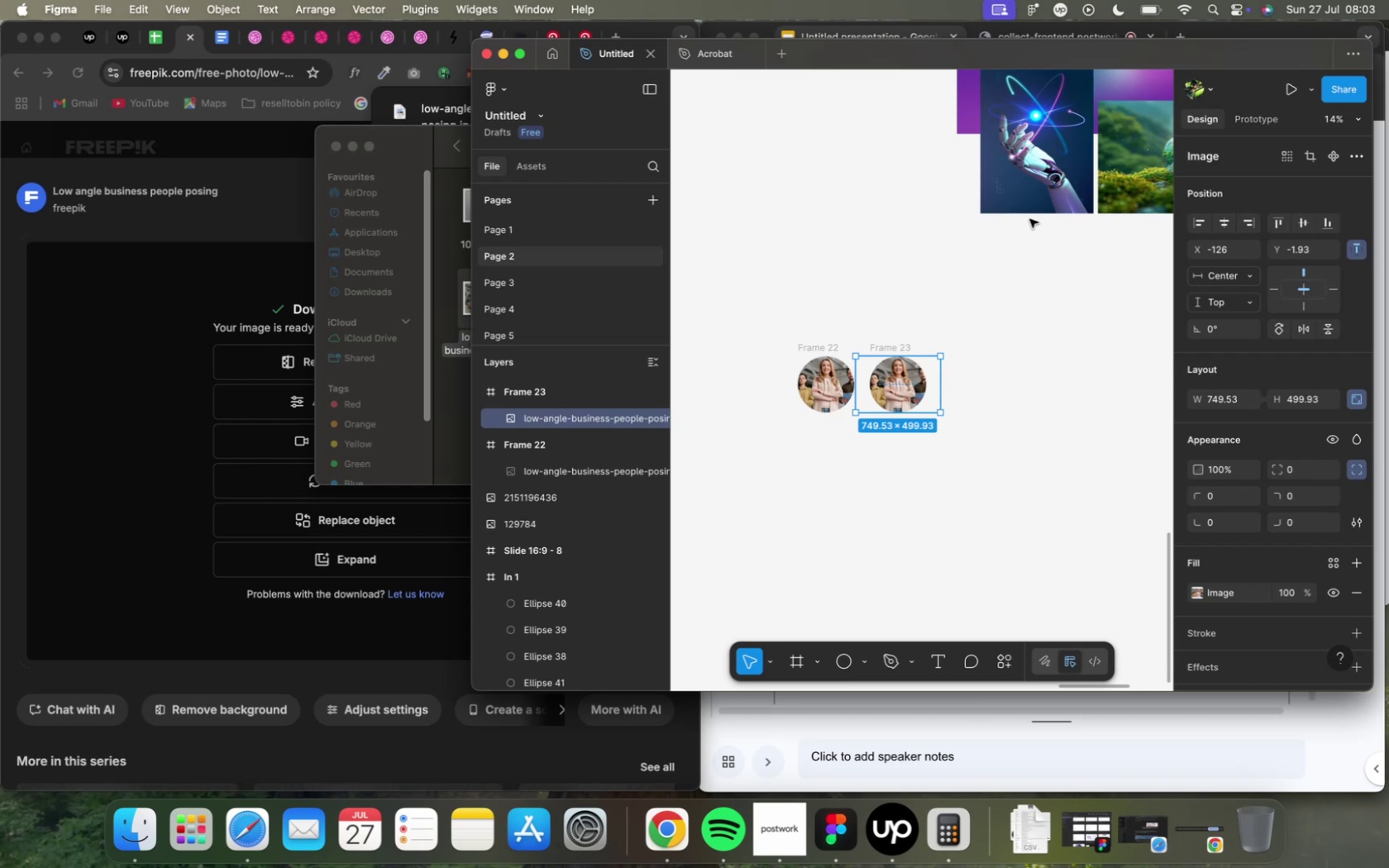 
key(K)
 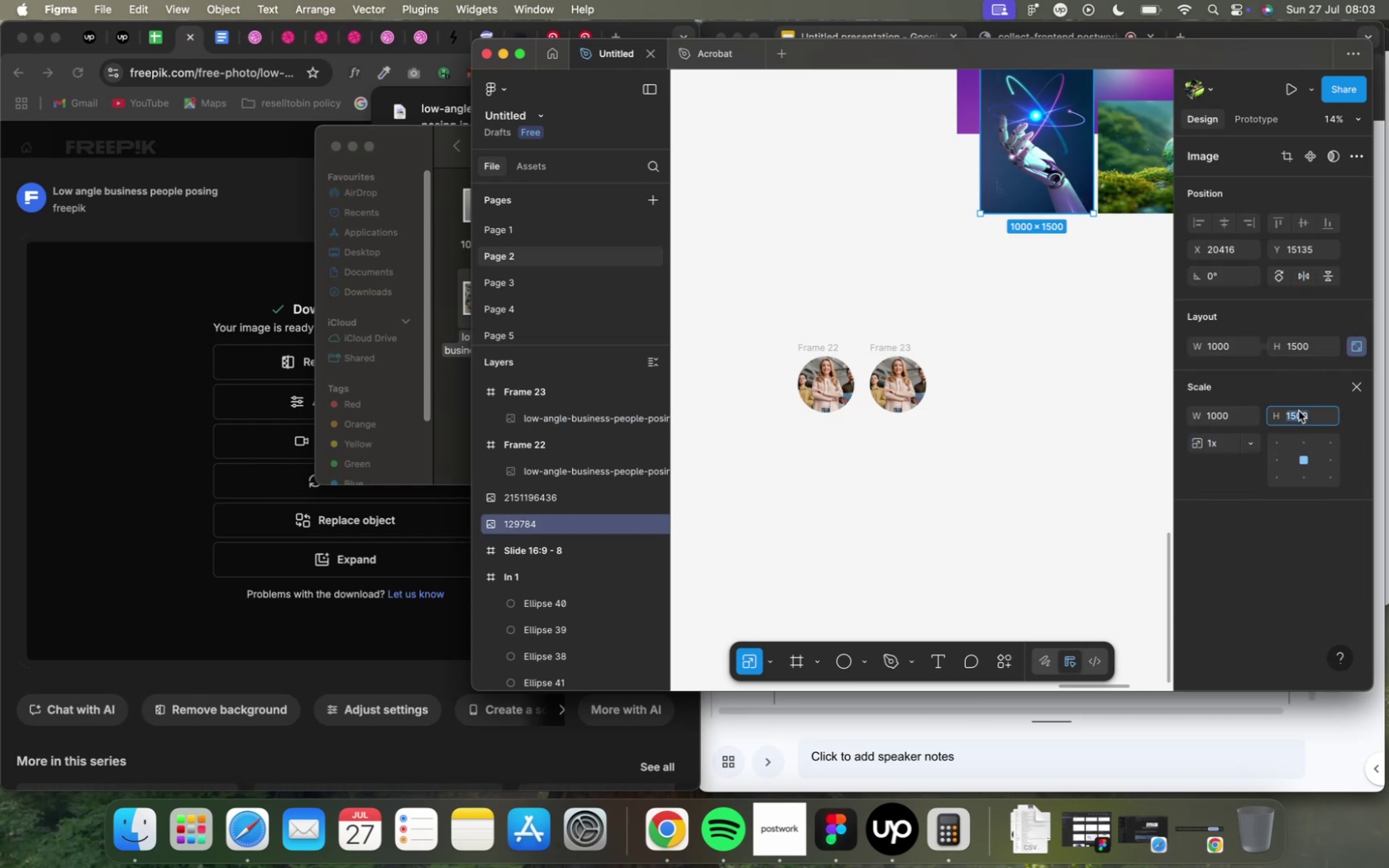 
type(500)
 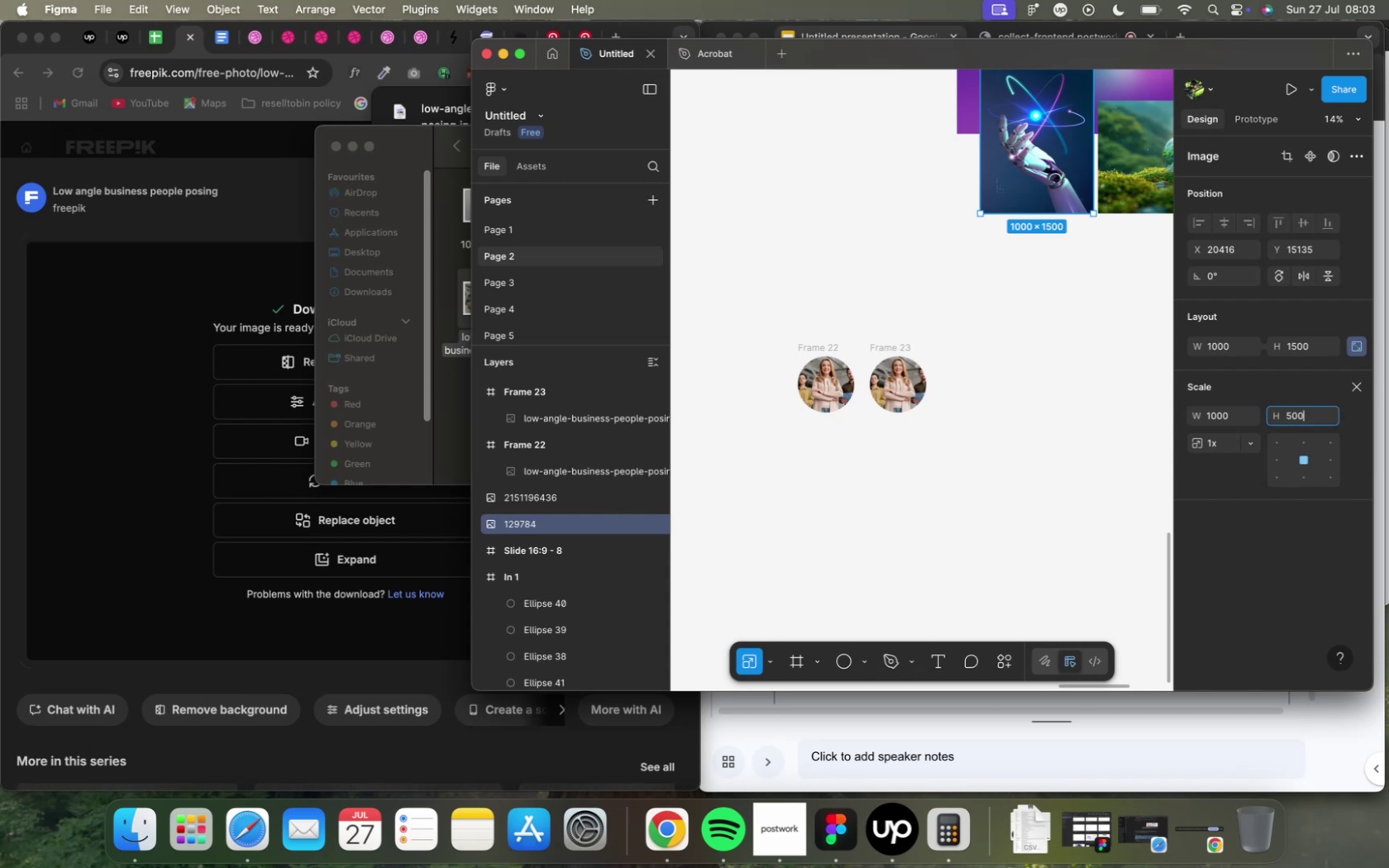 
key(Enter)
 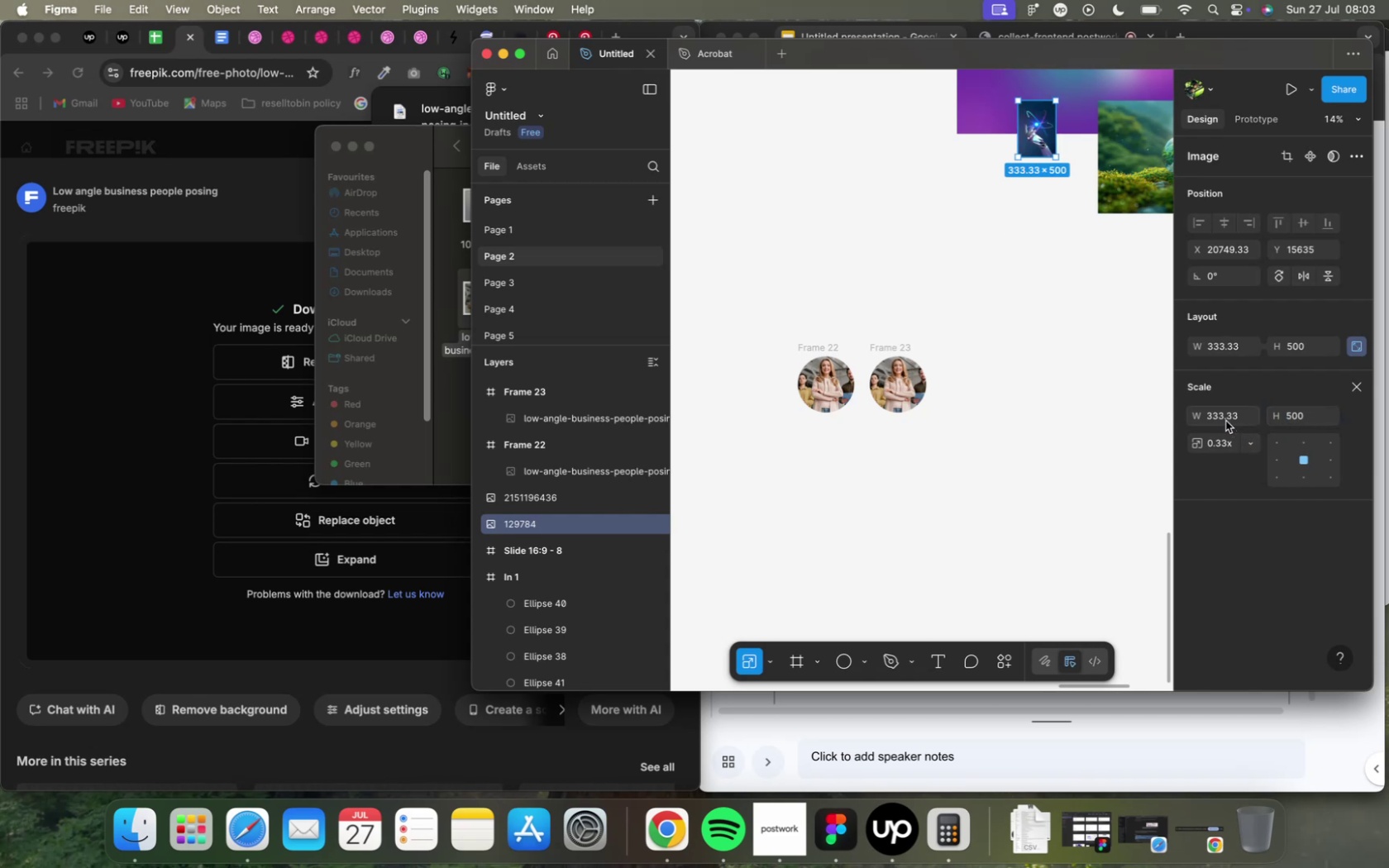 
wait(6.44)
 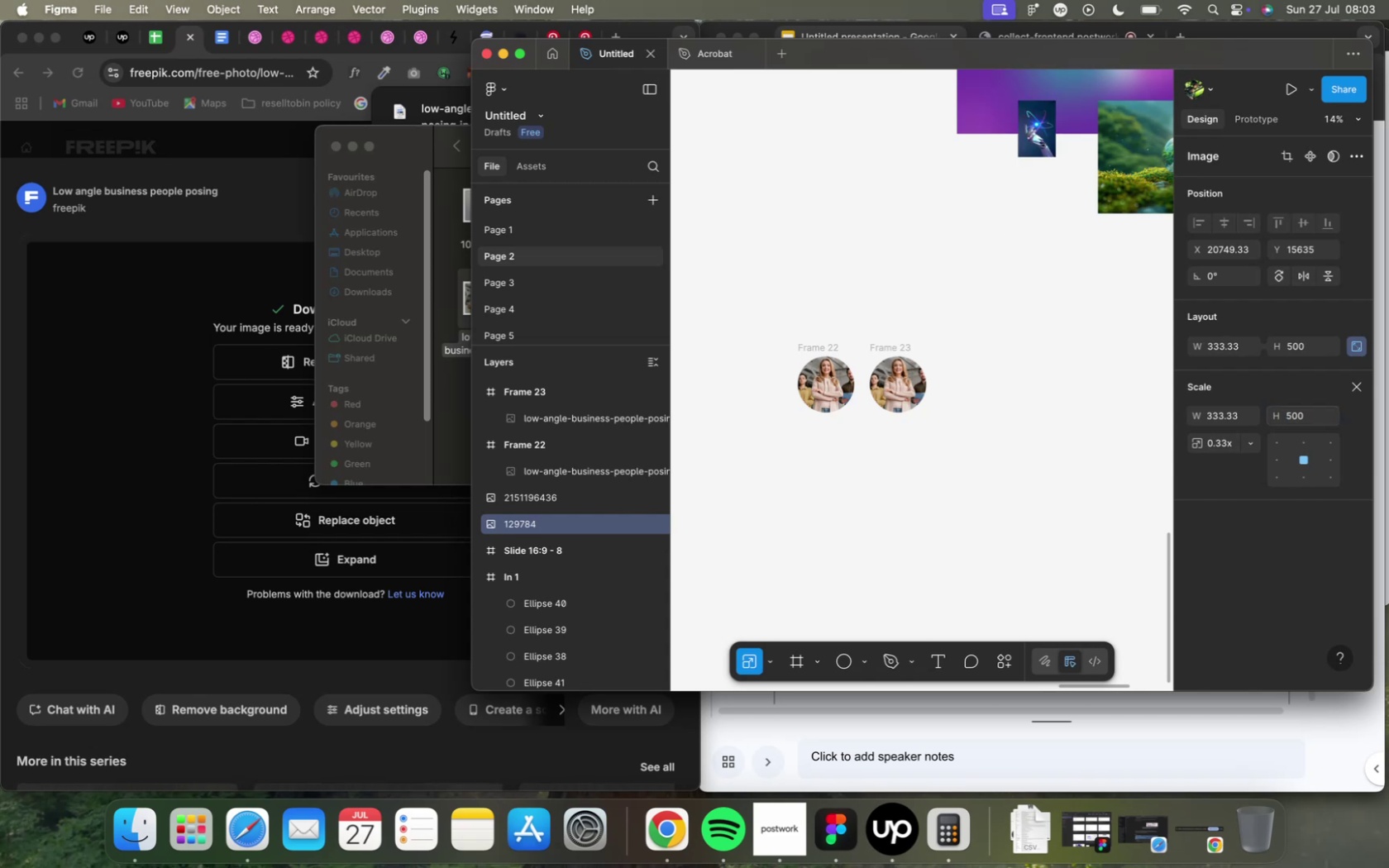 
type(500)
 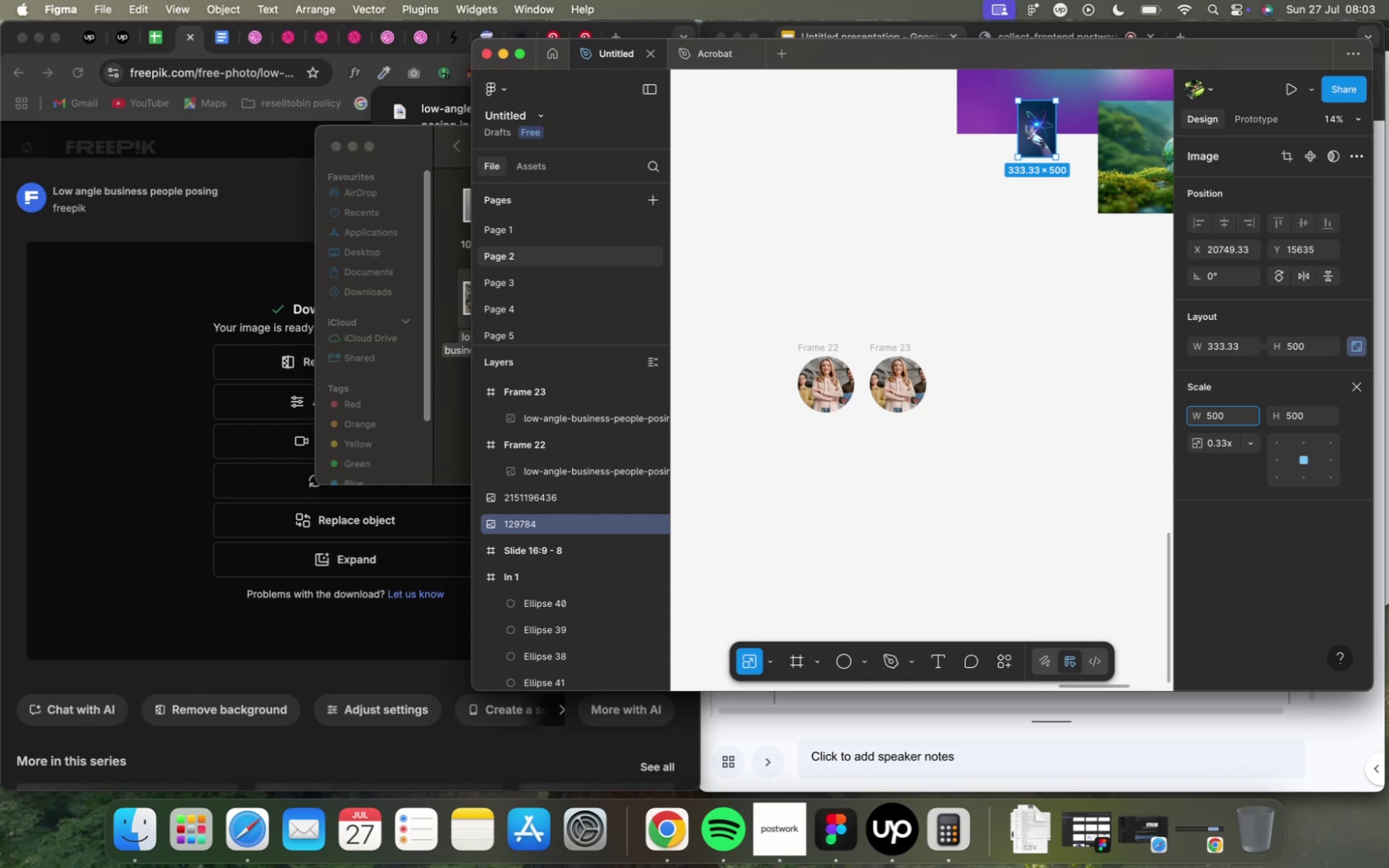 
key(Enter)
 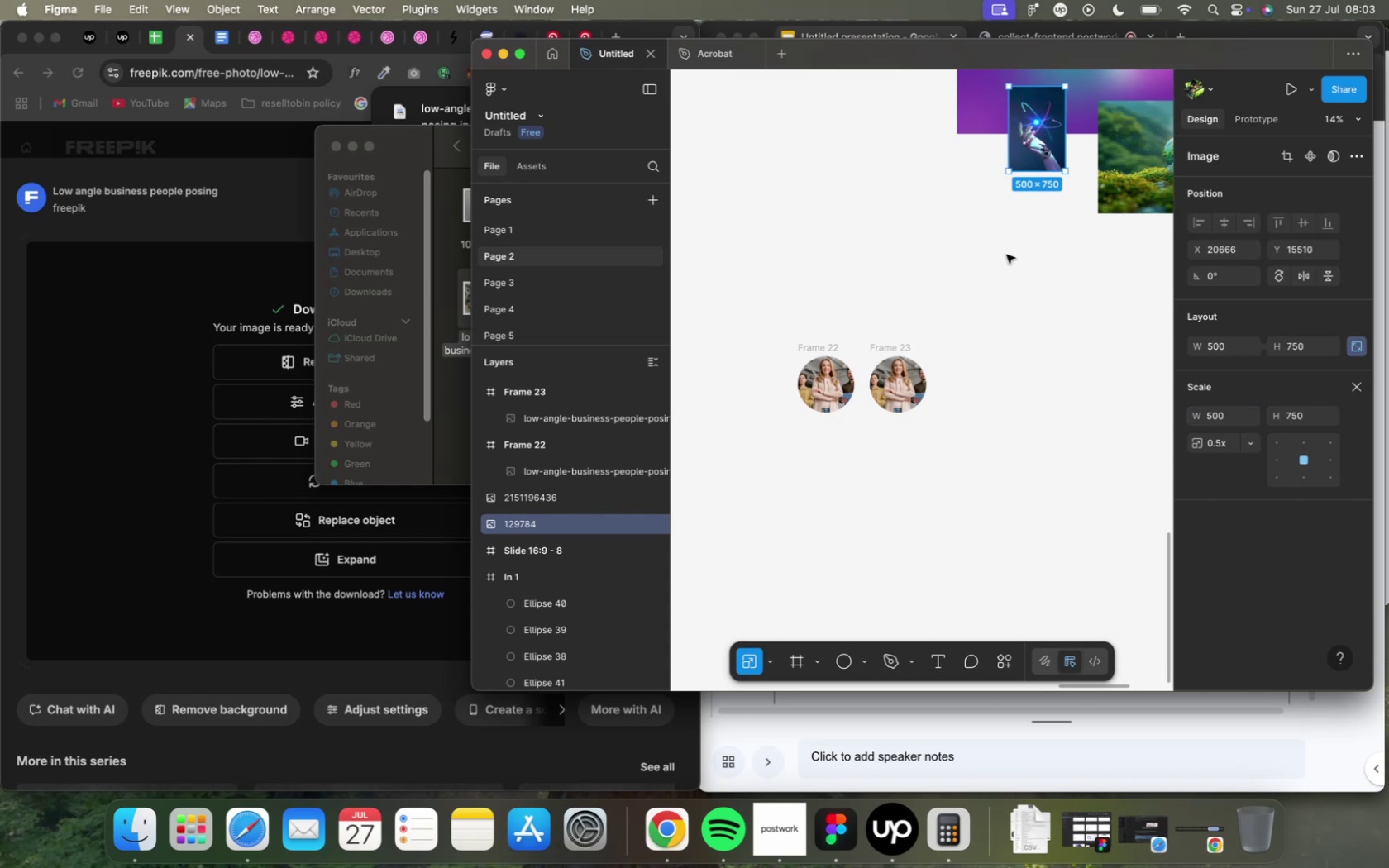 
key(Meta+CommandLeft)
 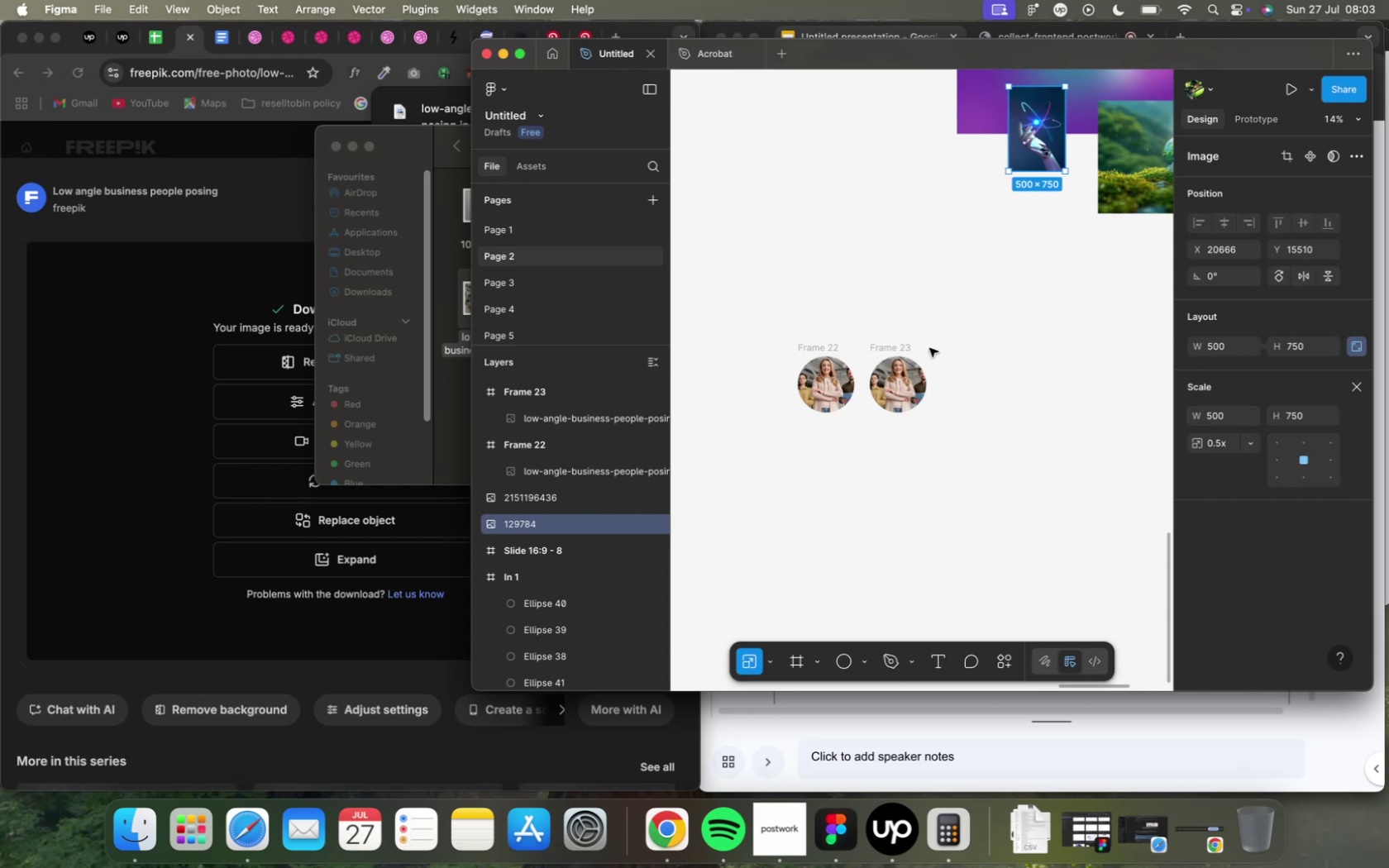 
key(Meta+X)
 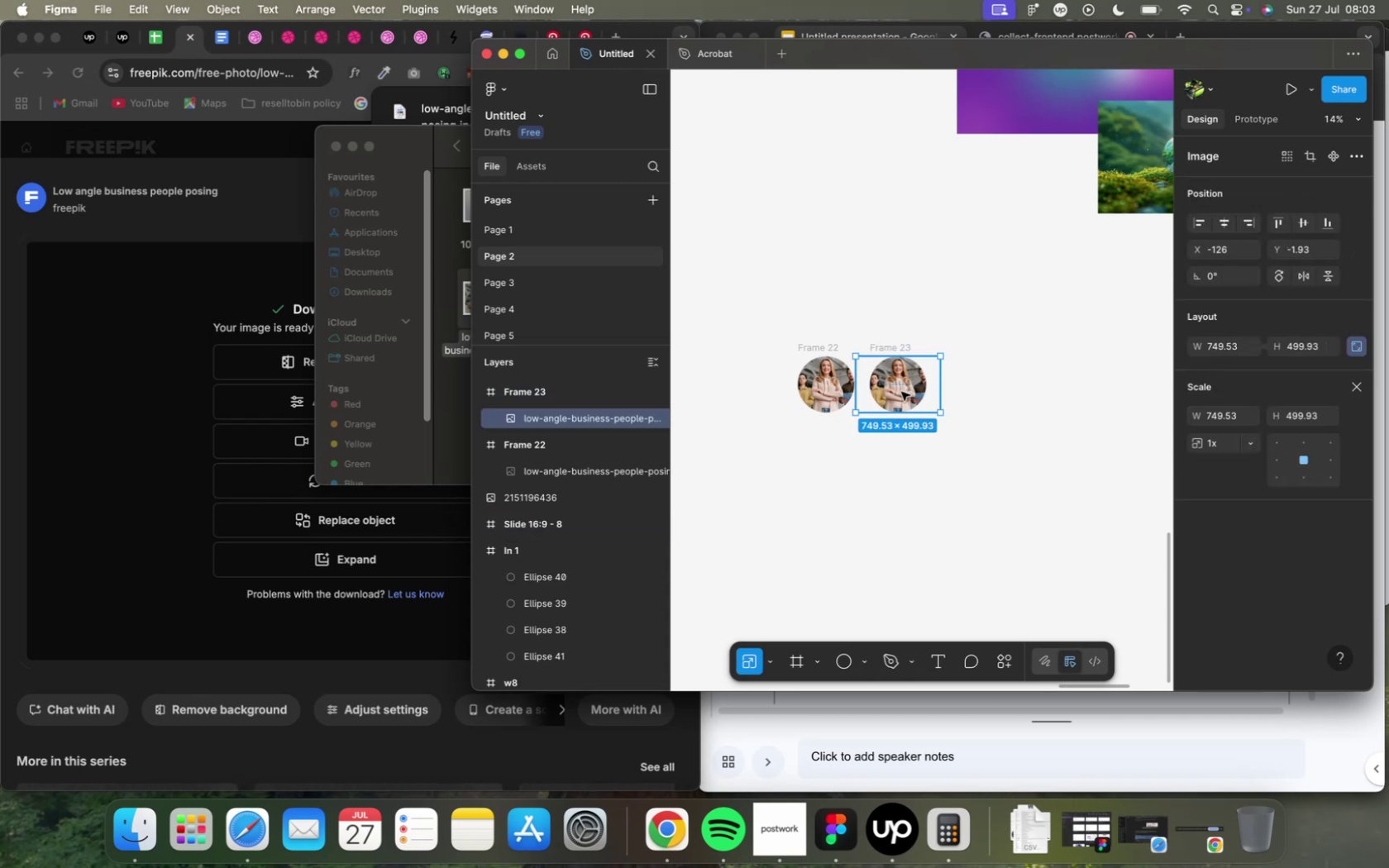 
key(Meta+Shift+R)
 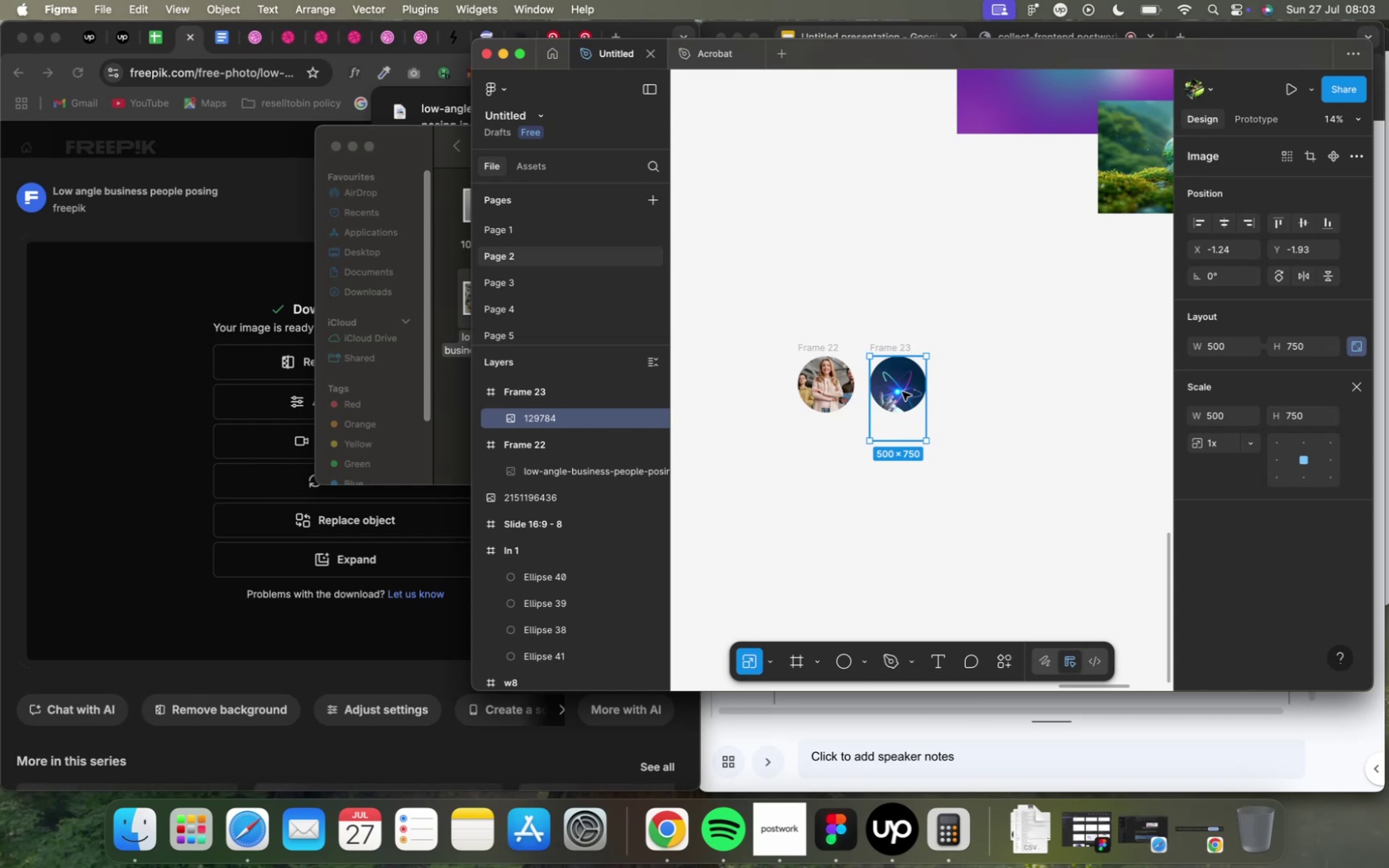 
scroll: coordinate [901, 392], scroll_direction: down, amount: 1.0
 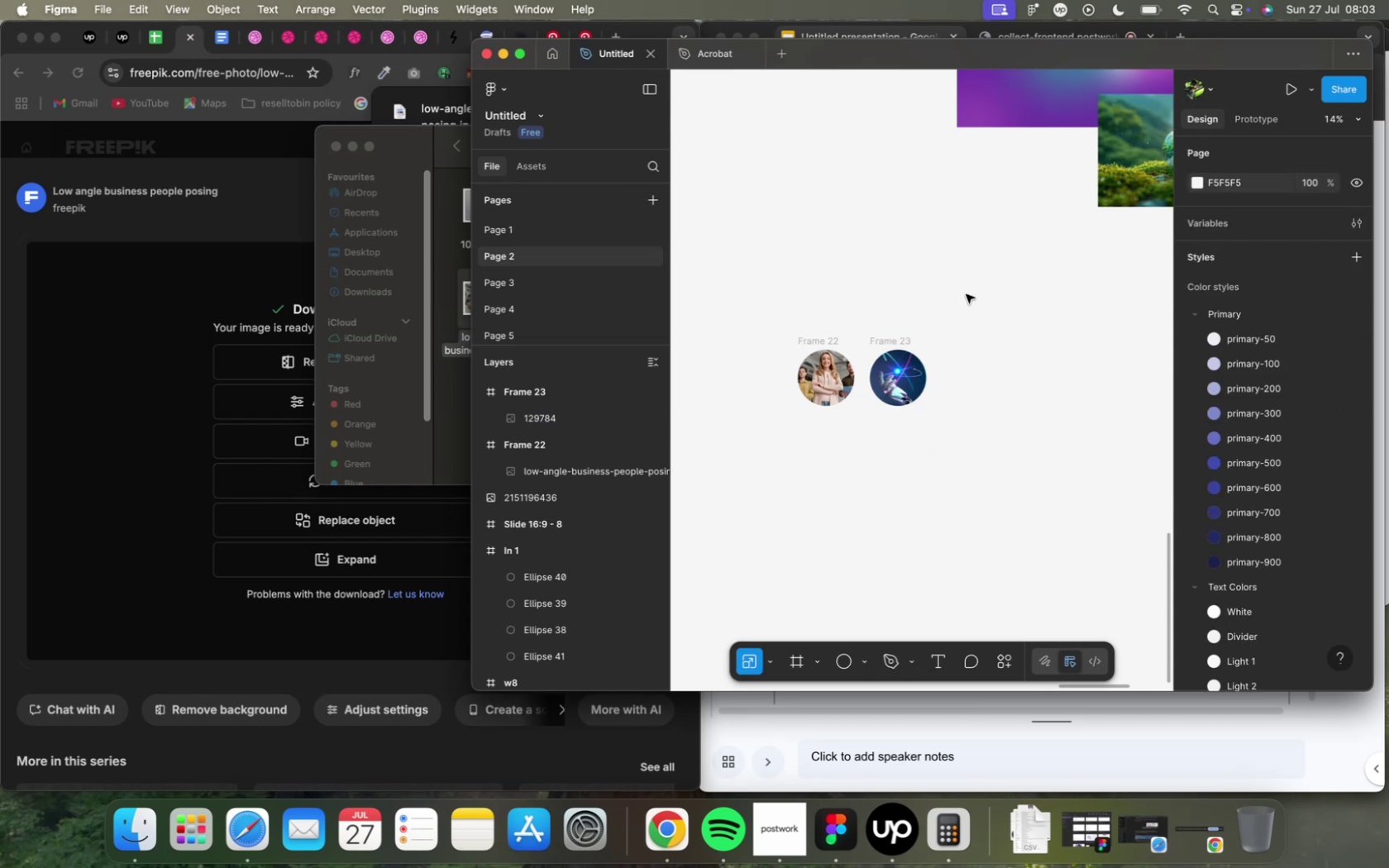 
wait(7.26)
 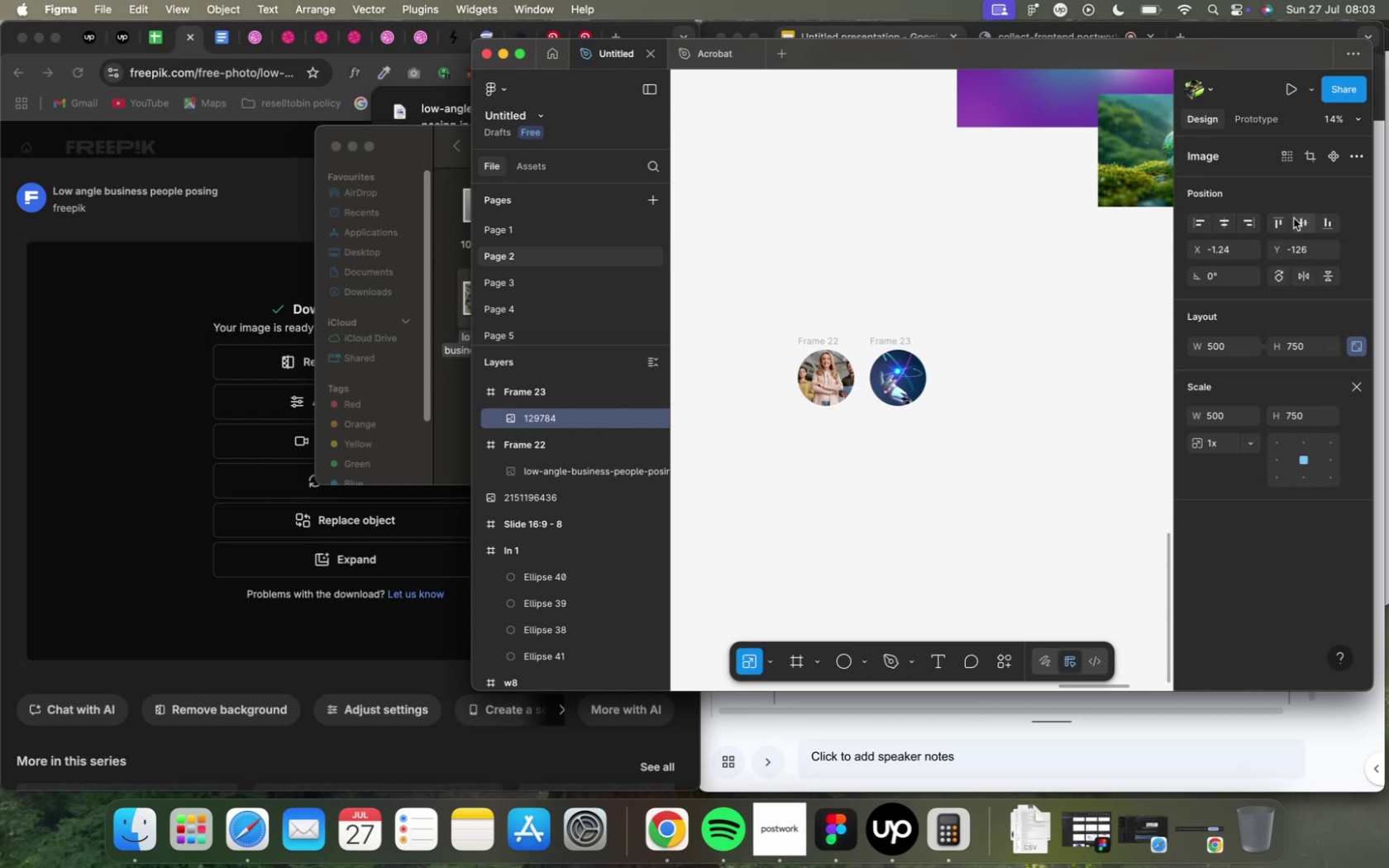 
key(Meta+D)
 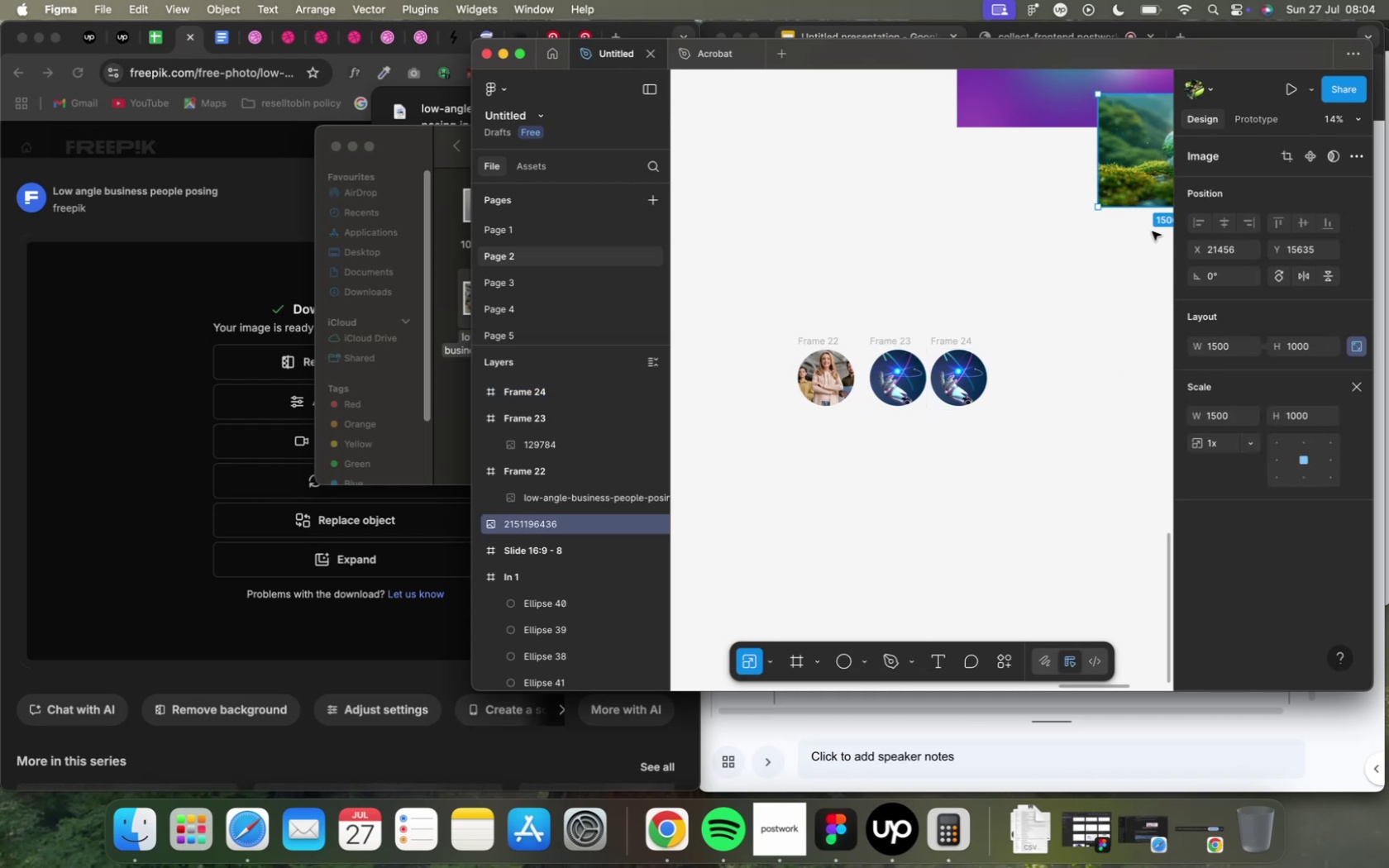 
wait(8.54)
 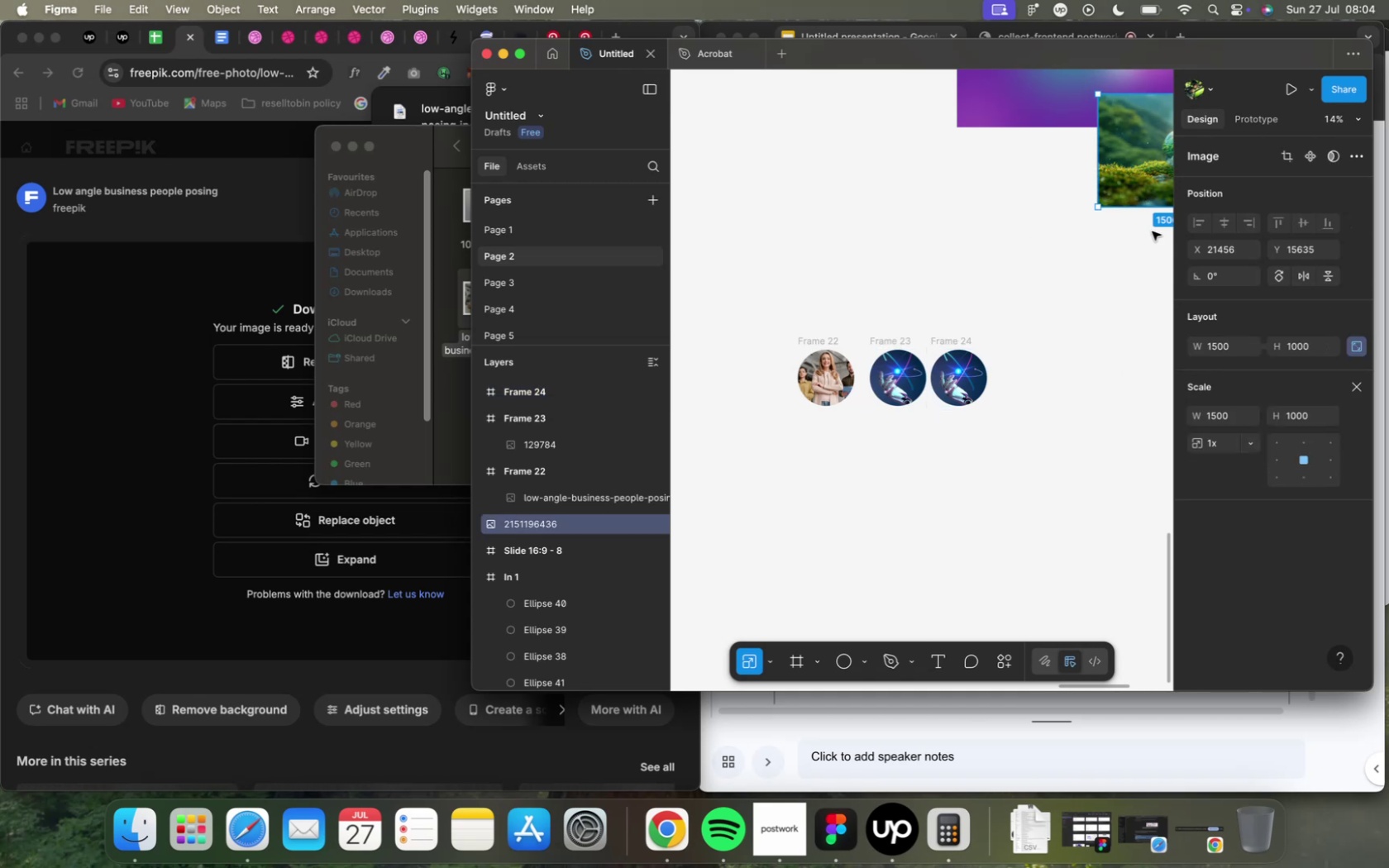 
type(500)
 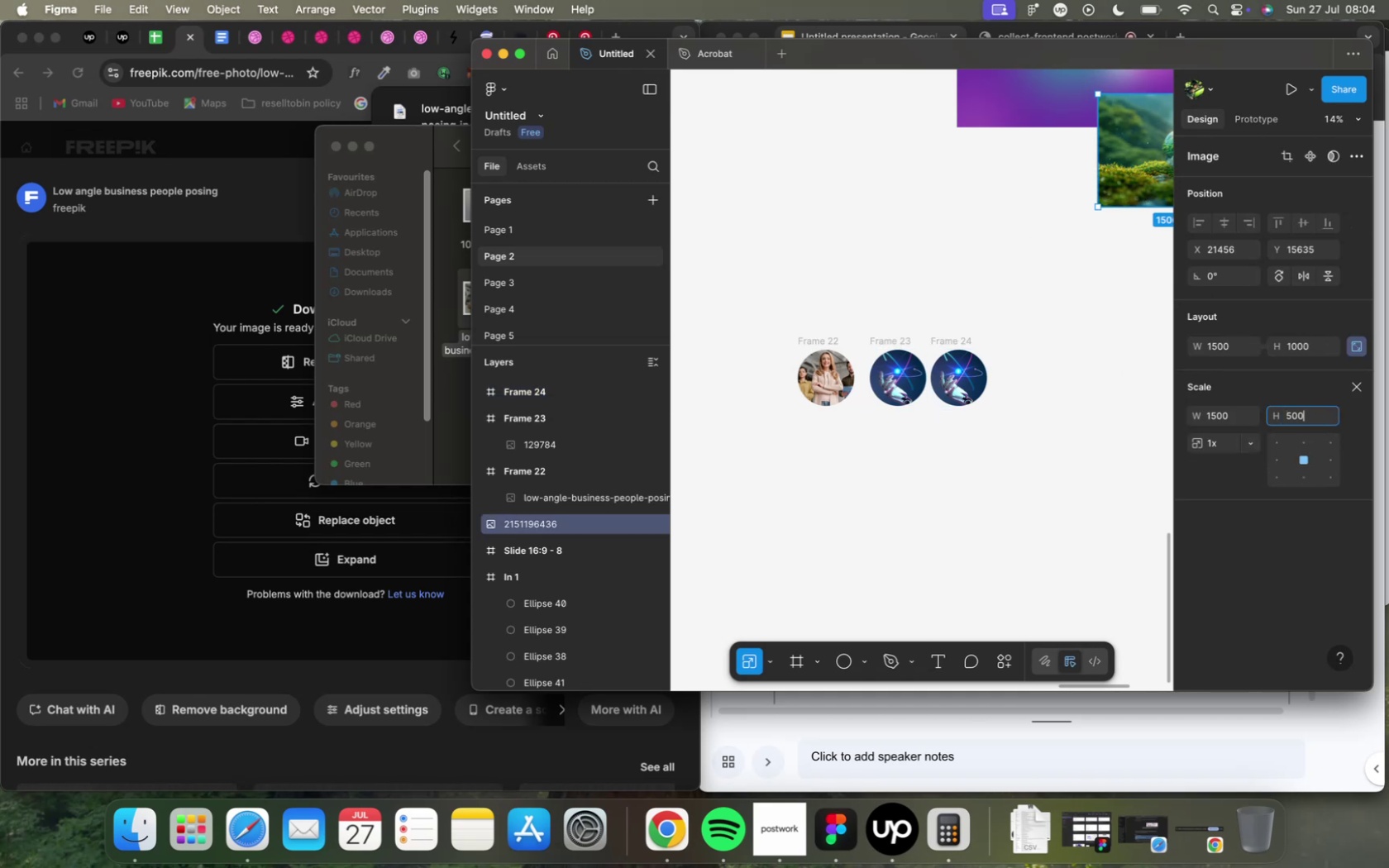 
key(Enter)
 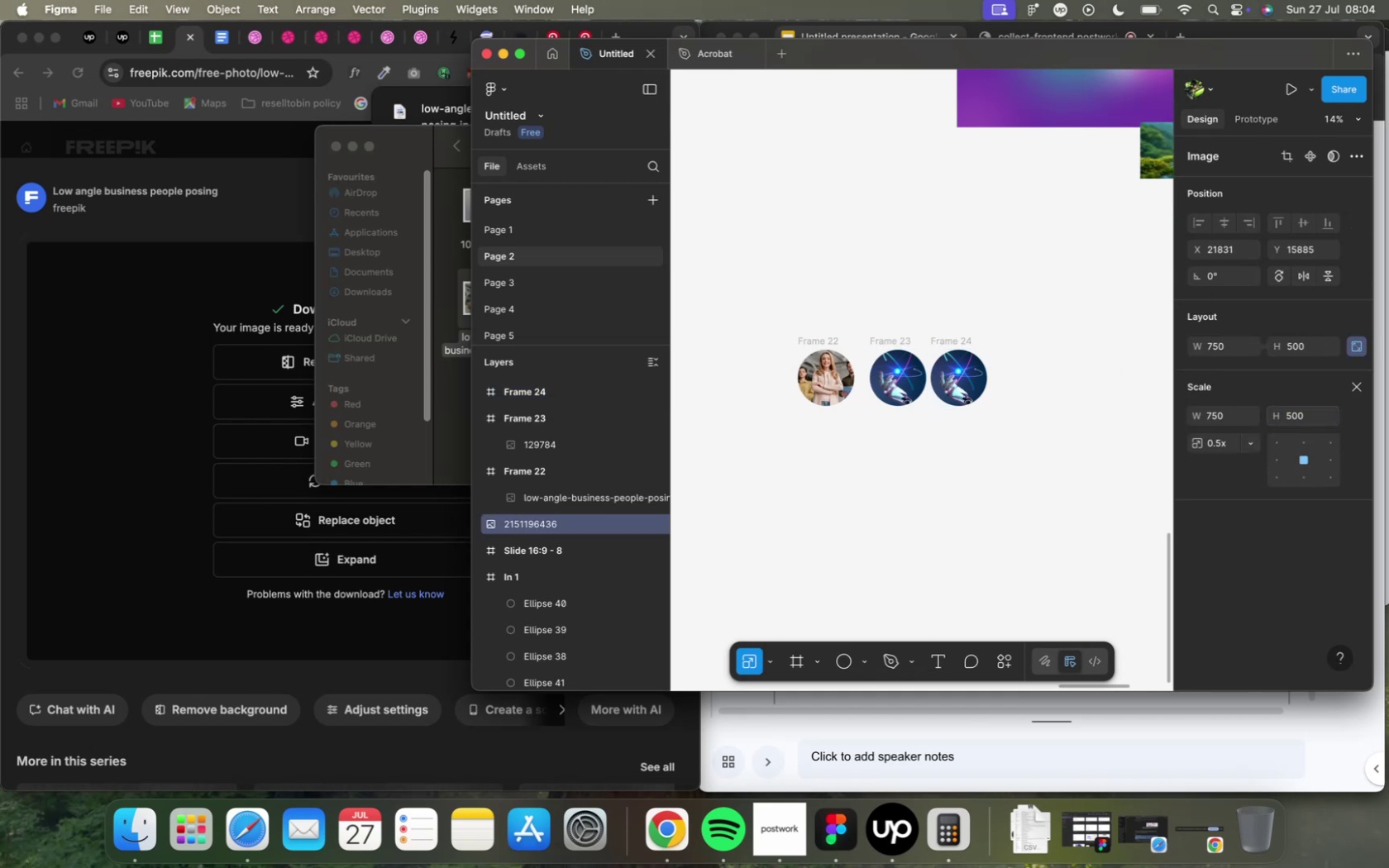 
key(Meta+CommandLeft)
 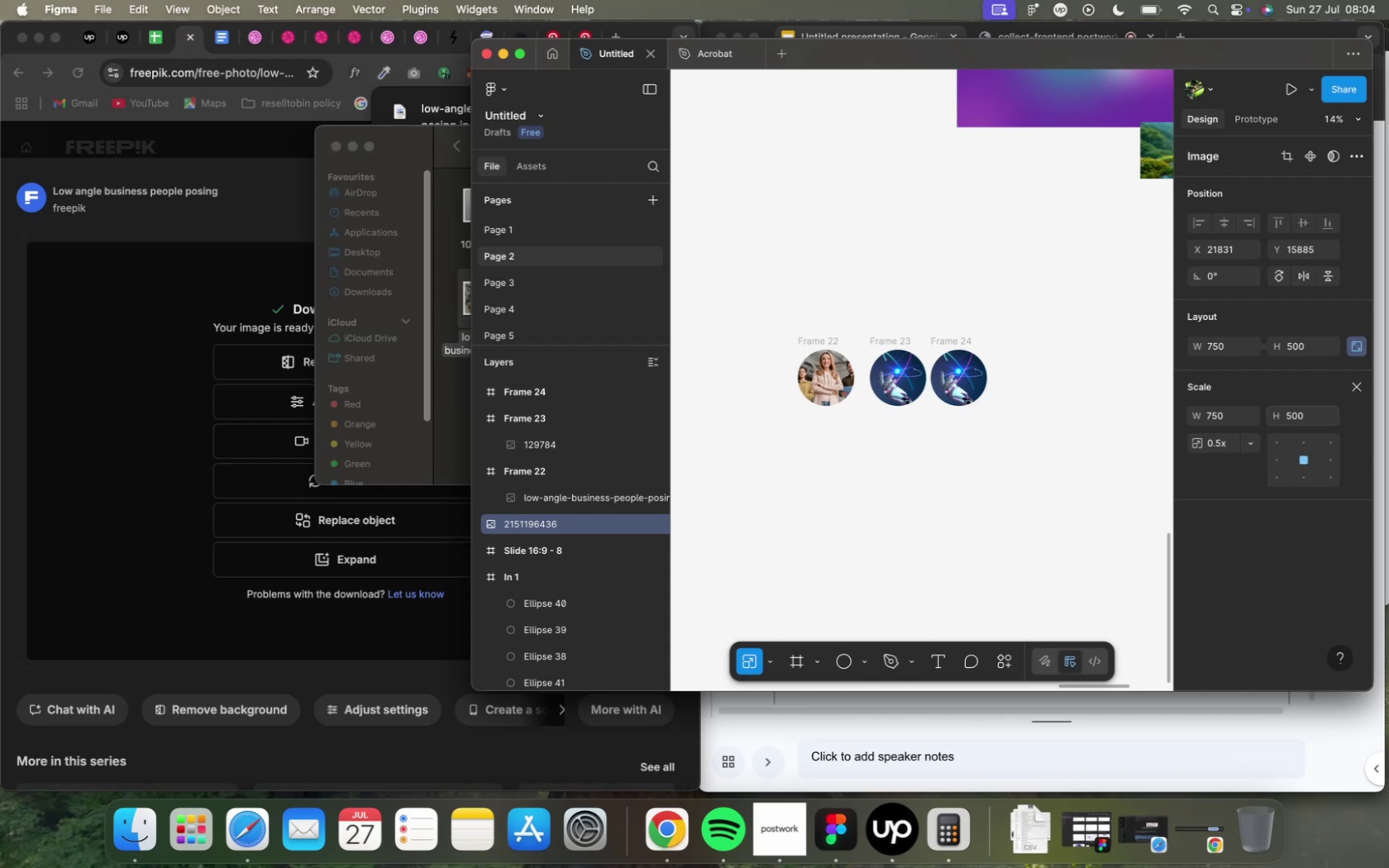 
key(Meta+X)
 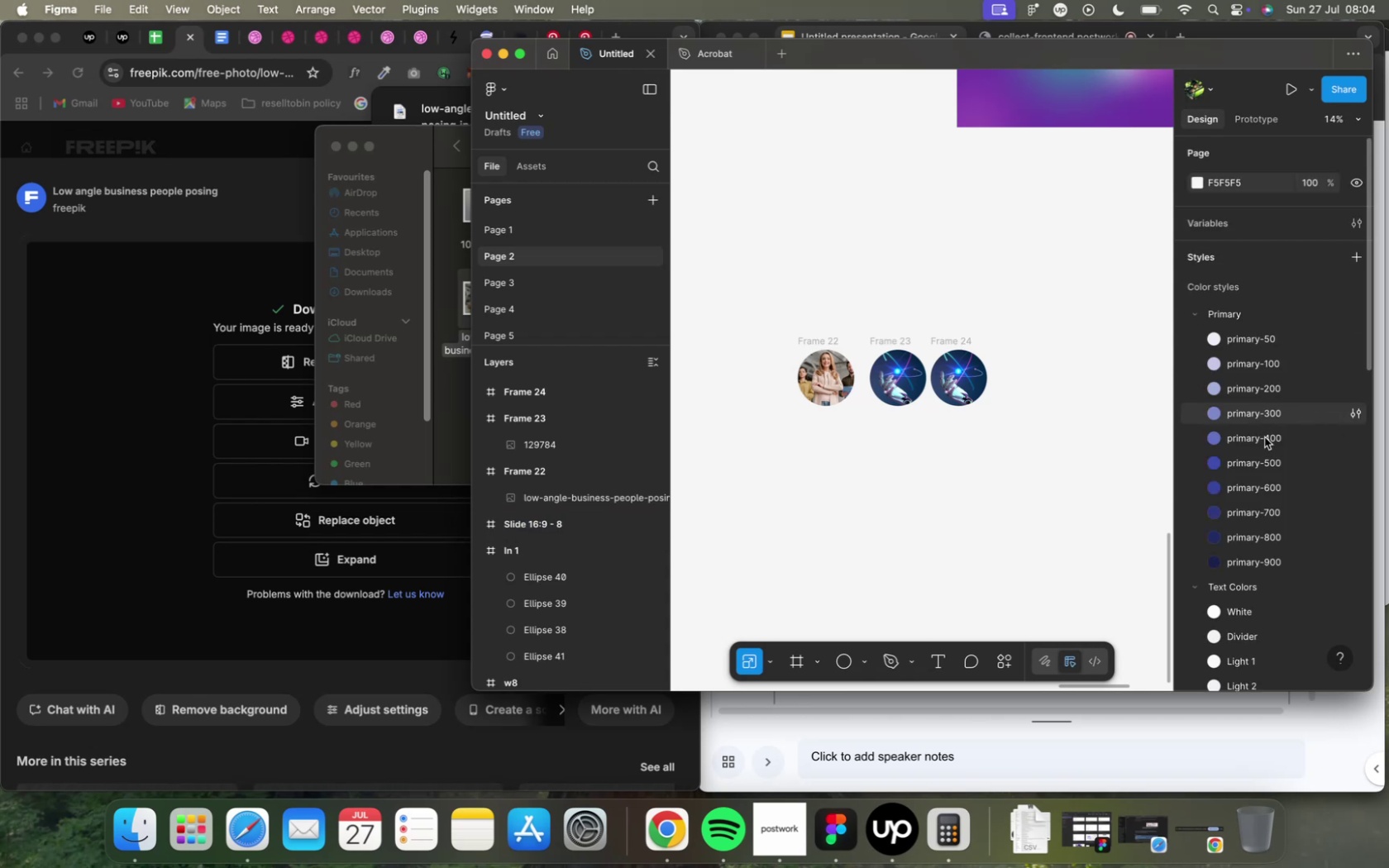 
wait(9.55)
 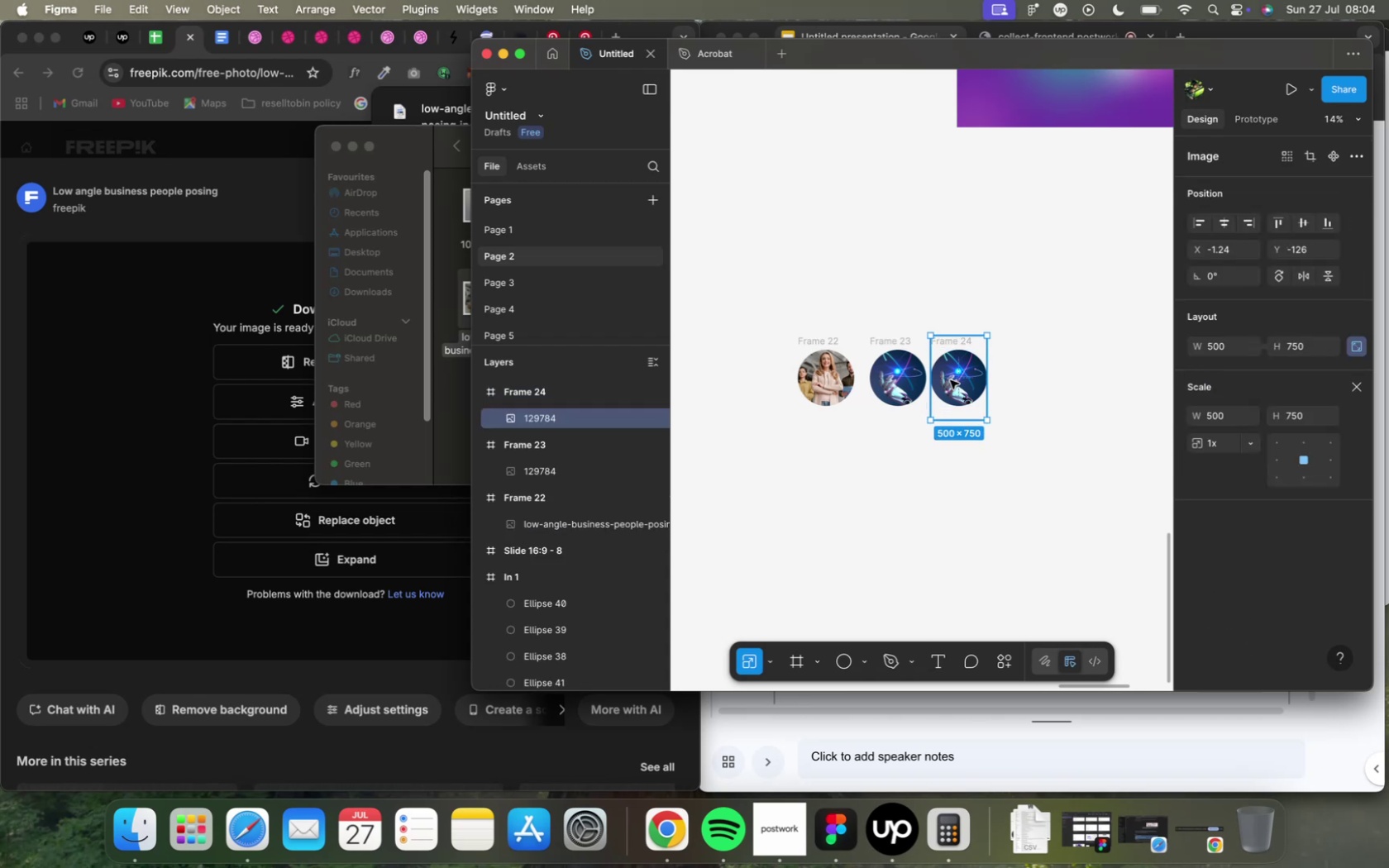 
key(Meta+Shift+R)
 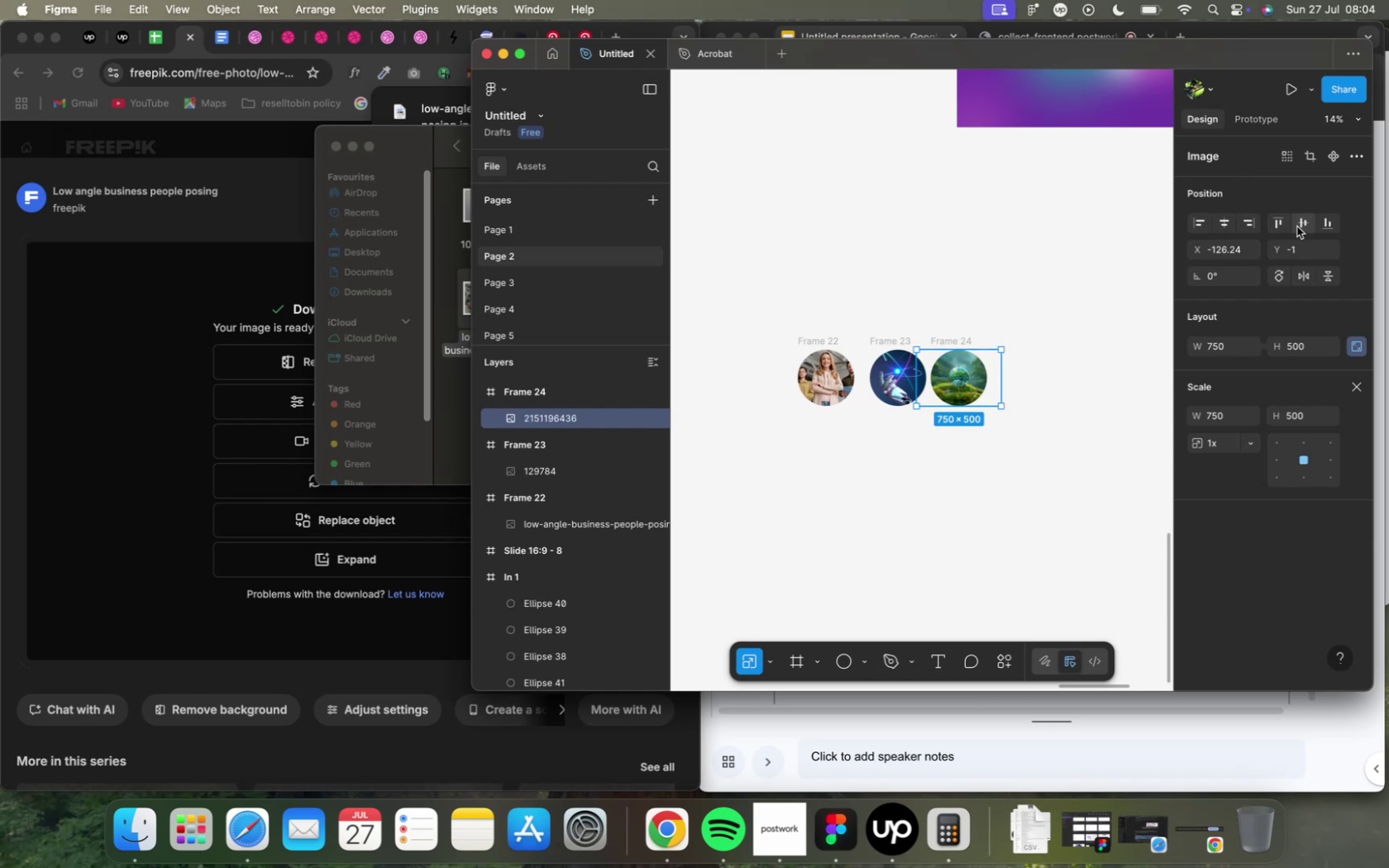 
wait(6.77)
 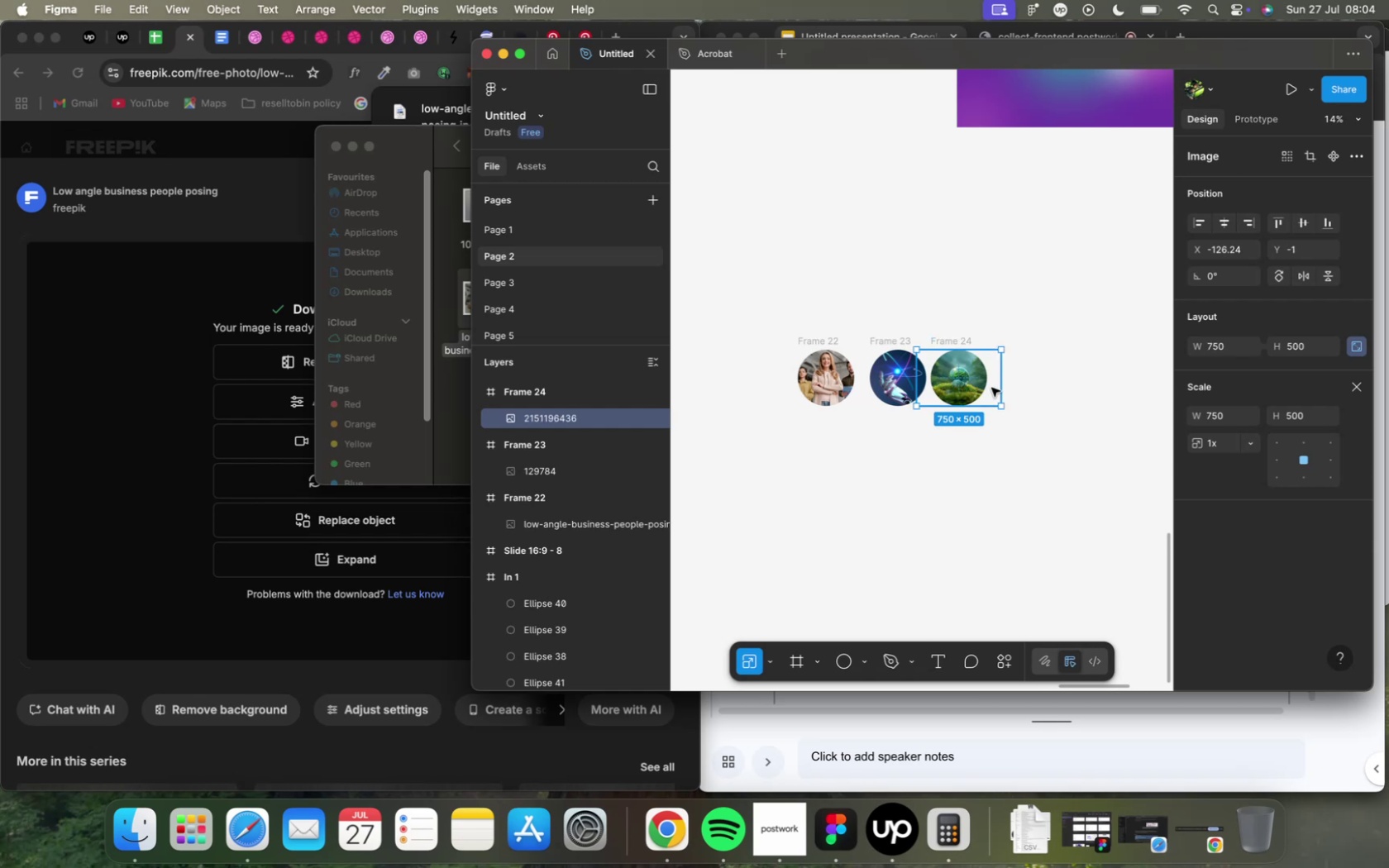 
left_click([1226, 225])
 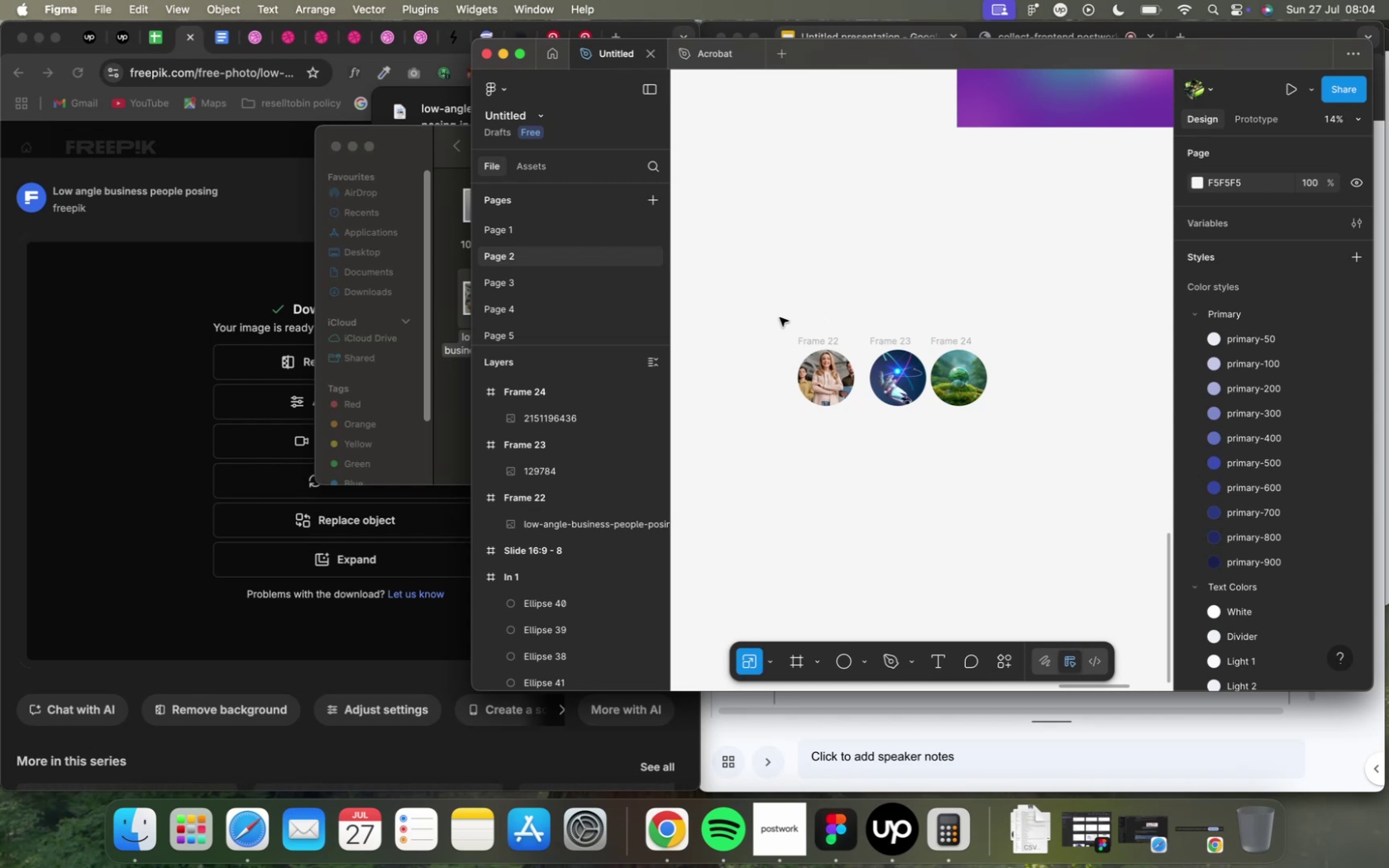 
wait(11.26)
 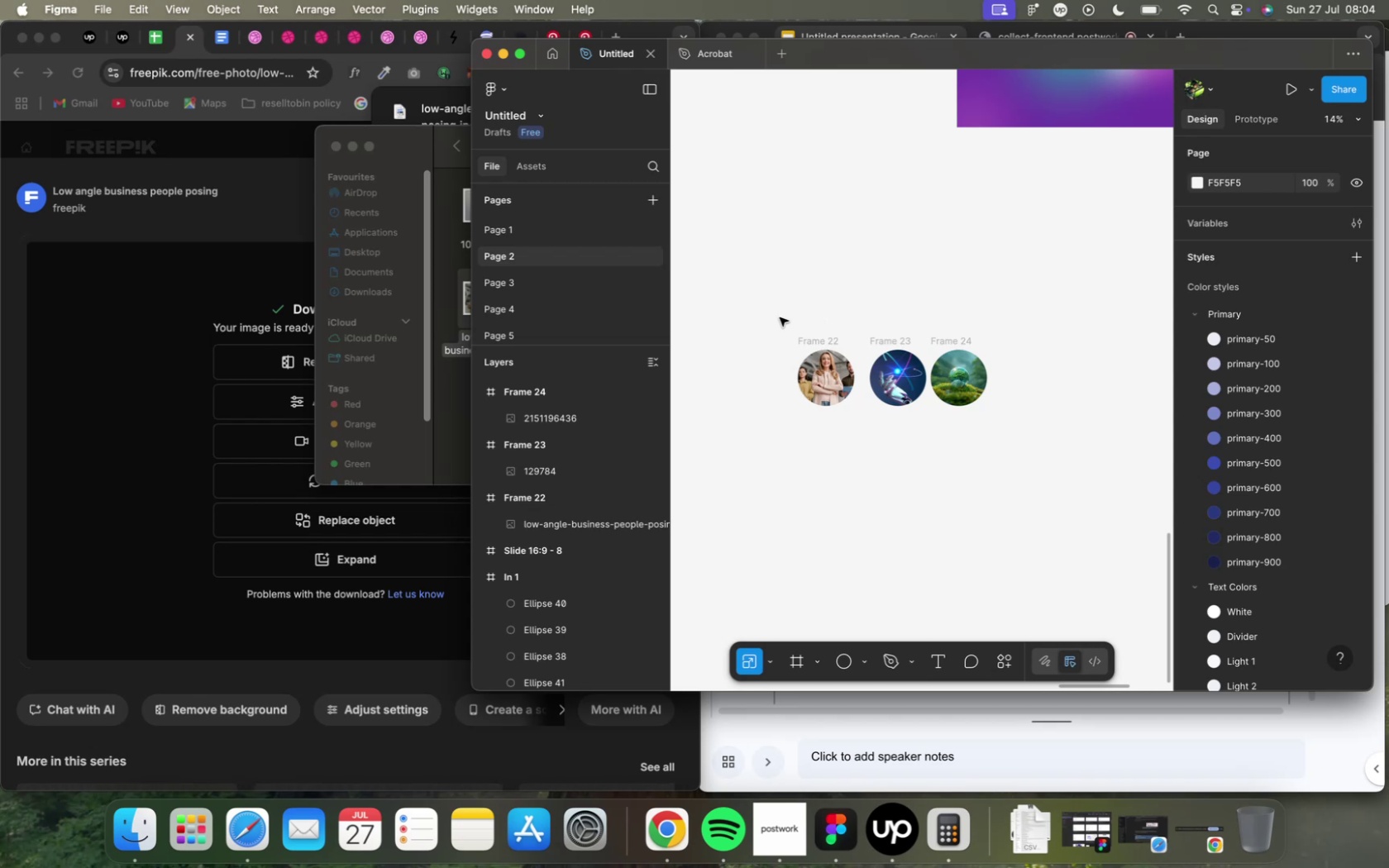 
left_click_drag(start_coordinate=[777, 314], to_coordinate=[1118, 538])
 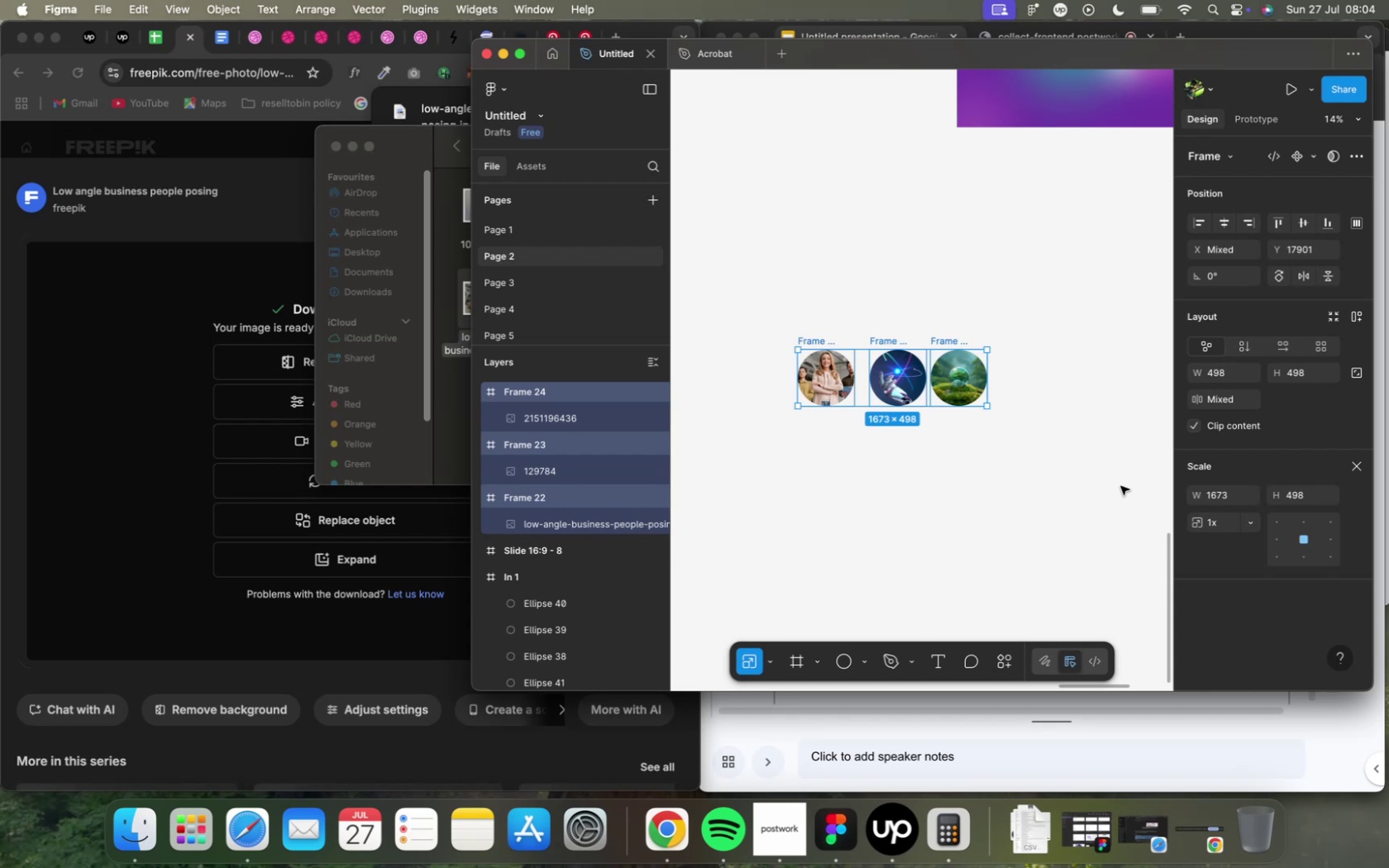 
key(V)
 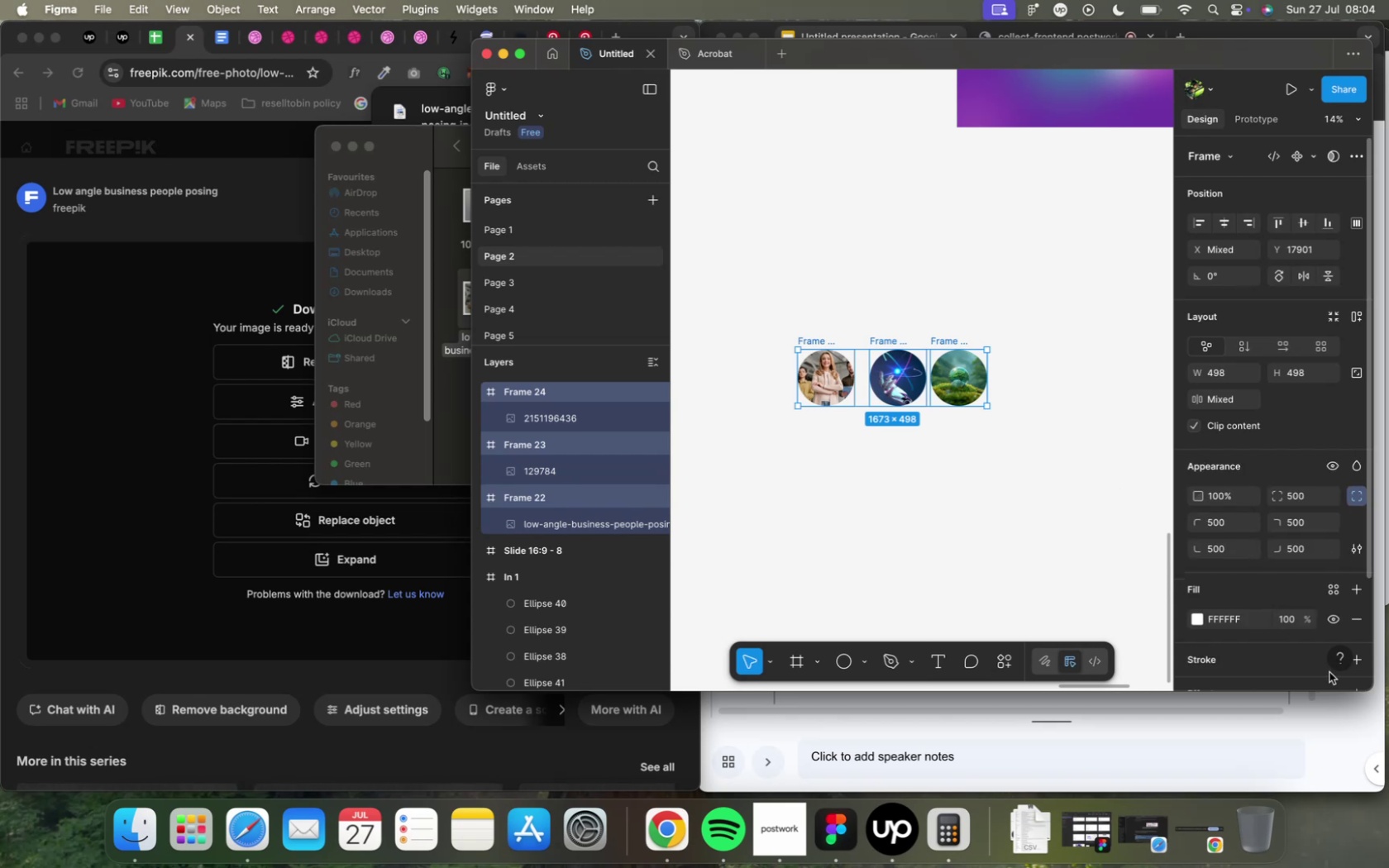 
scroll: coordinate [1272, 654], scroll_direction: down, amount: 4.0
 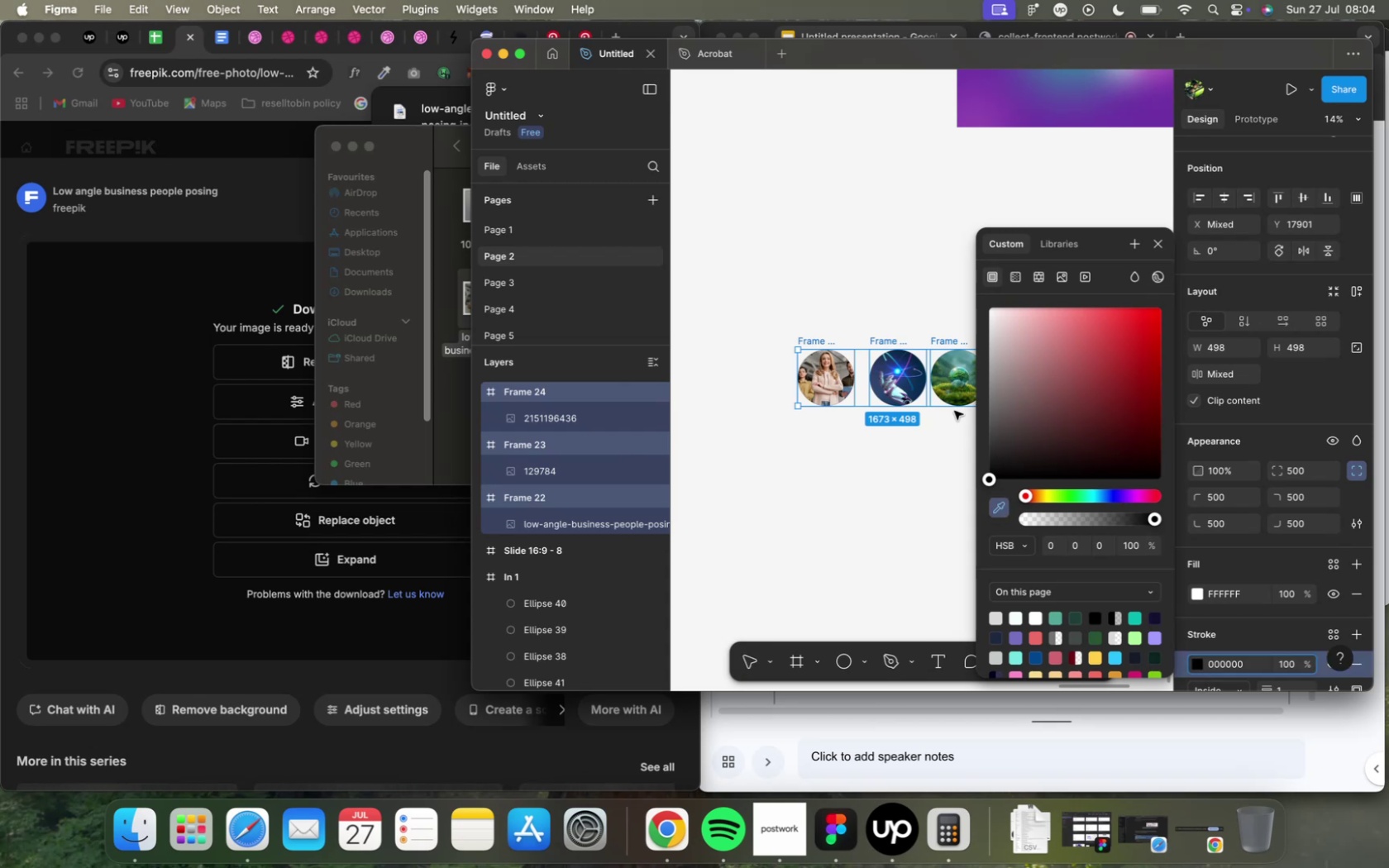 
wait(12.27)
 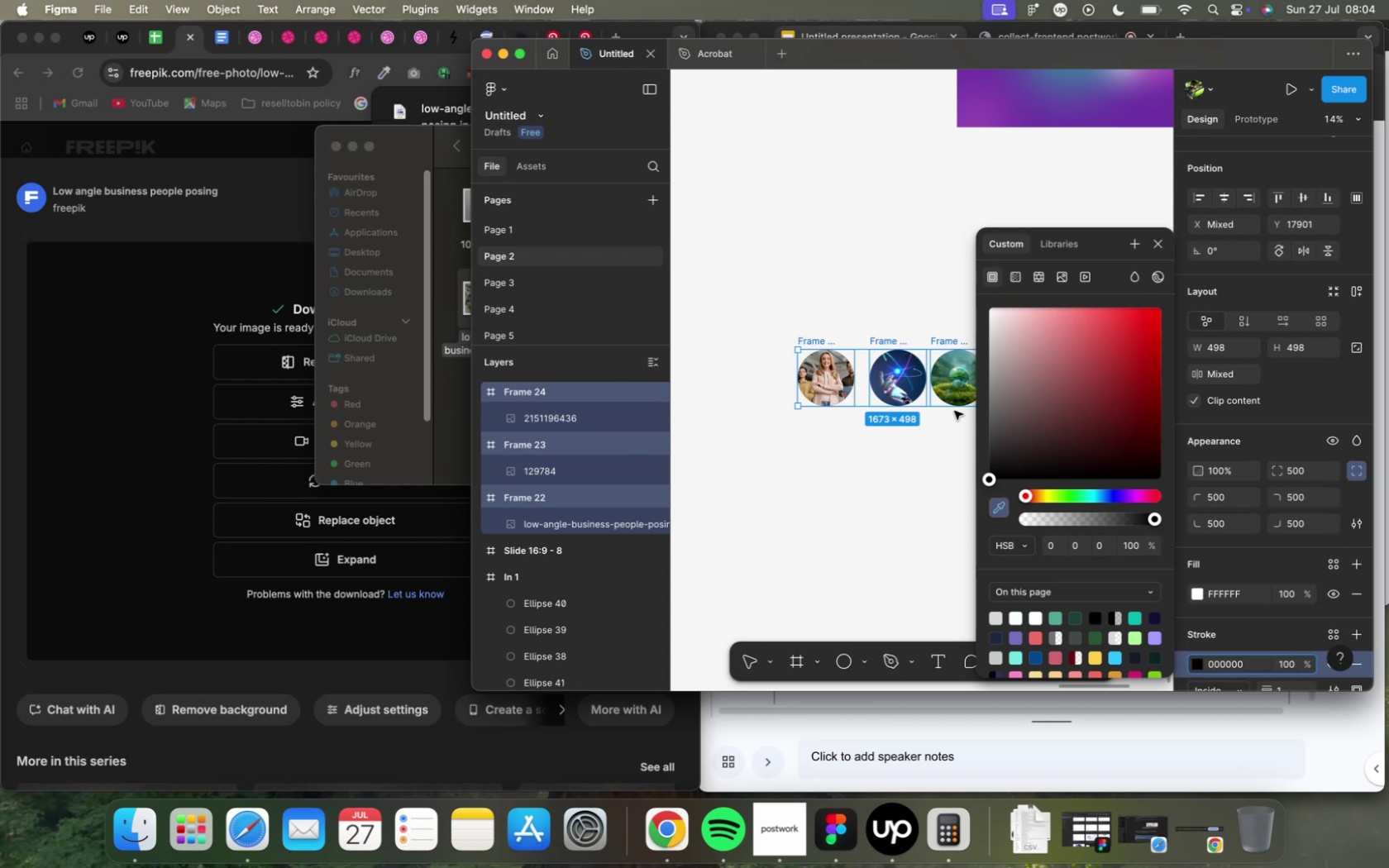 
scroll: coordinate [1244, 647], scroll_direction: down, amount: 4.0
 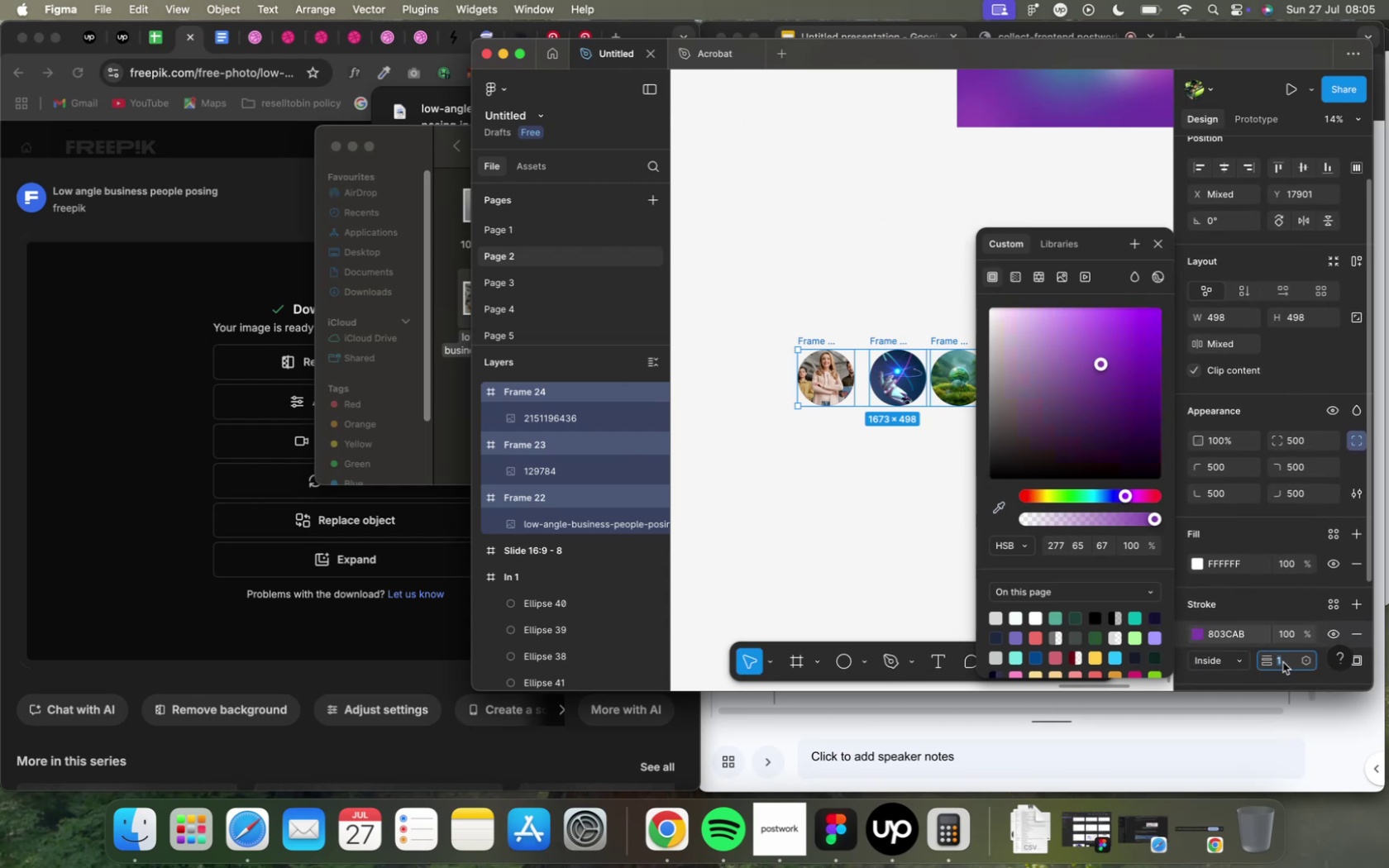 
key(ArrowUp)
 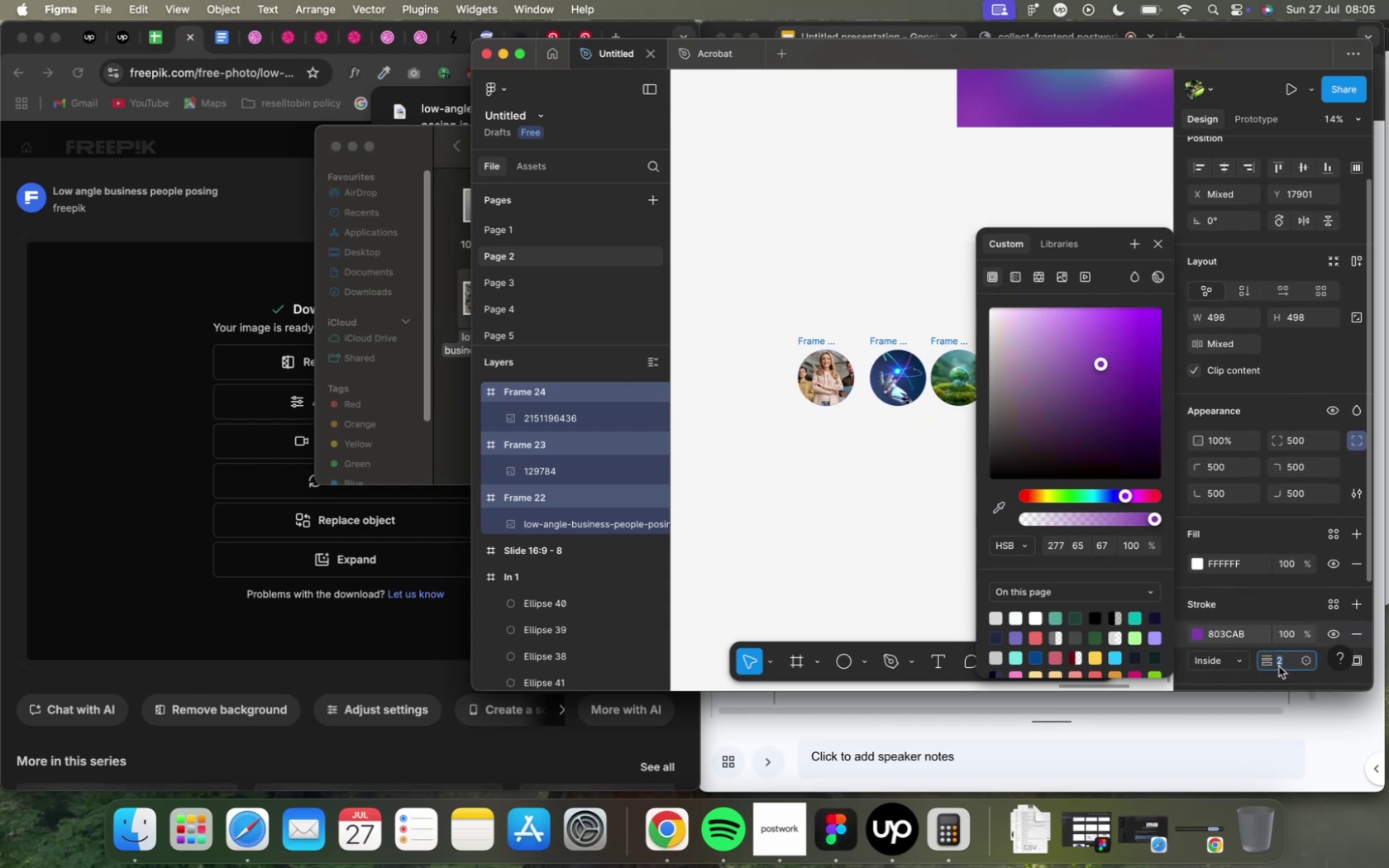 
key(ArrowUp)
 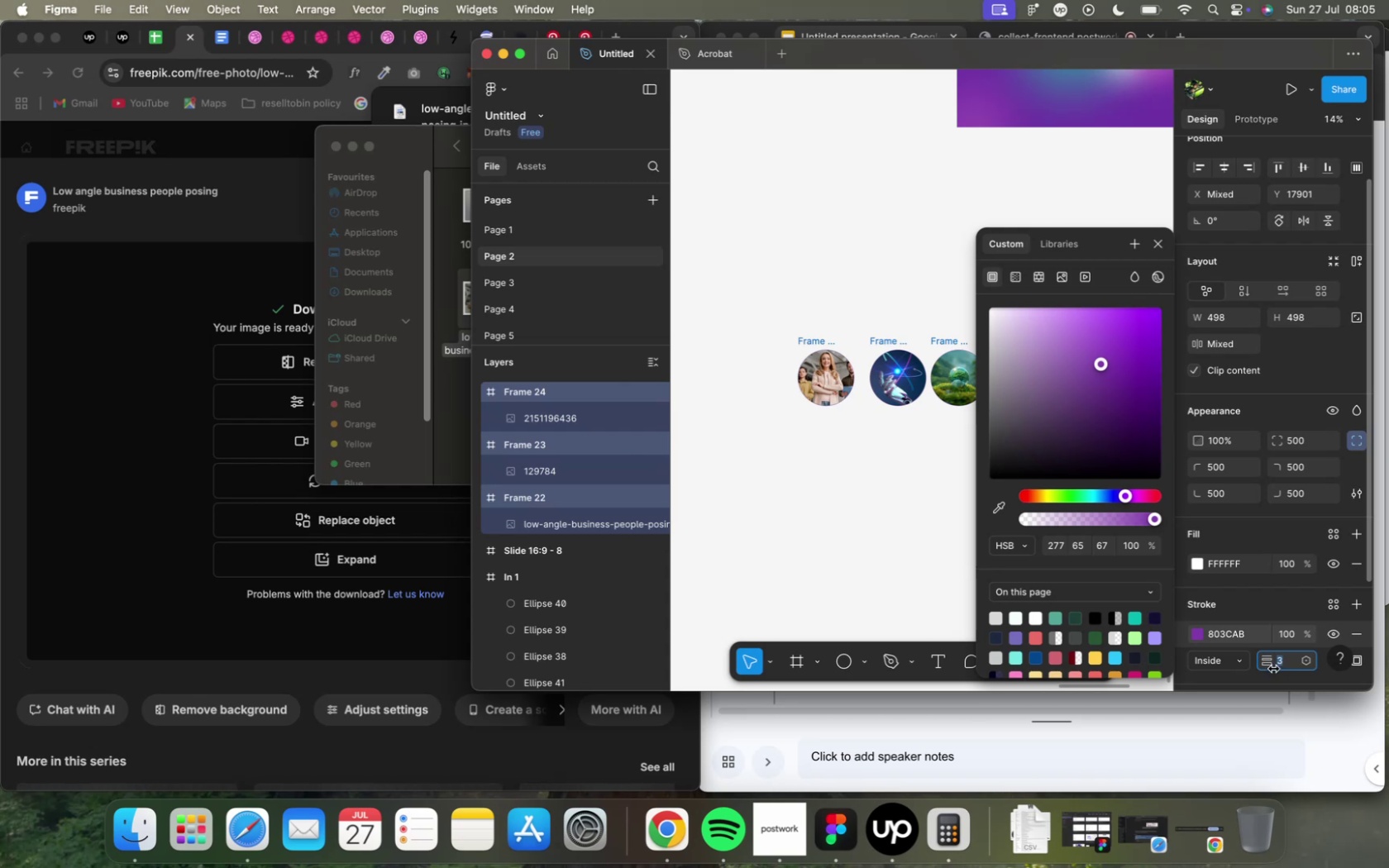 
key(ArrowUp)
 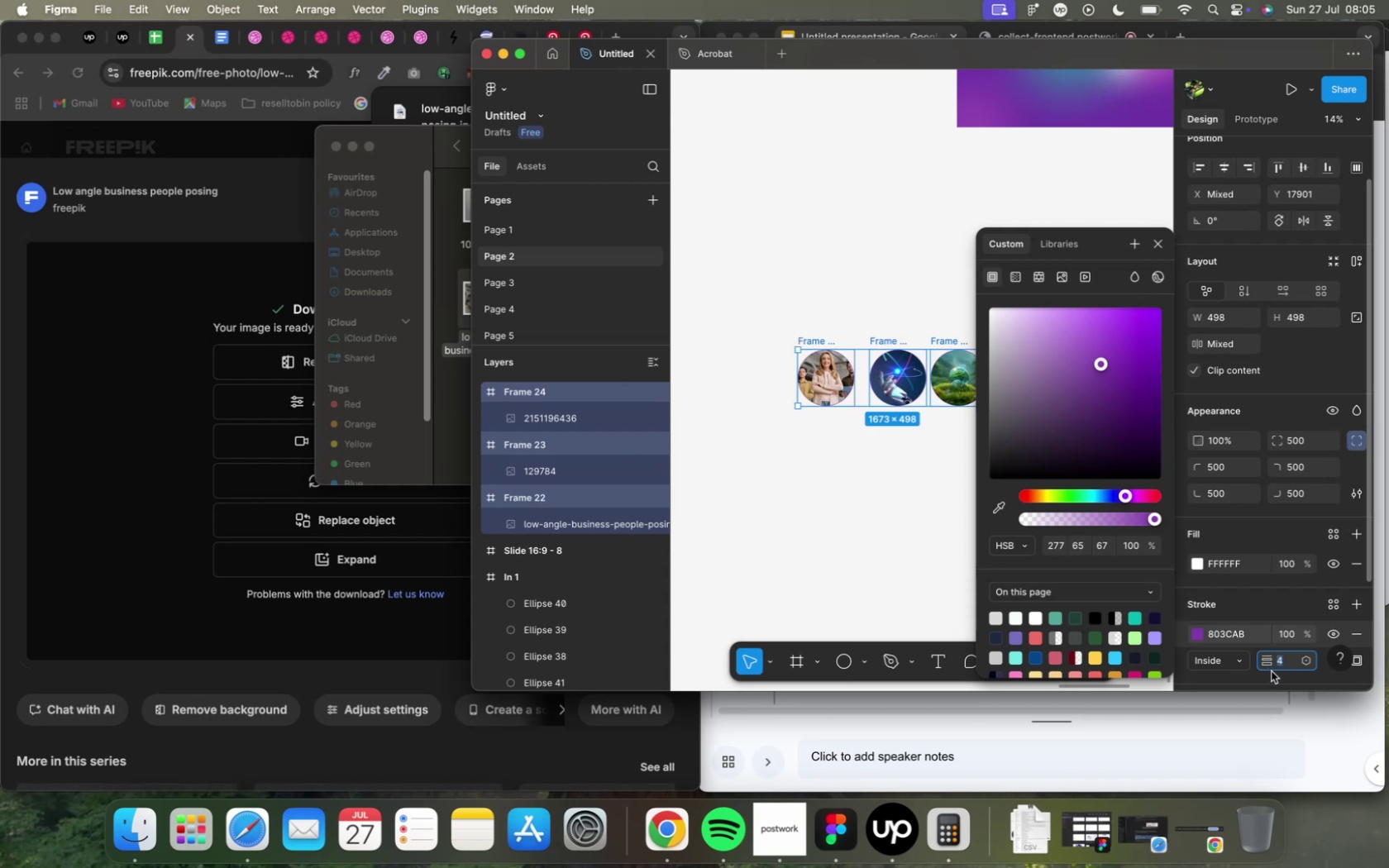 
key(ArrowUp)
 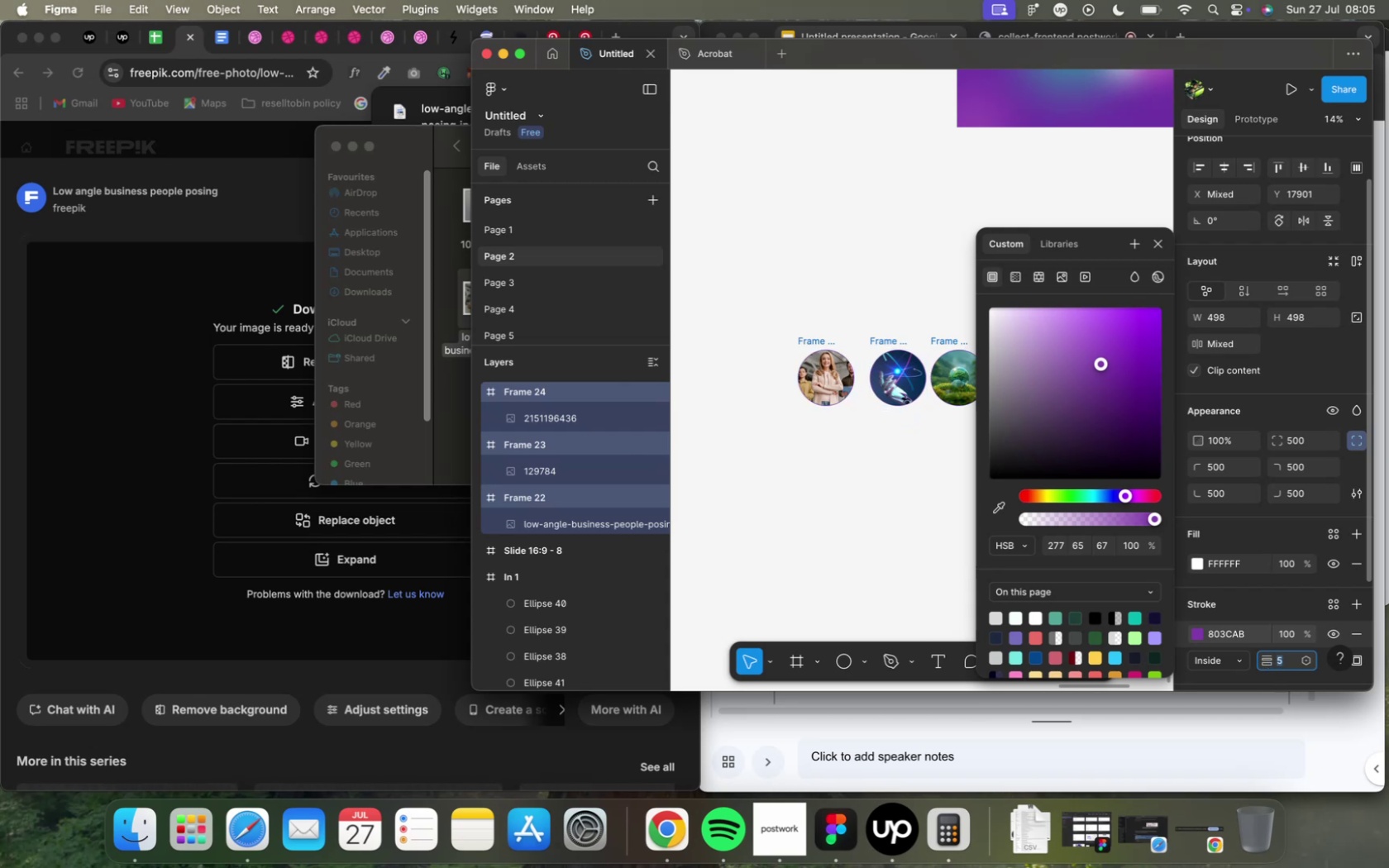 
key(ArrowUp)
 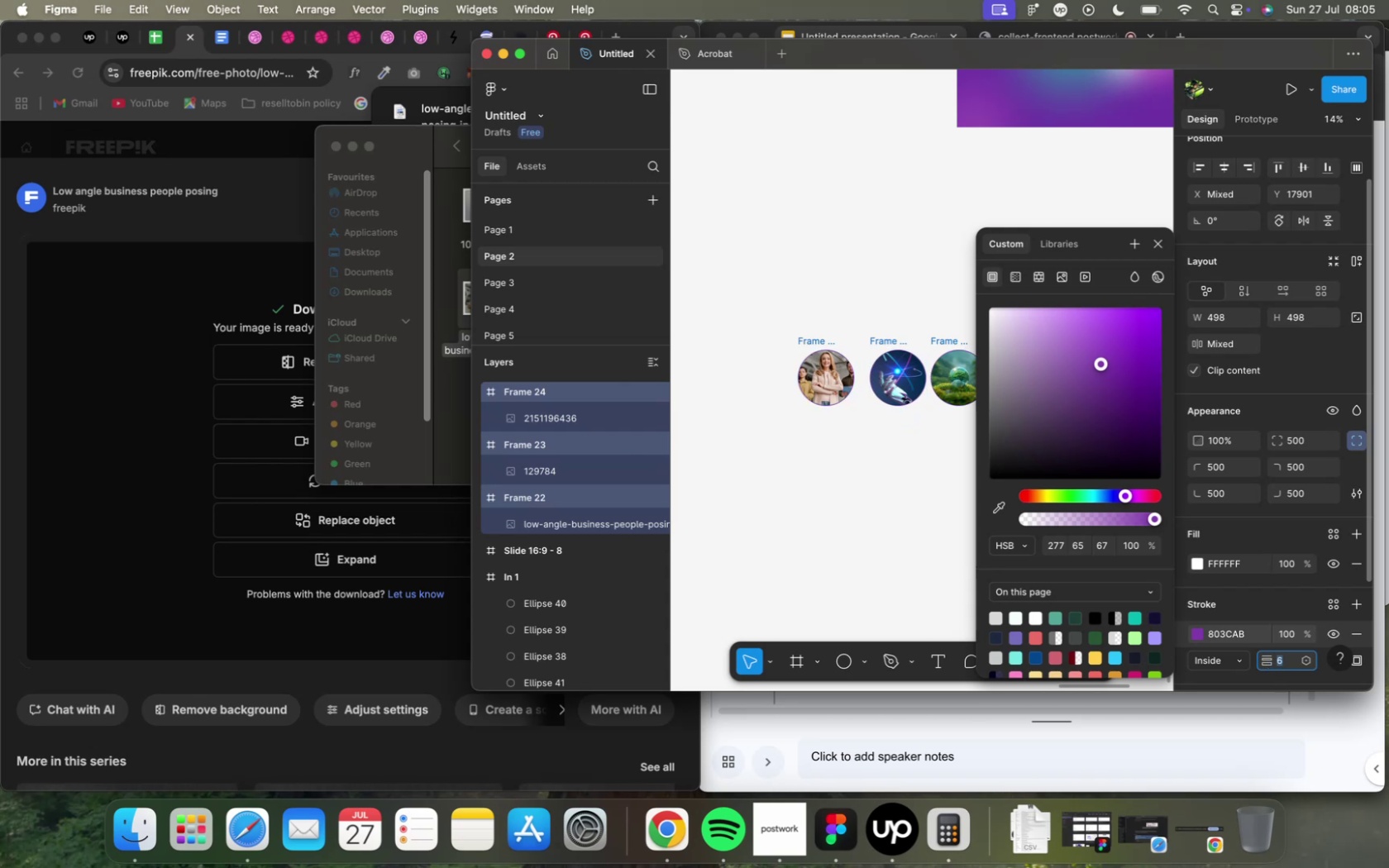 
key(ArrowUp)
 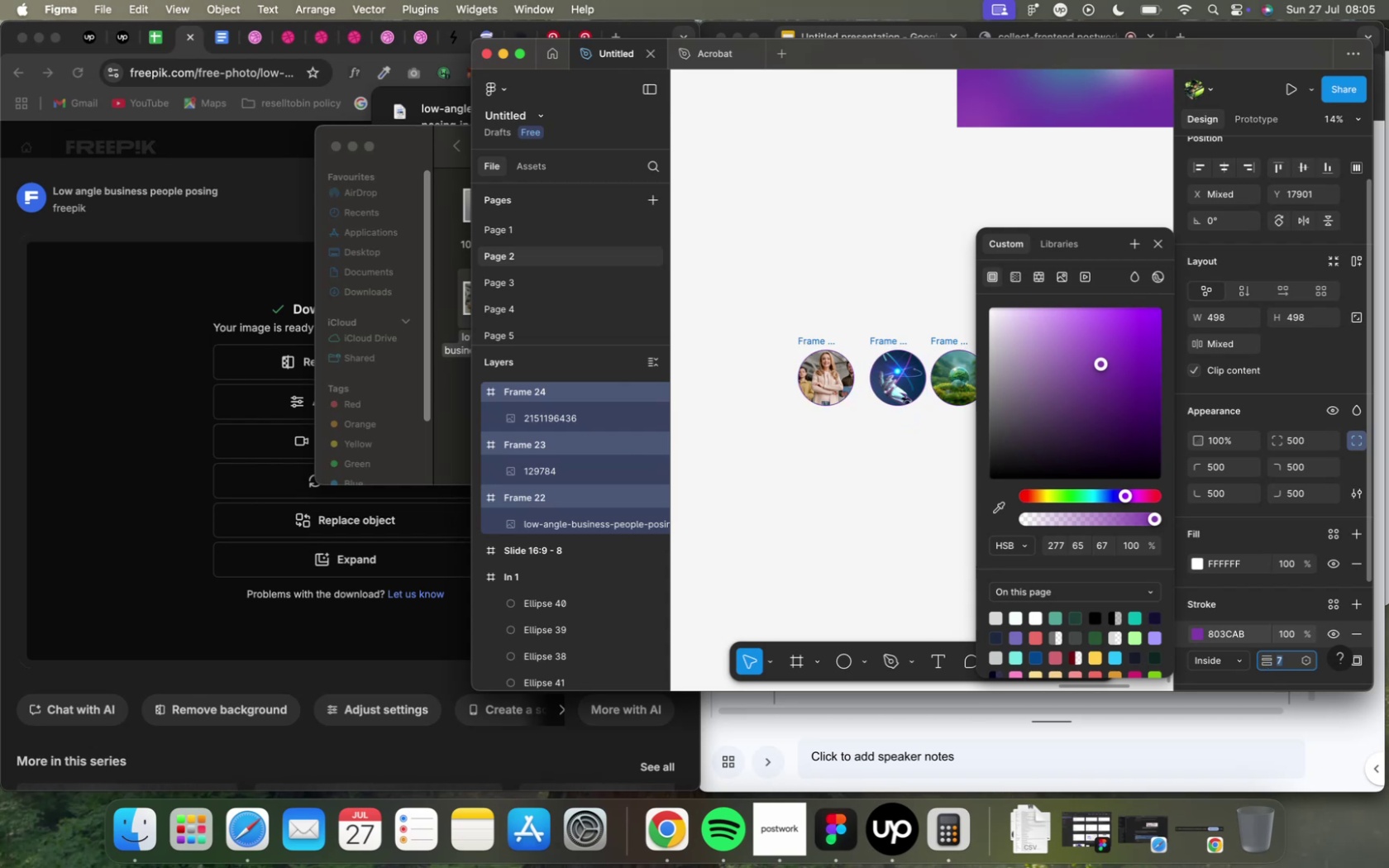 
key(ArrowUp)
 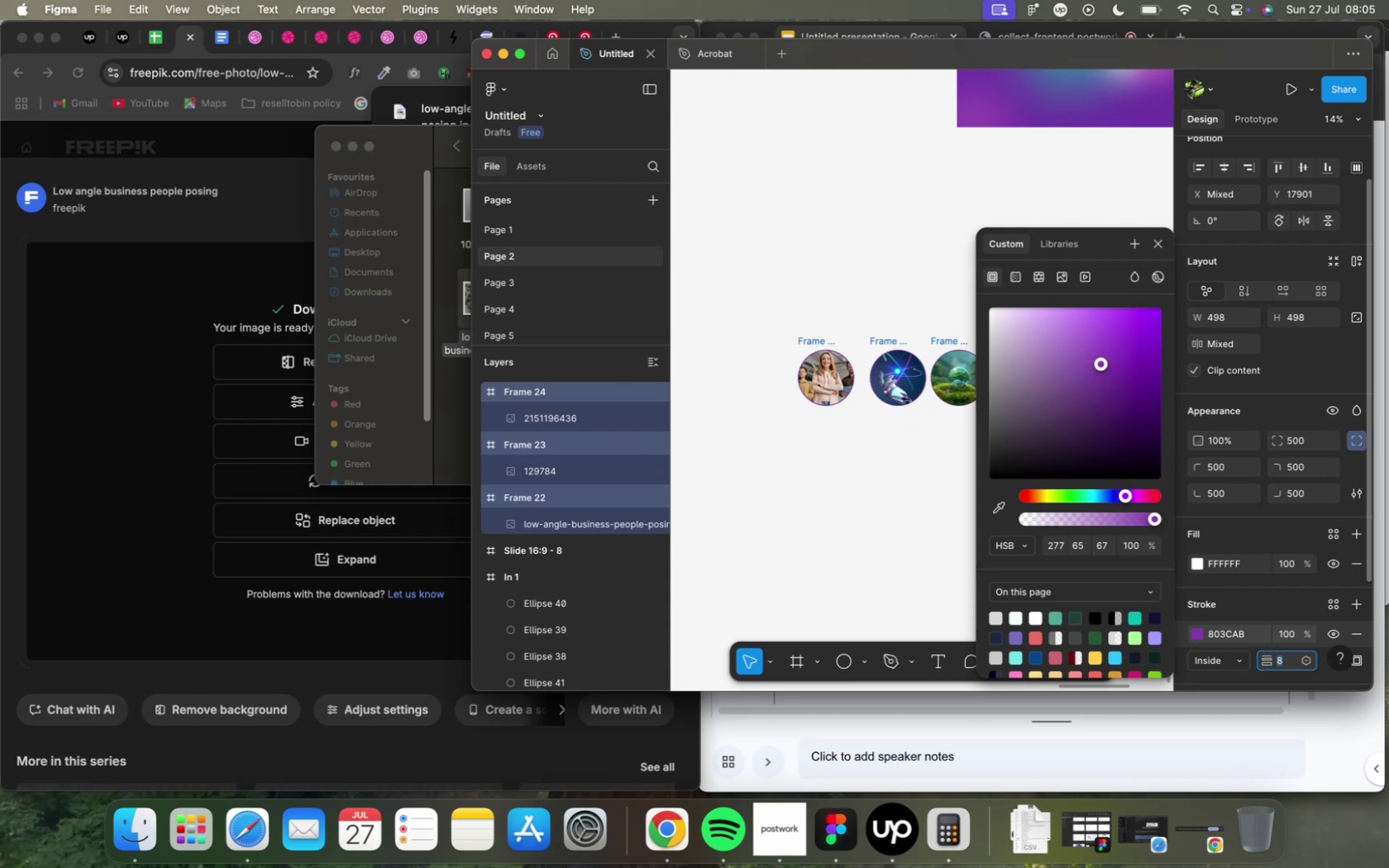 
key(ArrowUp)
 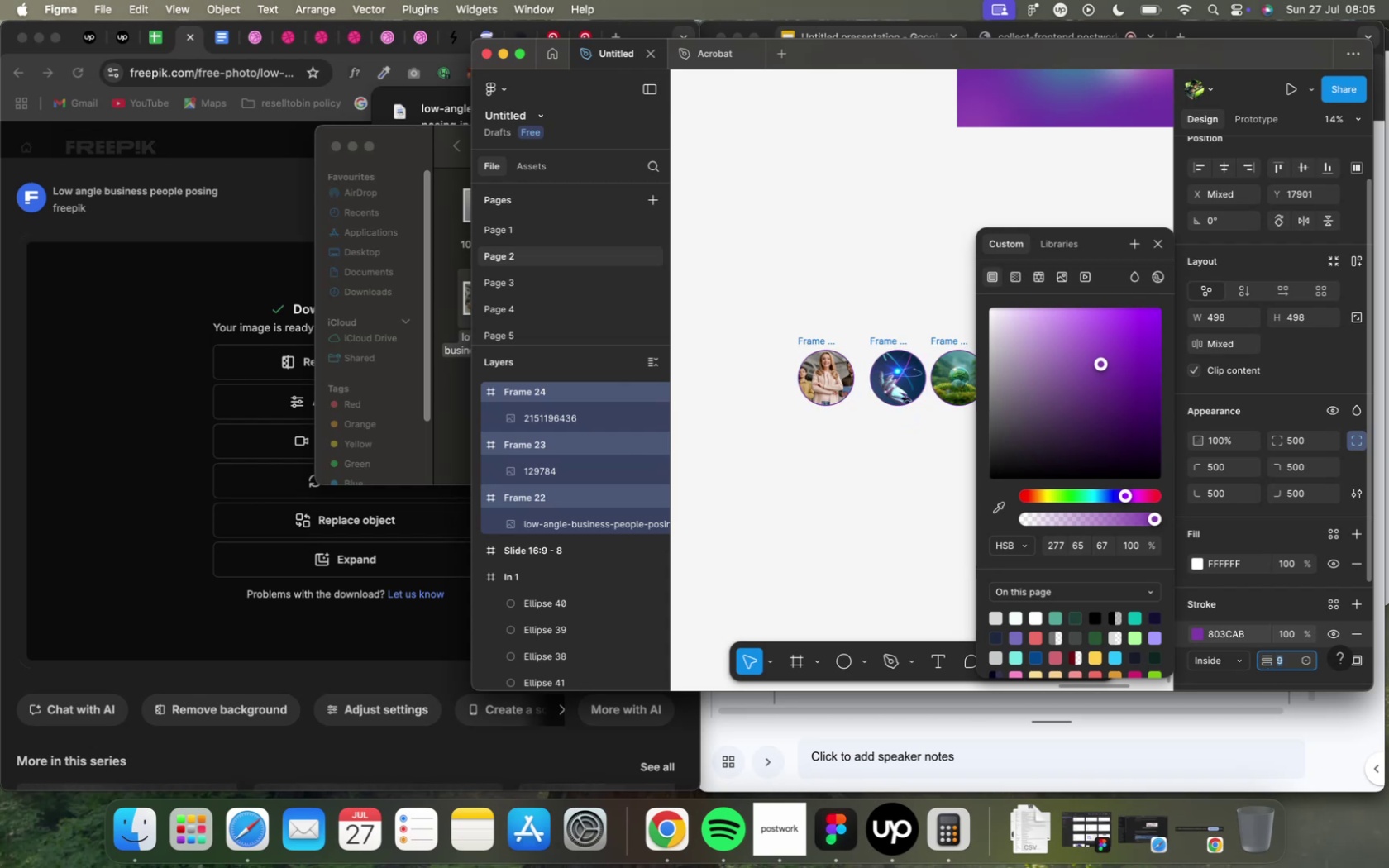 
key(ArrowUp)
 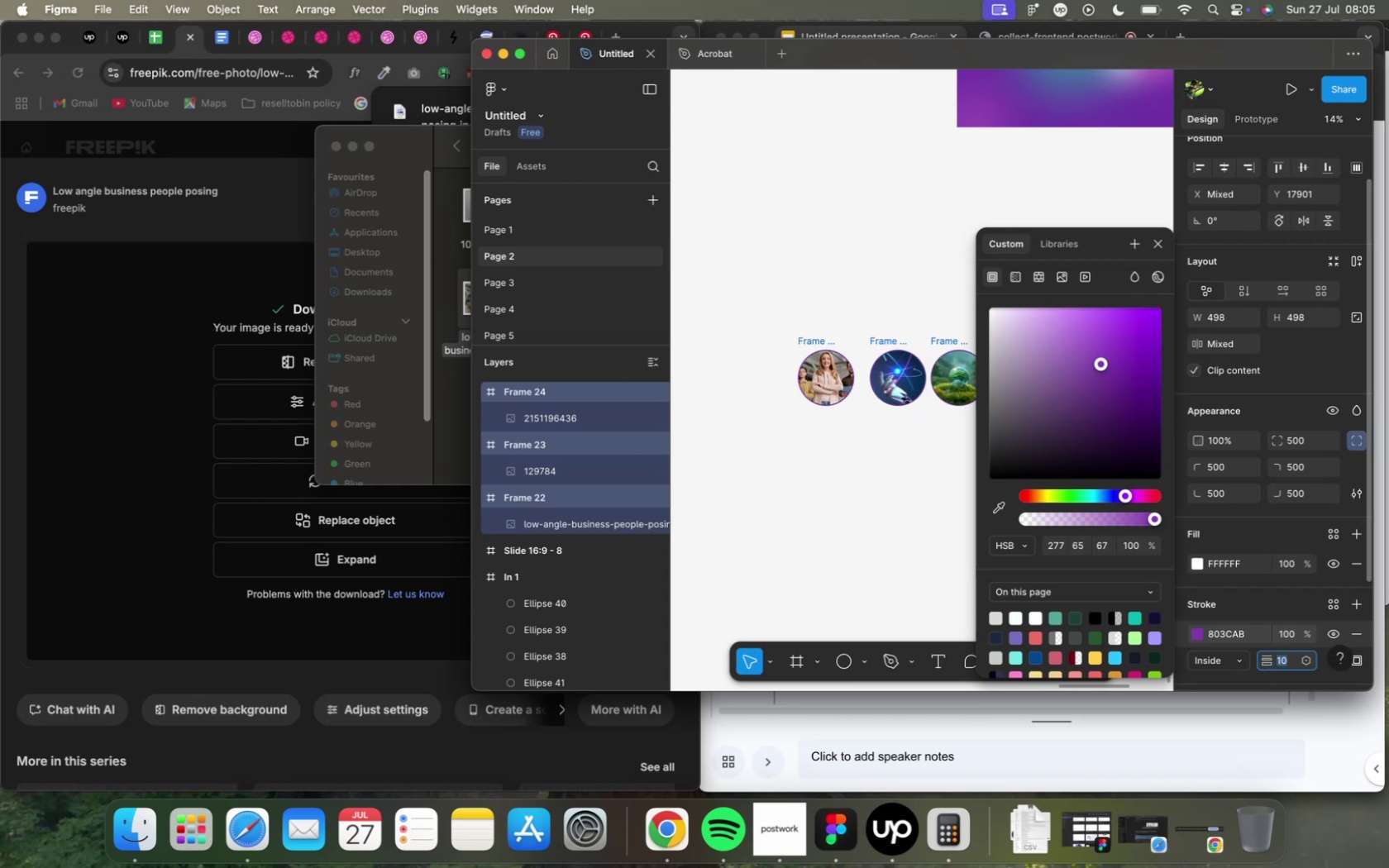 
key(ArrowUp)
 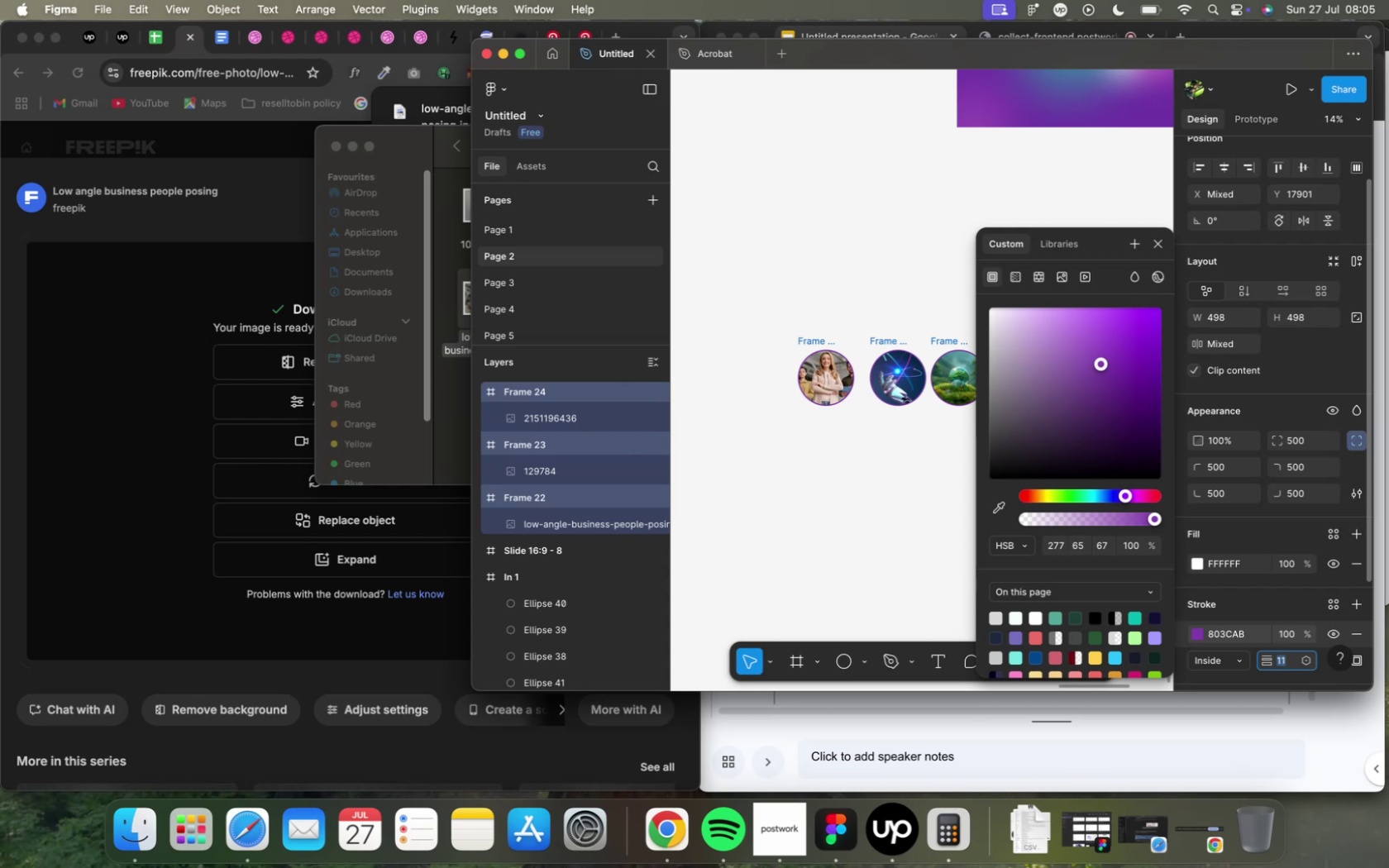 
key(ArrowUp)
 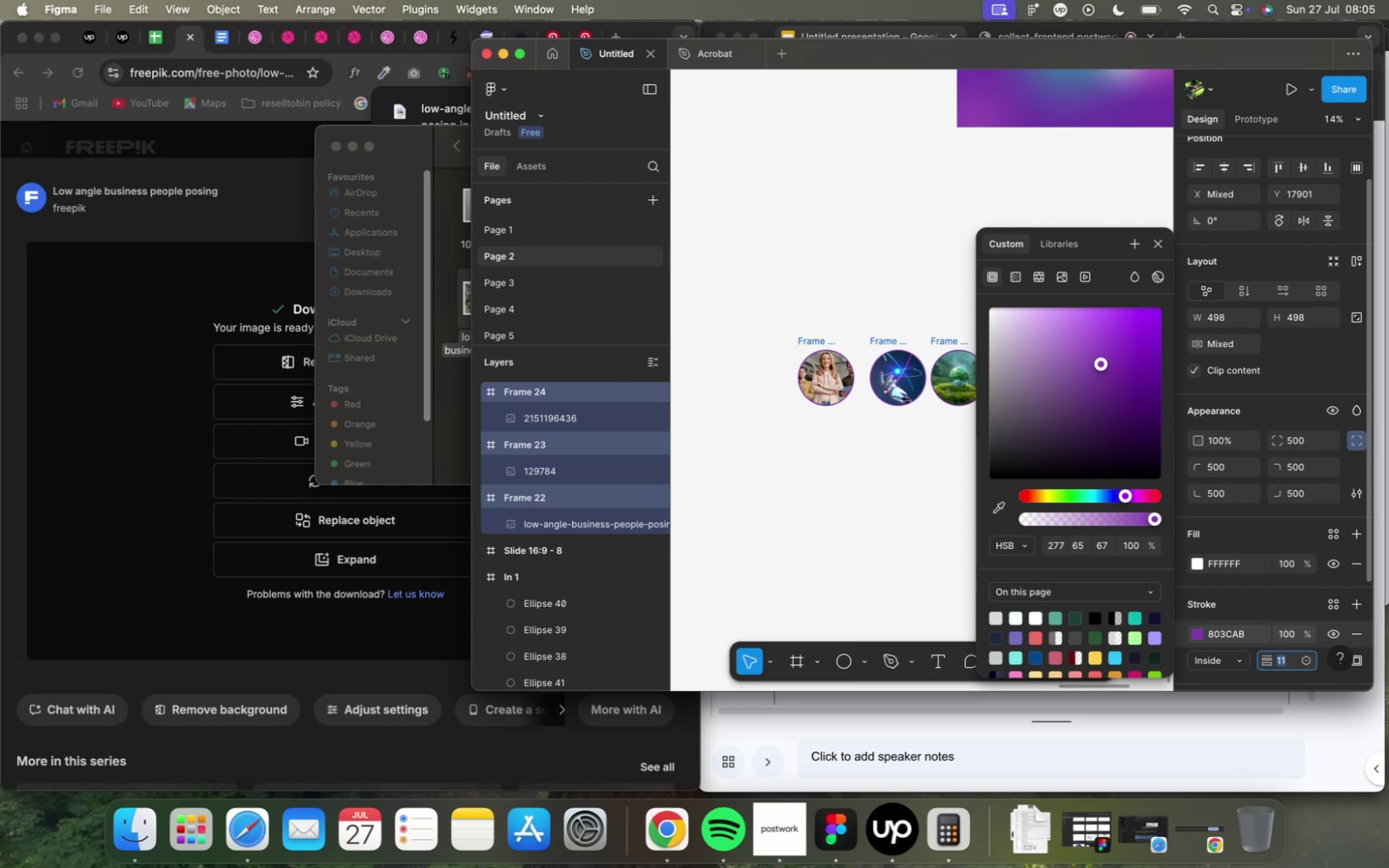 
key(ArrowUp)
 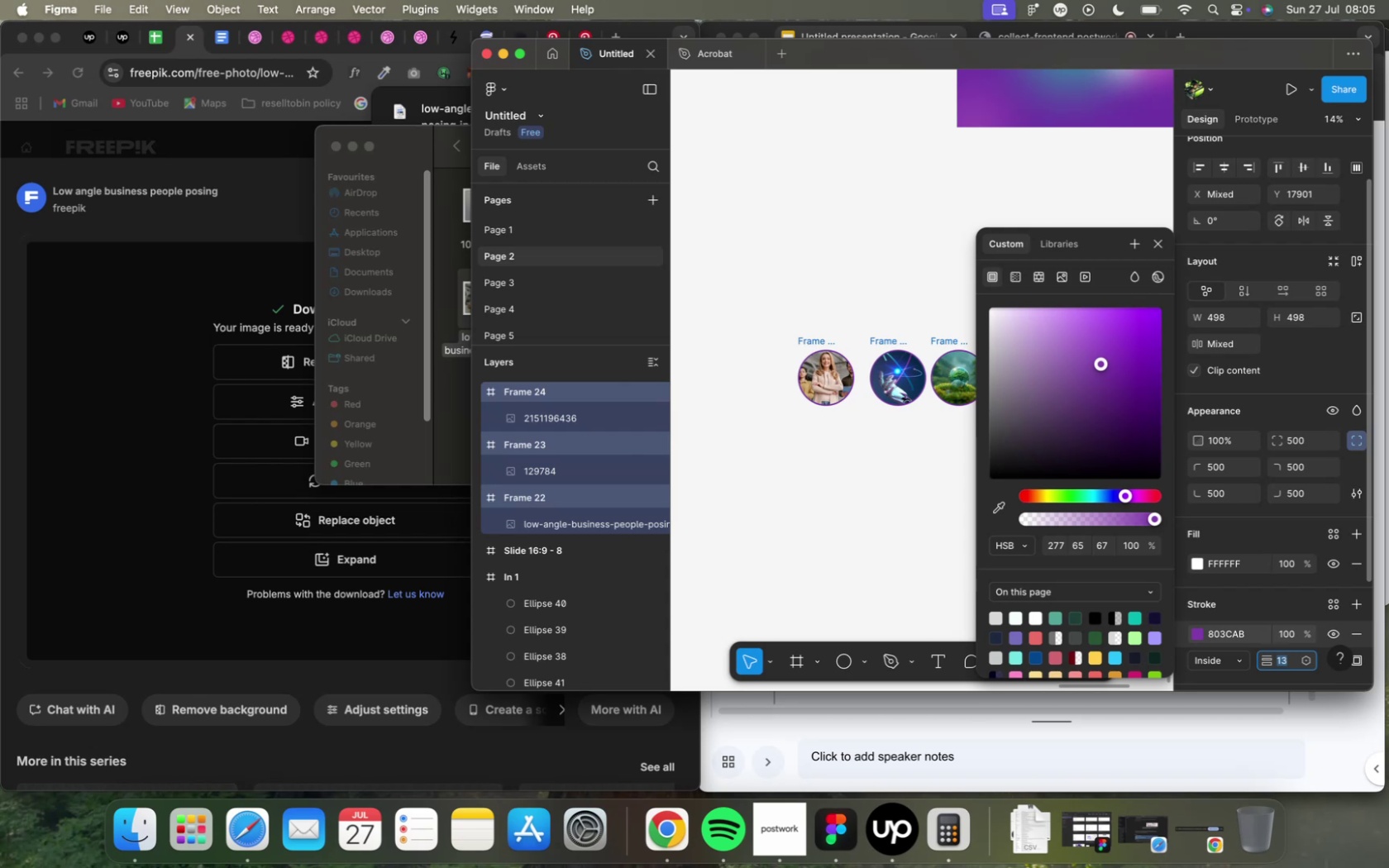 
key(ArrowUp)
 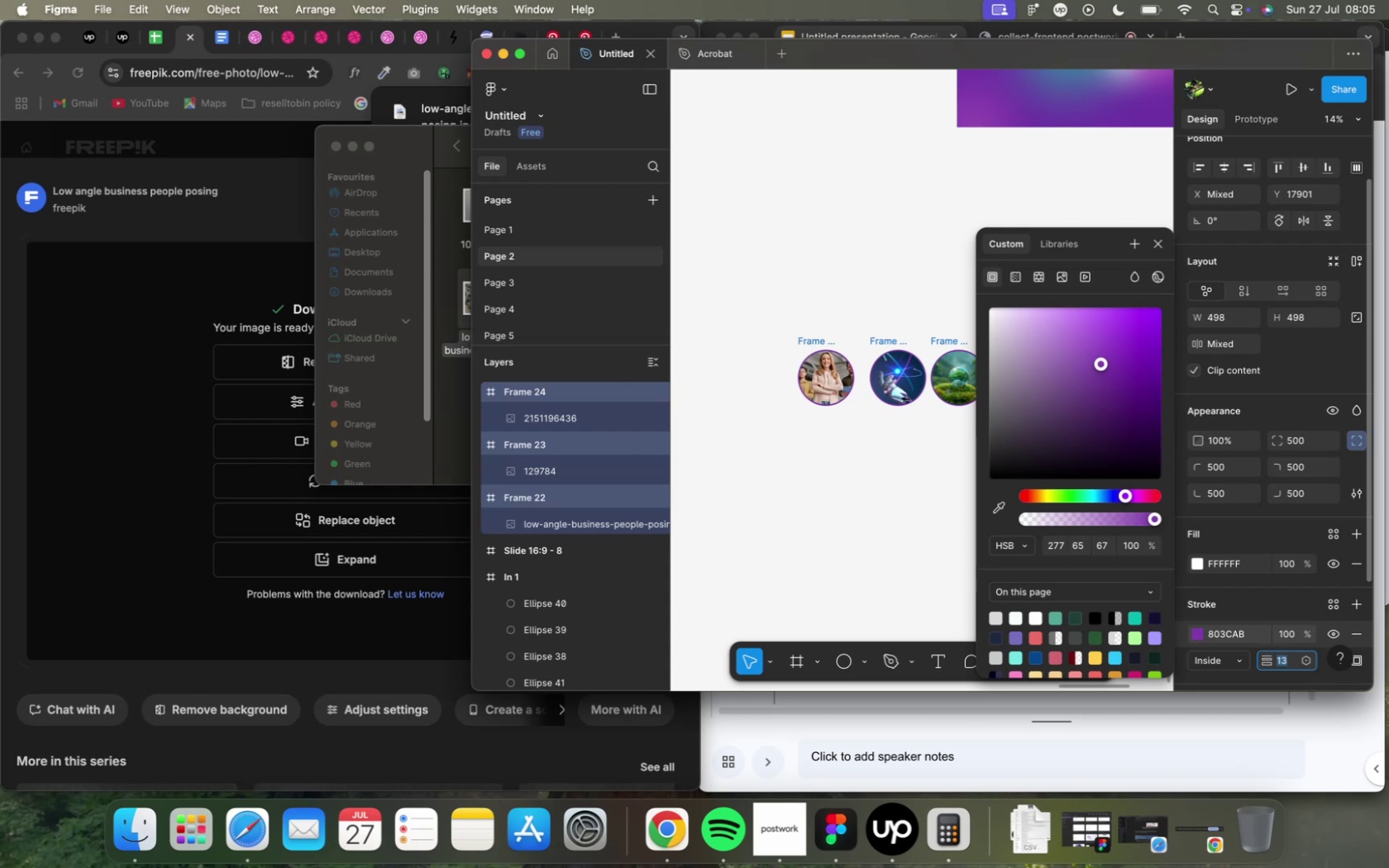 
key(ArrowUp)
 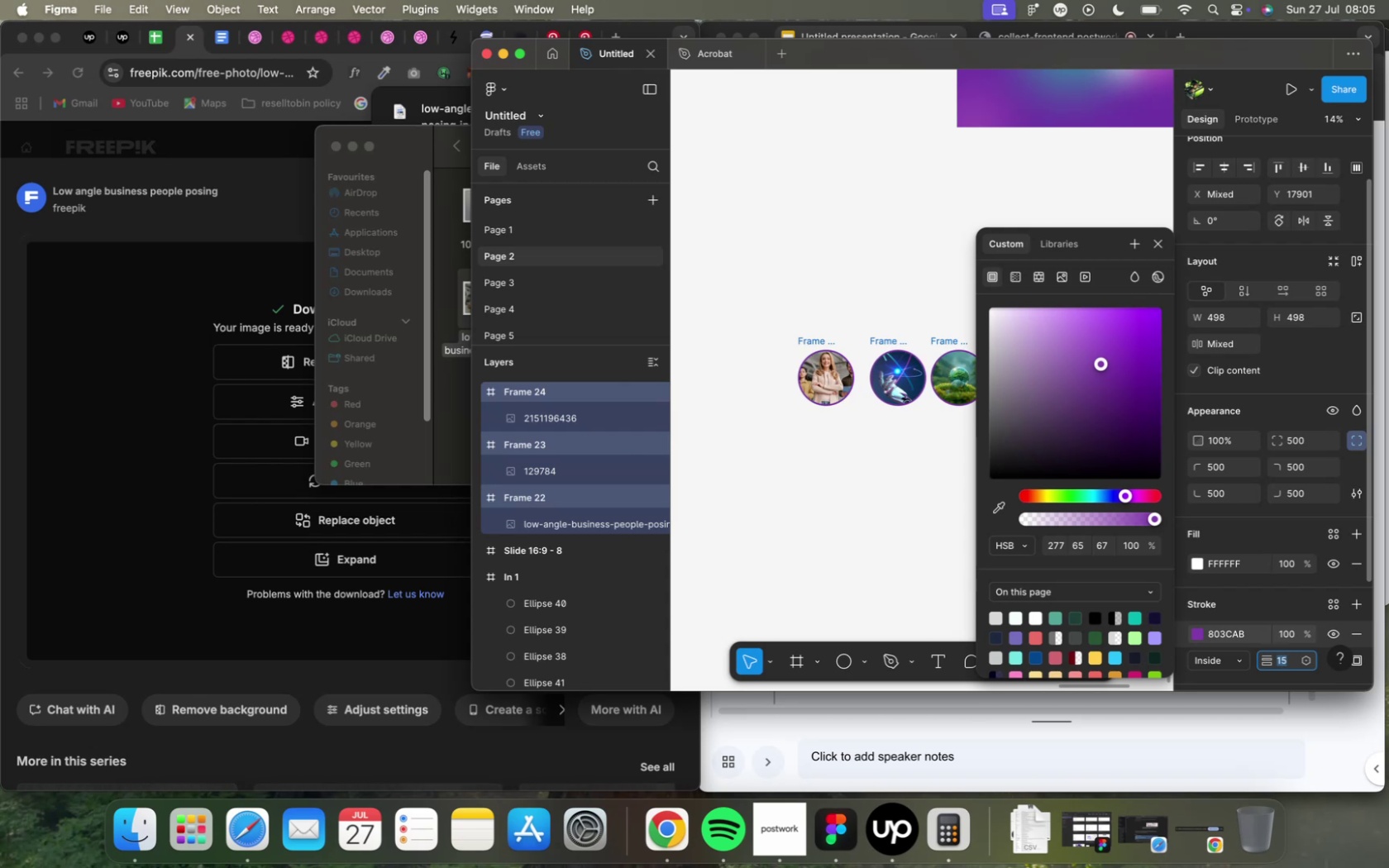 
key(ArrowUp)
 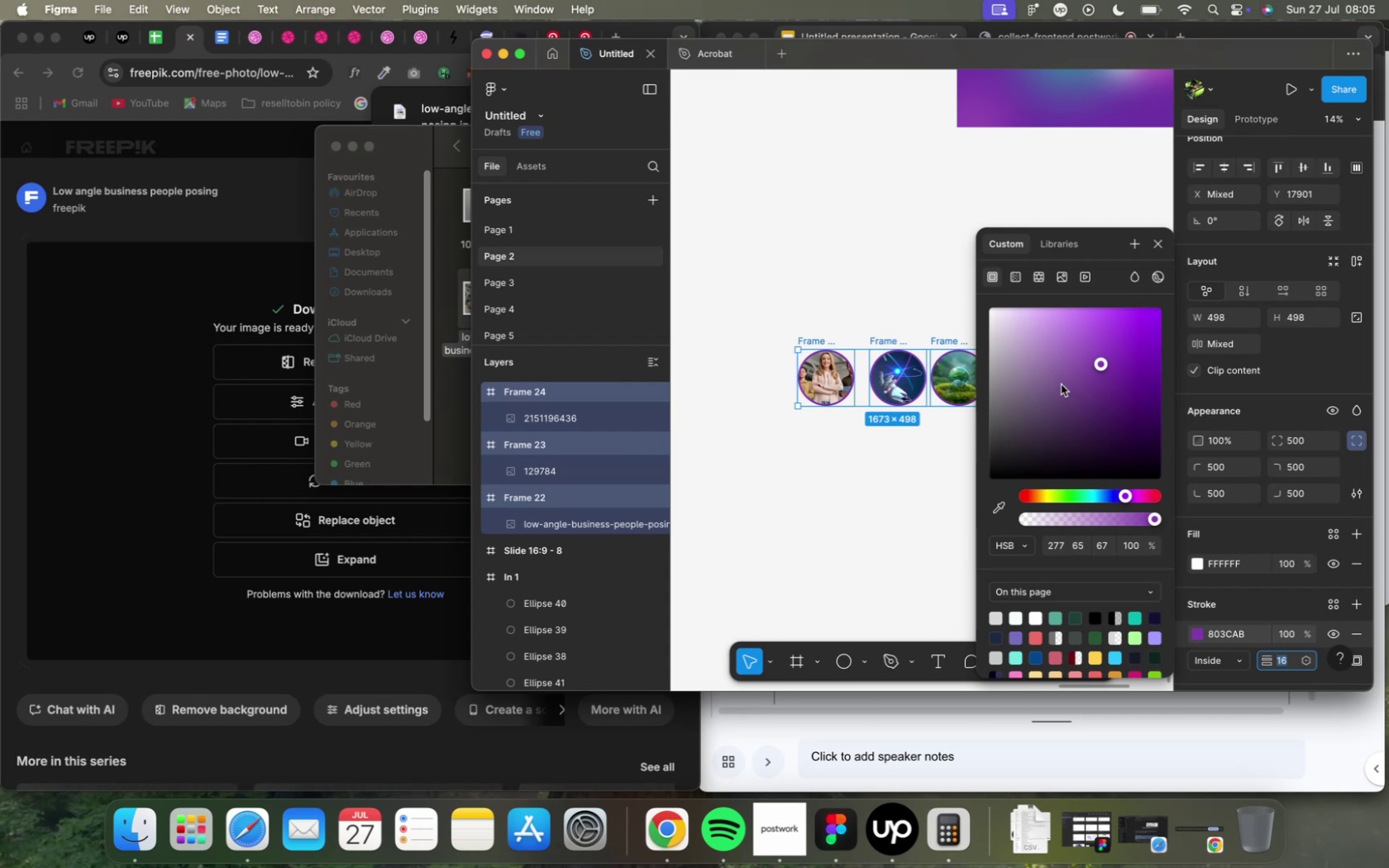 
wait(15.88)
 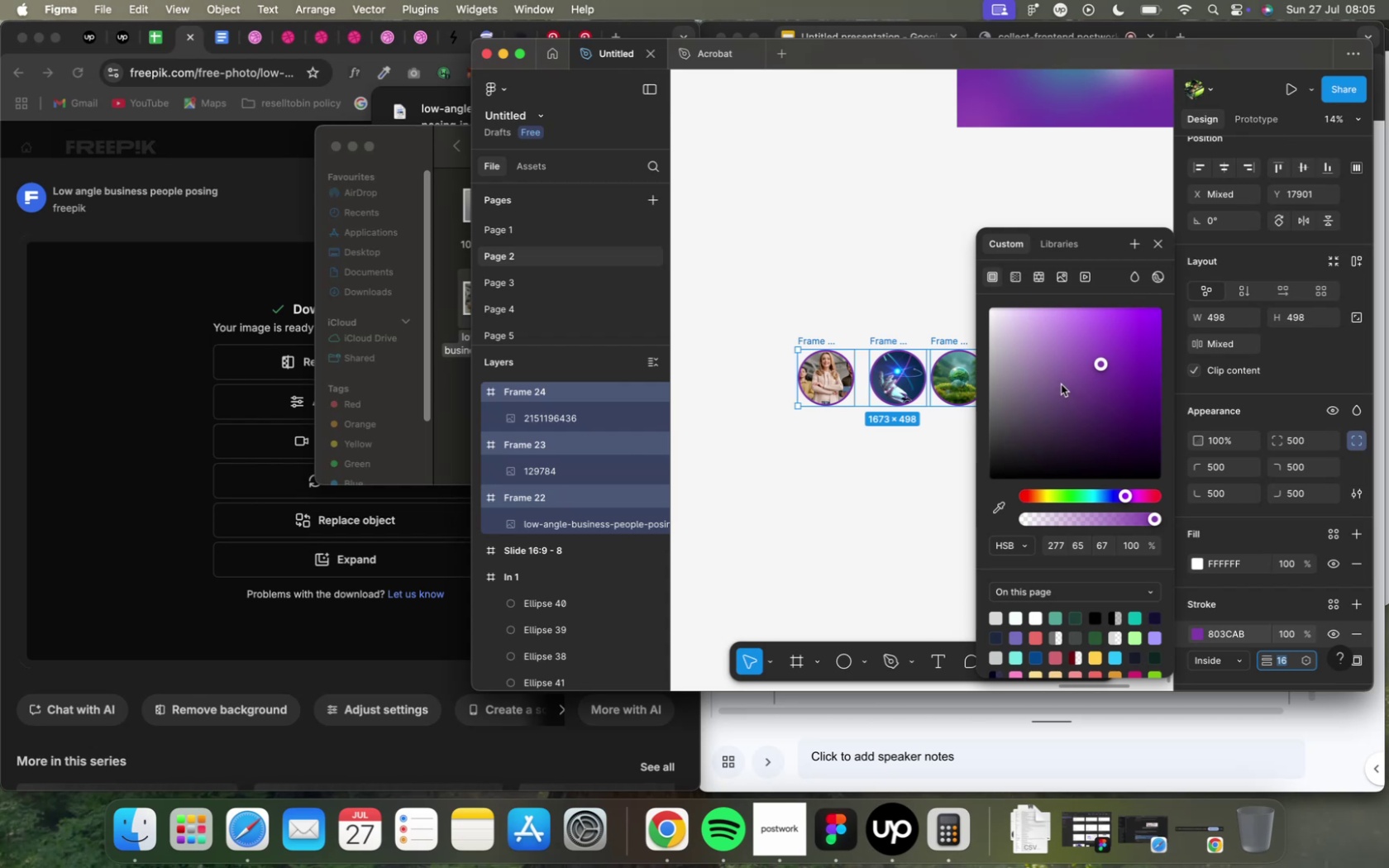 
mouse_move([1153, 255])
 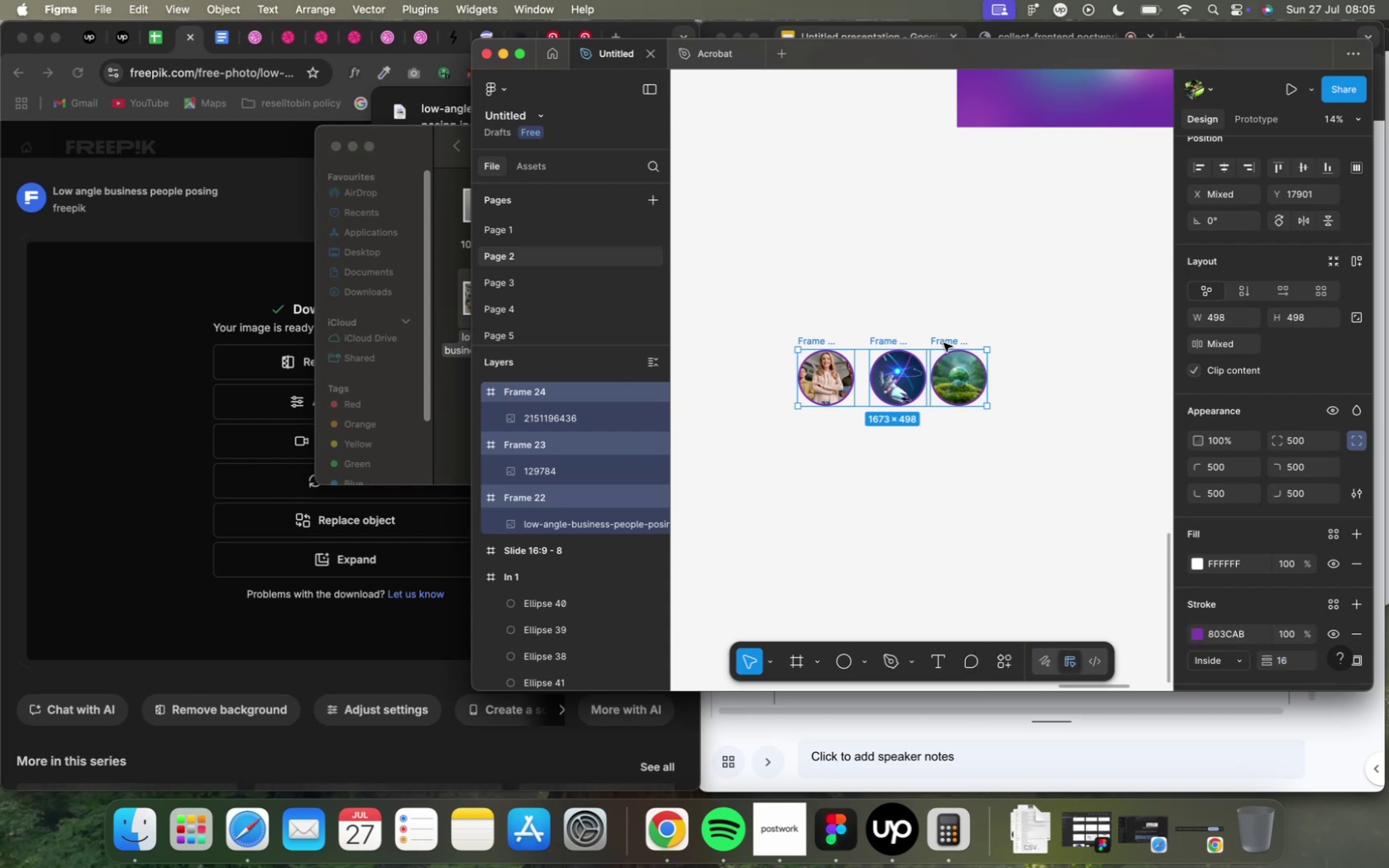 
mouse_move([1236, 32])
 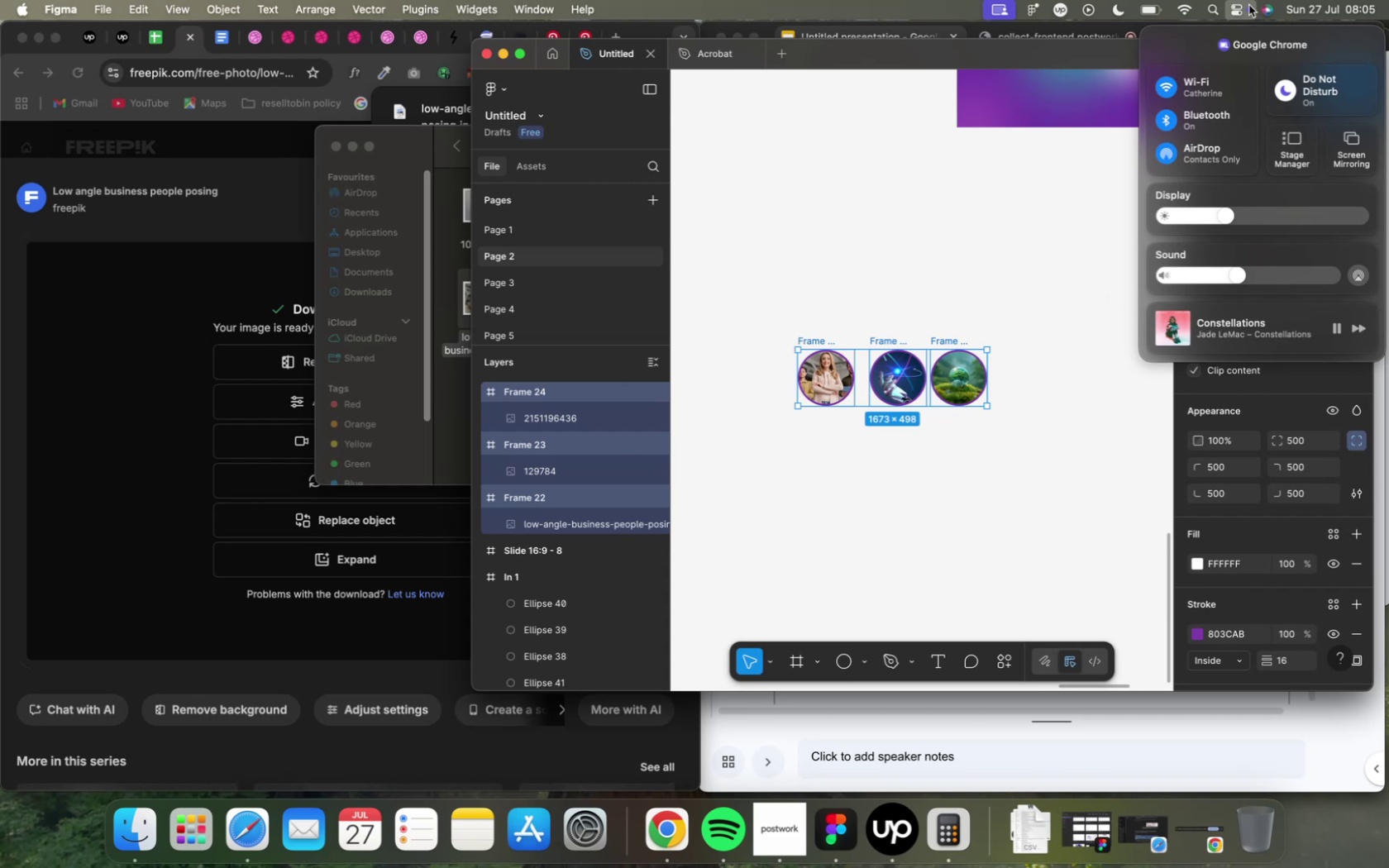 
scroll: coordinate [1298, 561], scroll_direction: down, amount: 8.0
 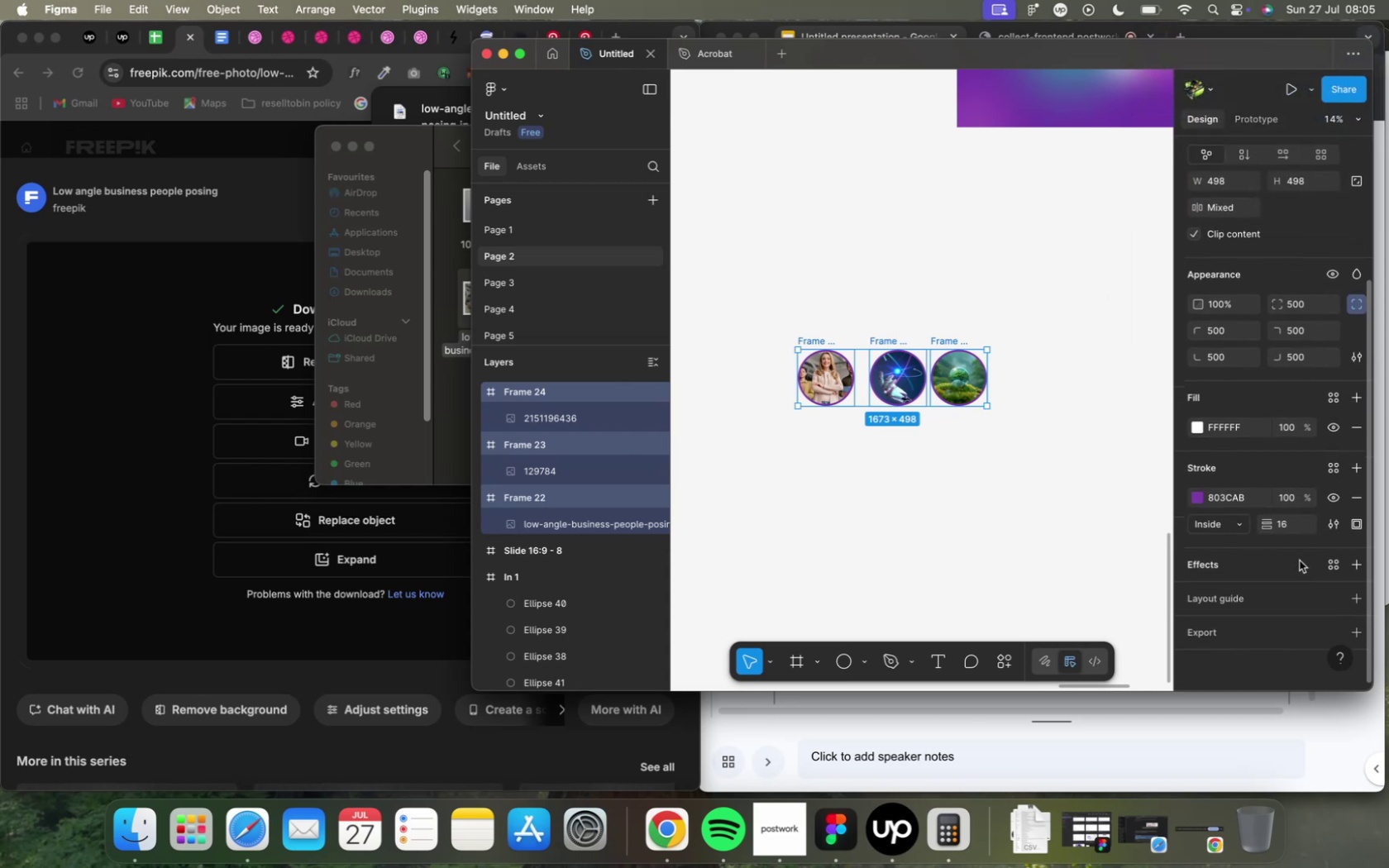 
mouse_move([1220, 613])
 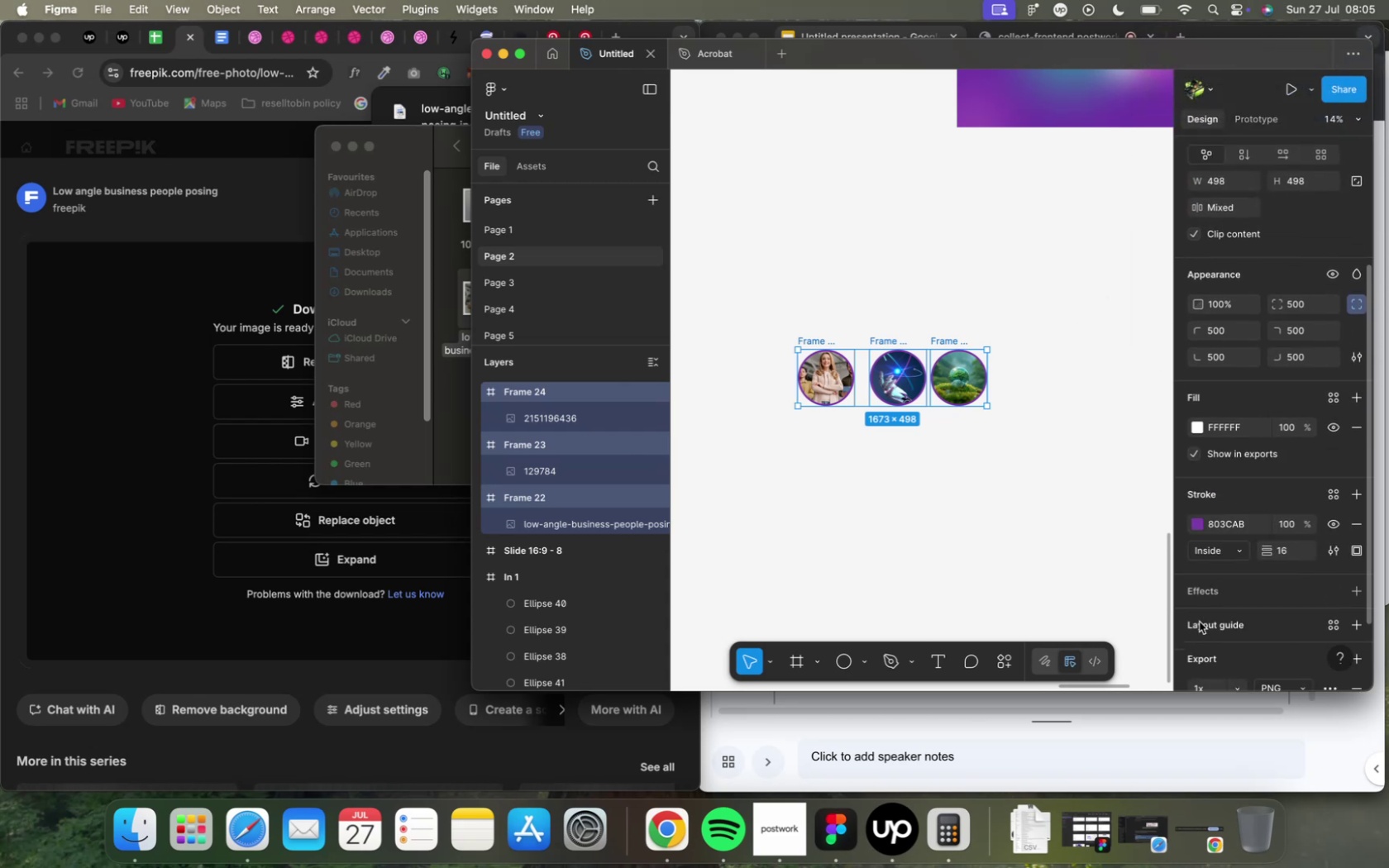 
scroll: coordinate [1227, 613], scroll_direction: down, amount: 13.0
 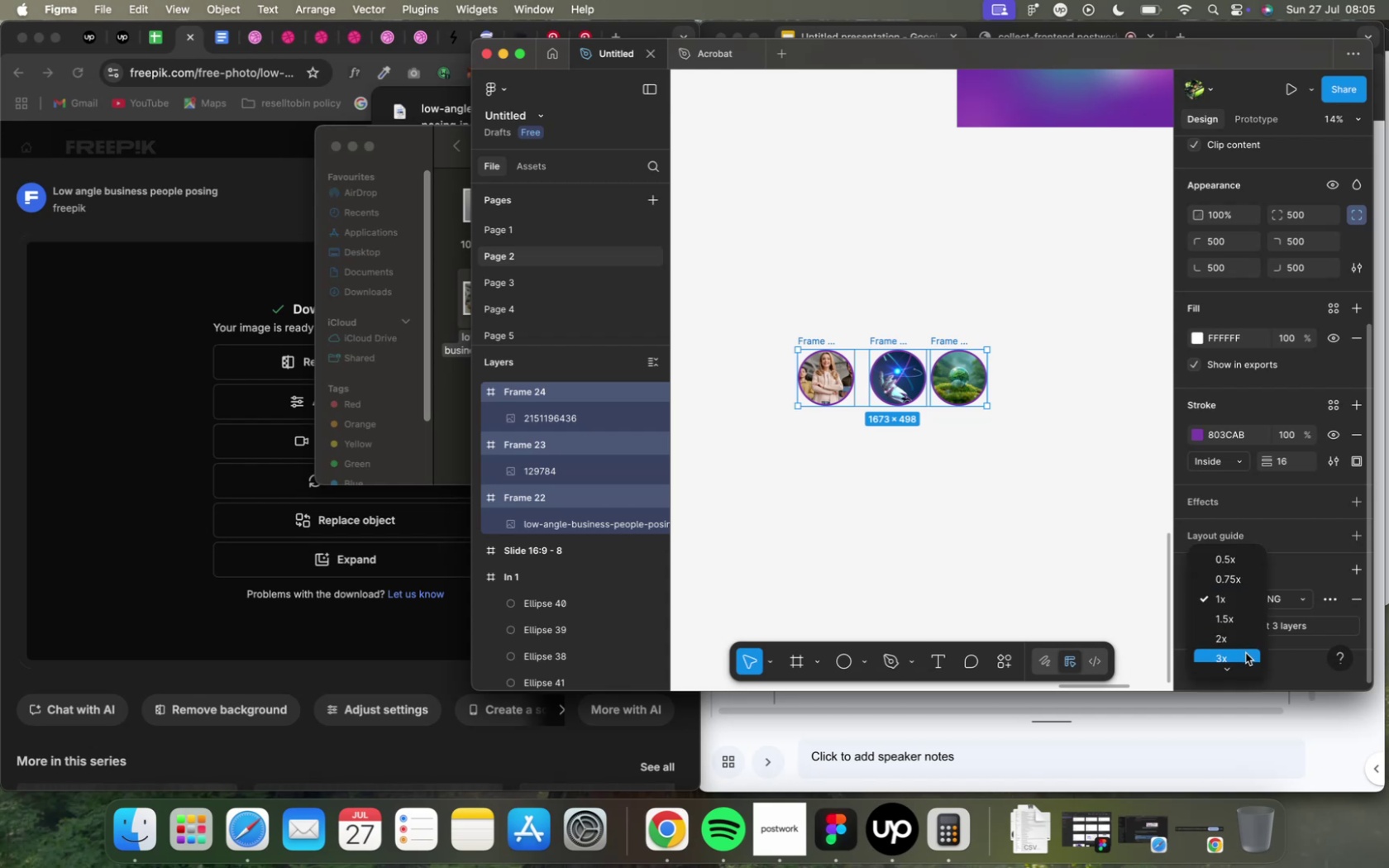 
left_click([1237, 634])
 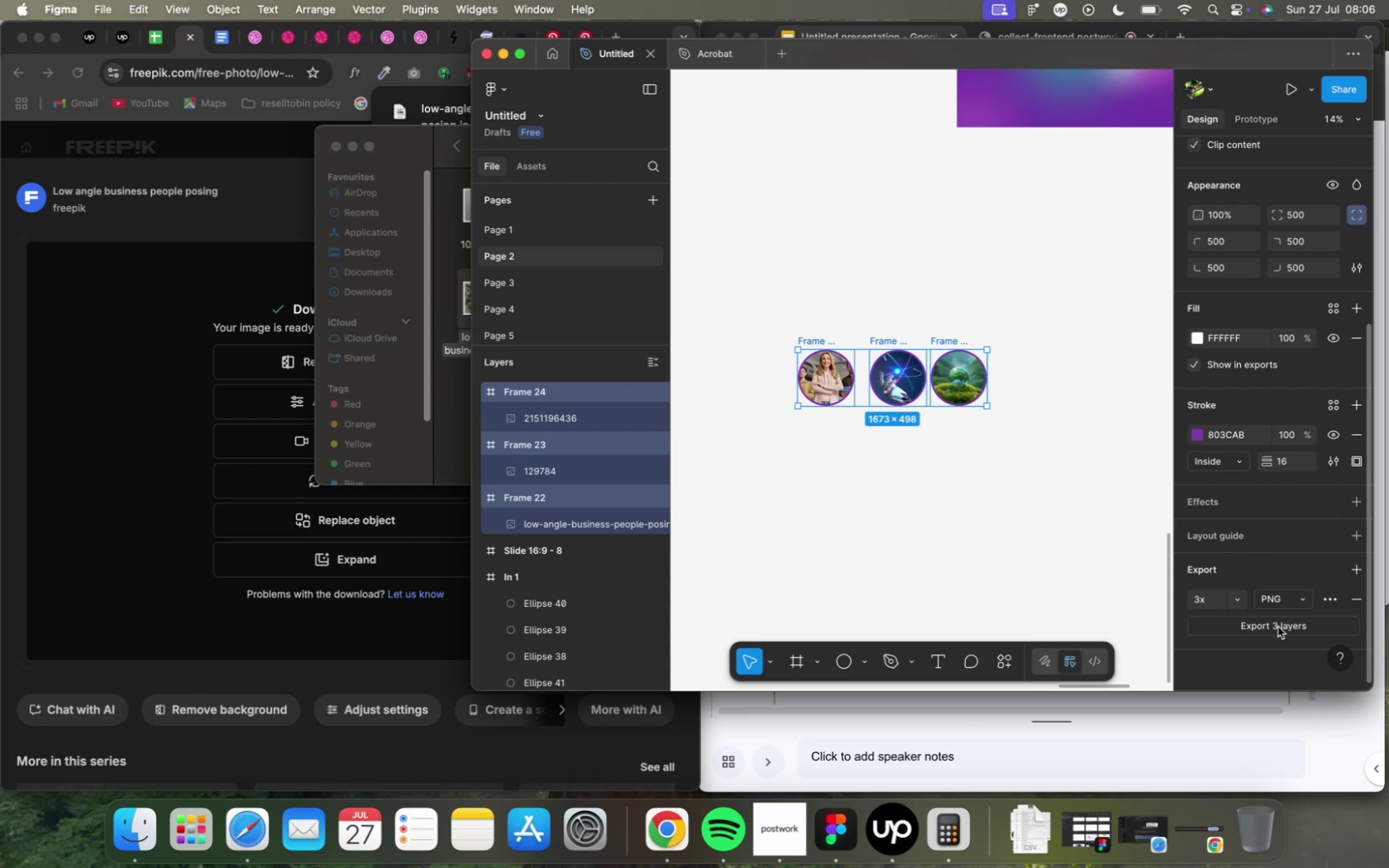 
wait(55.18)
 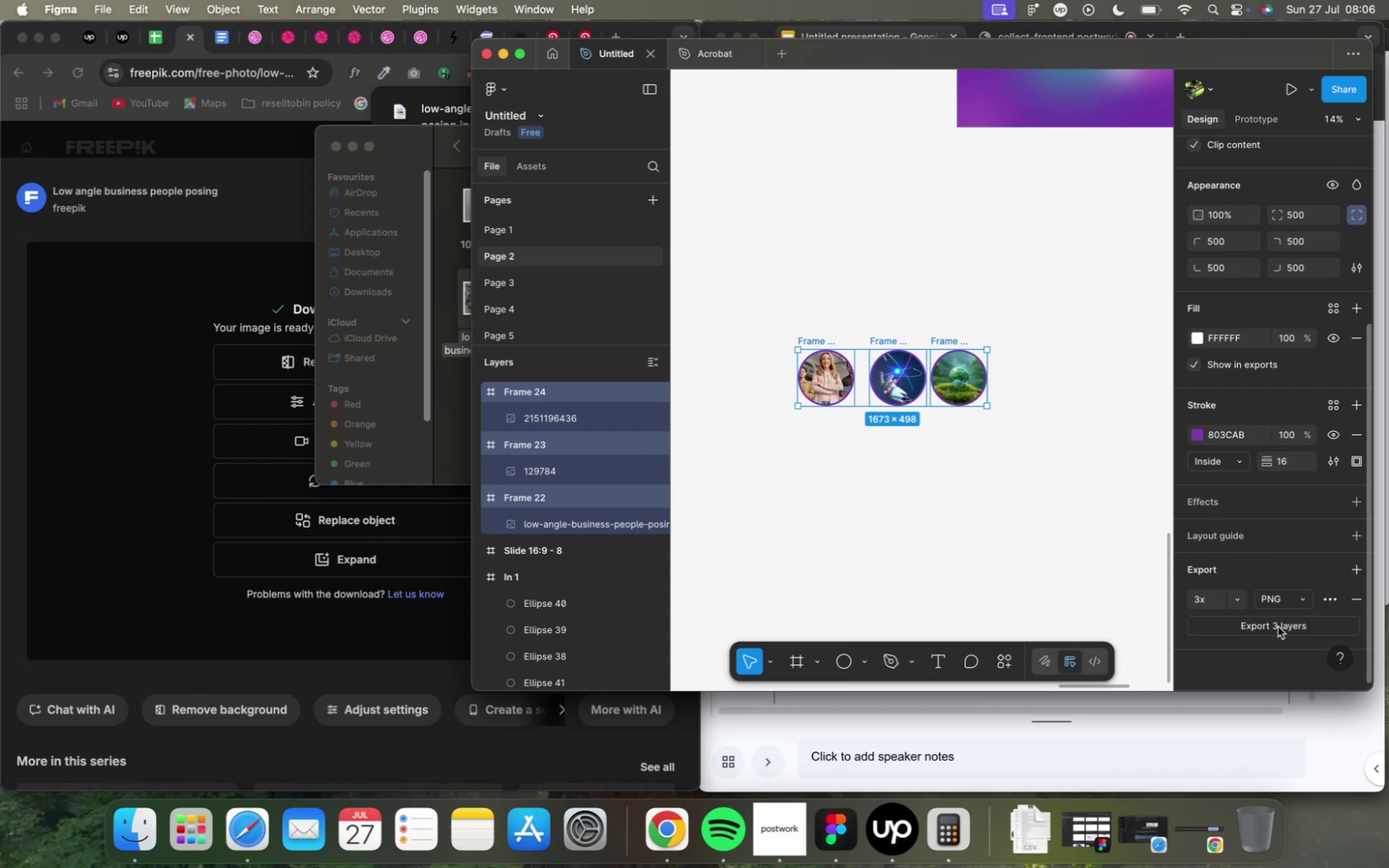 
left_click([1210, 527])
 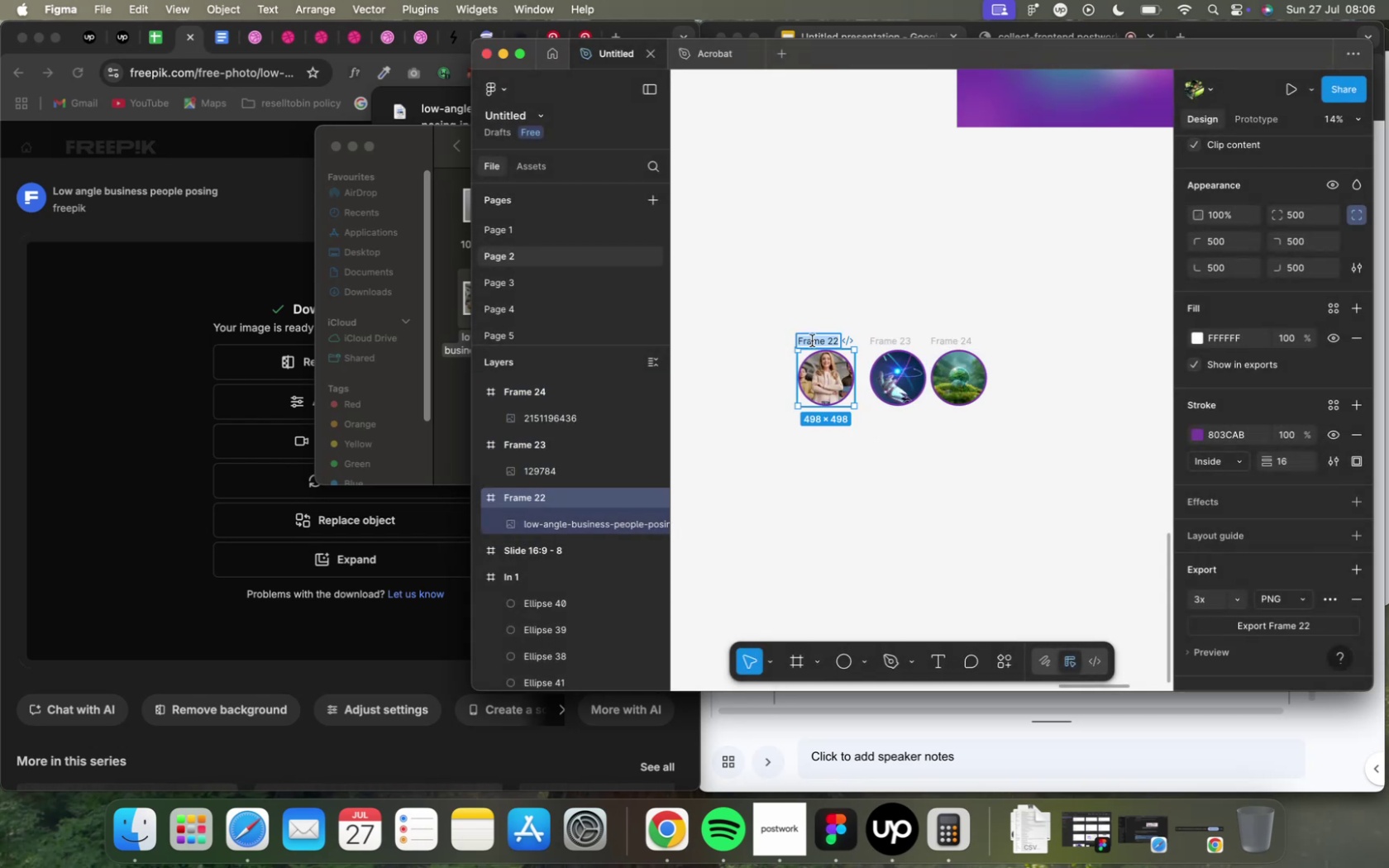 
wait(7.33)
 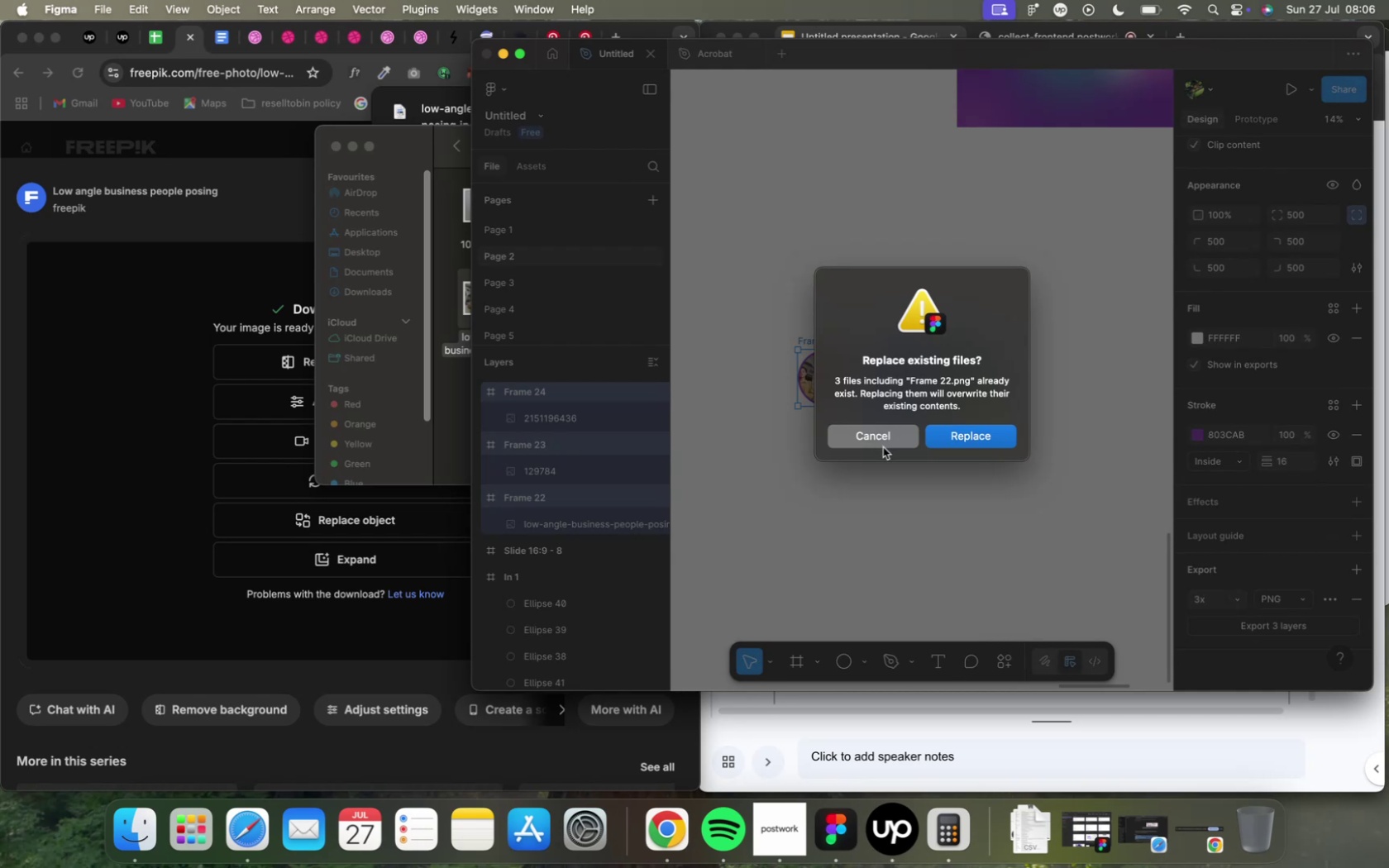 
key(Shift+V)
 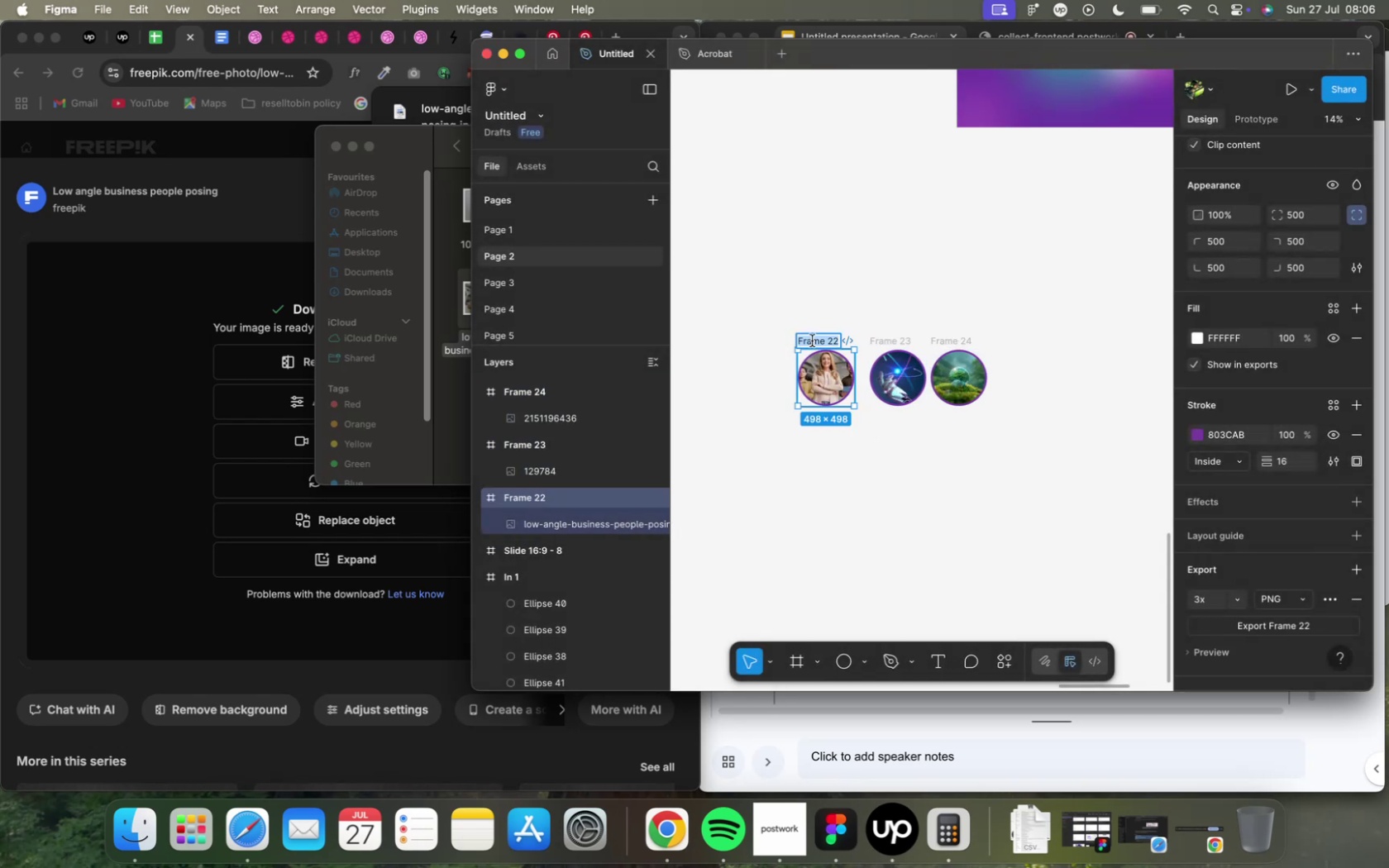 
key(Space)
 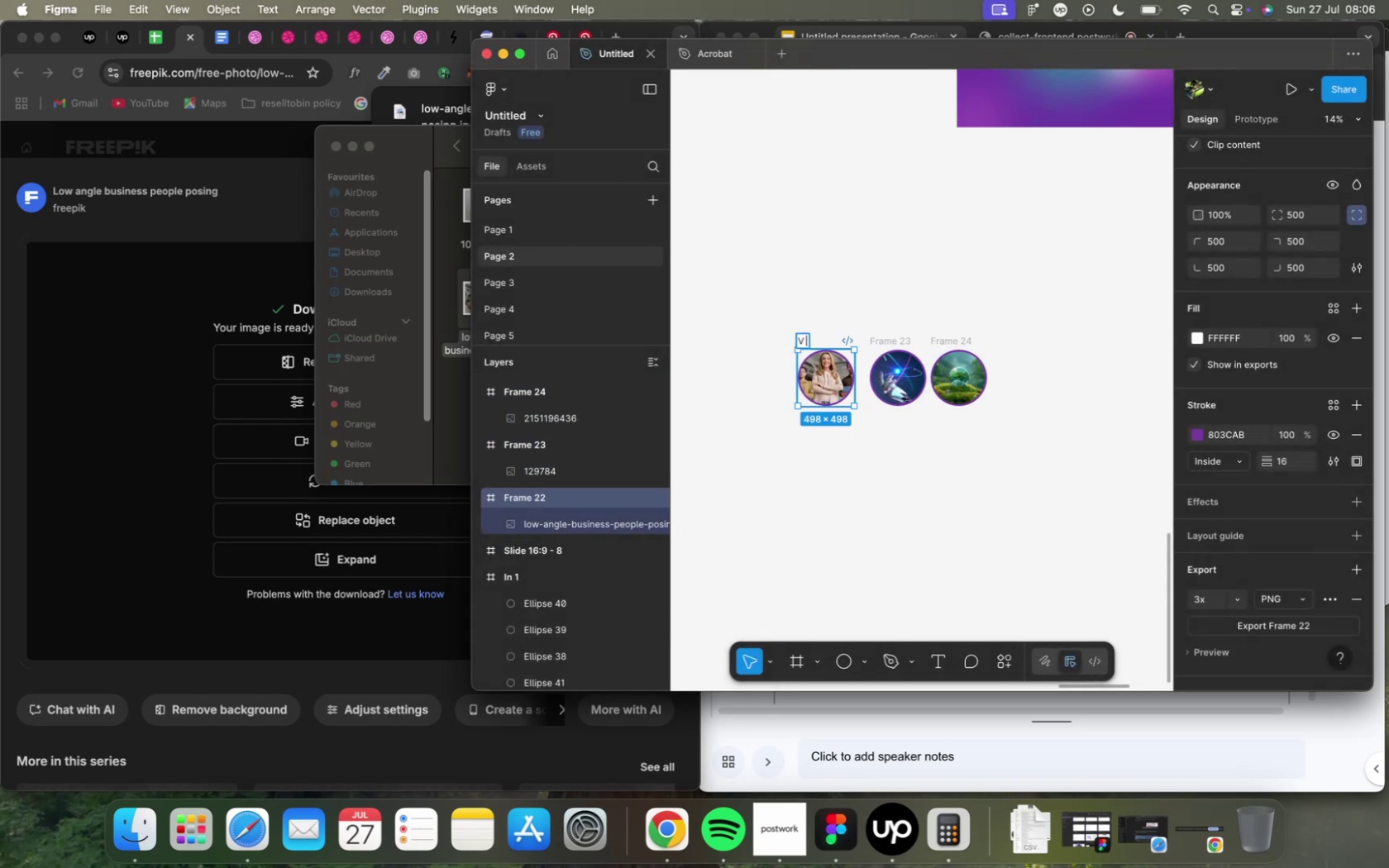 
key(1)
 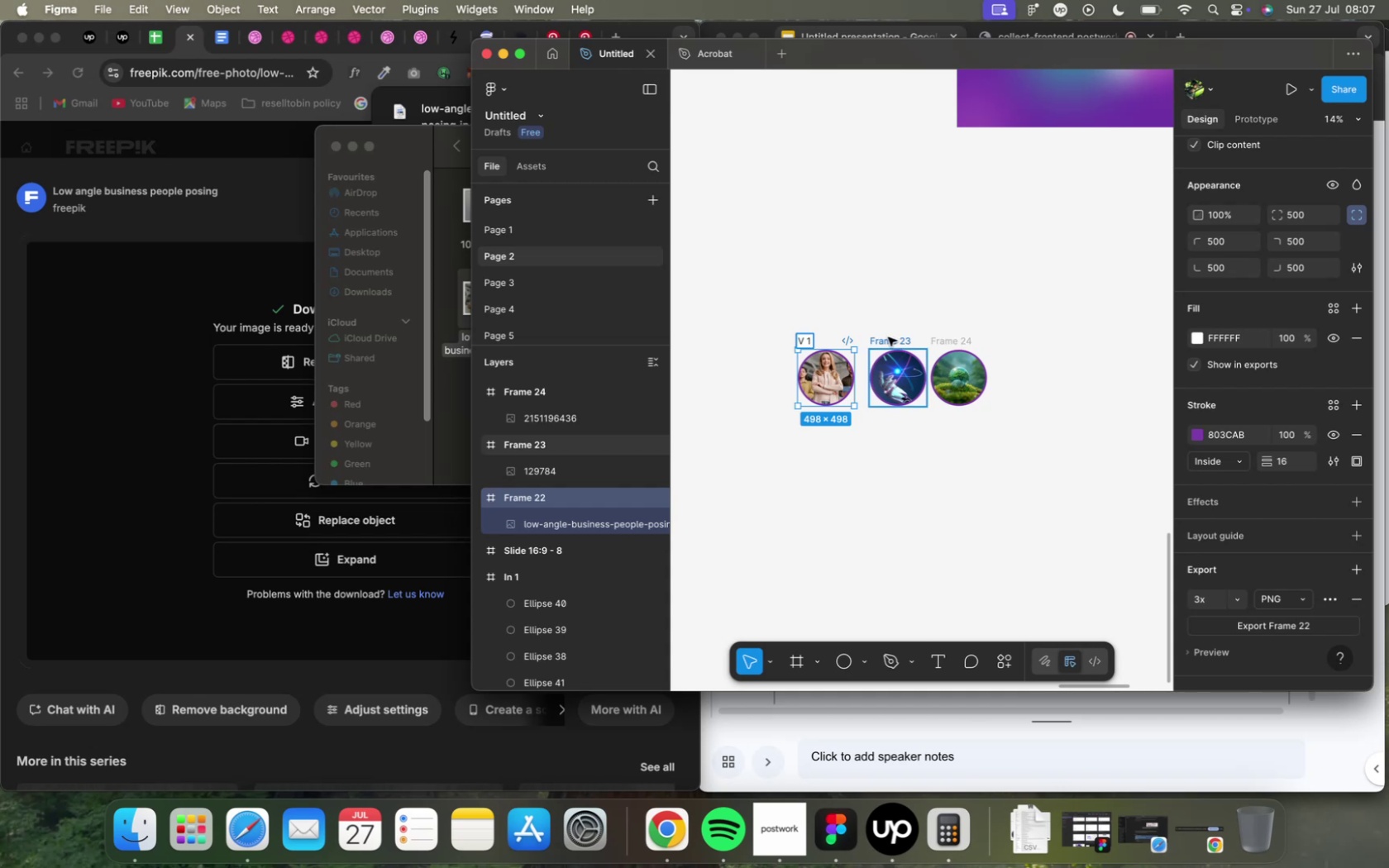 
wait(8.29)
 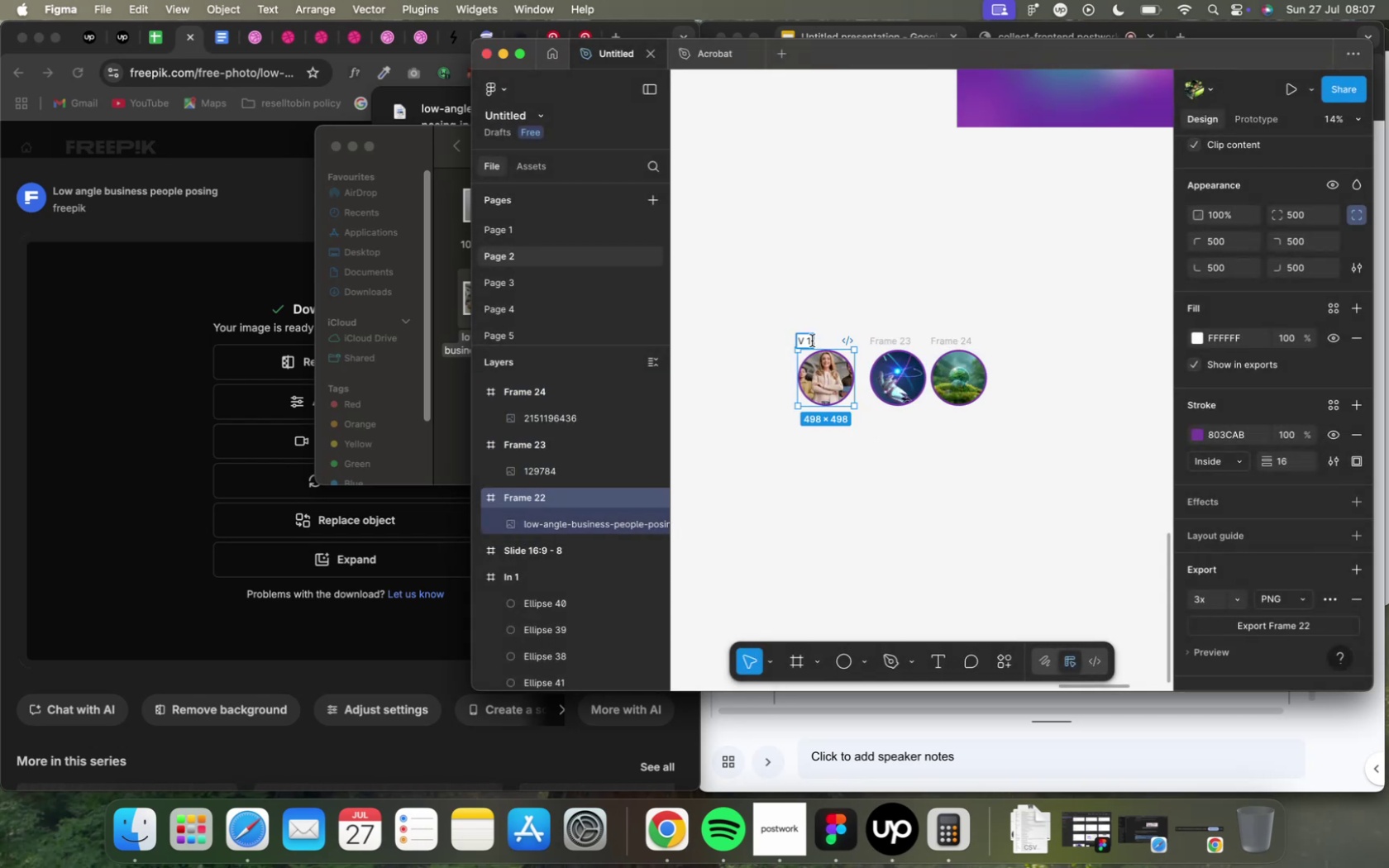 
key(Shift+V)
 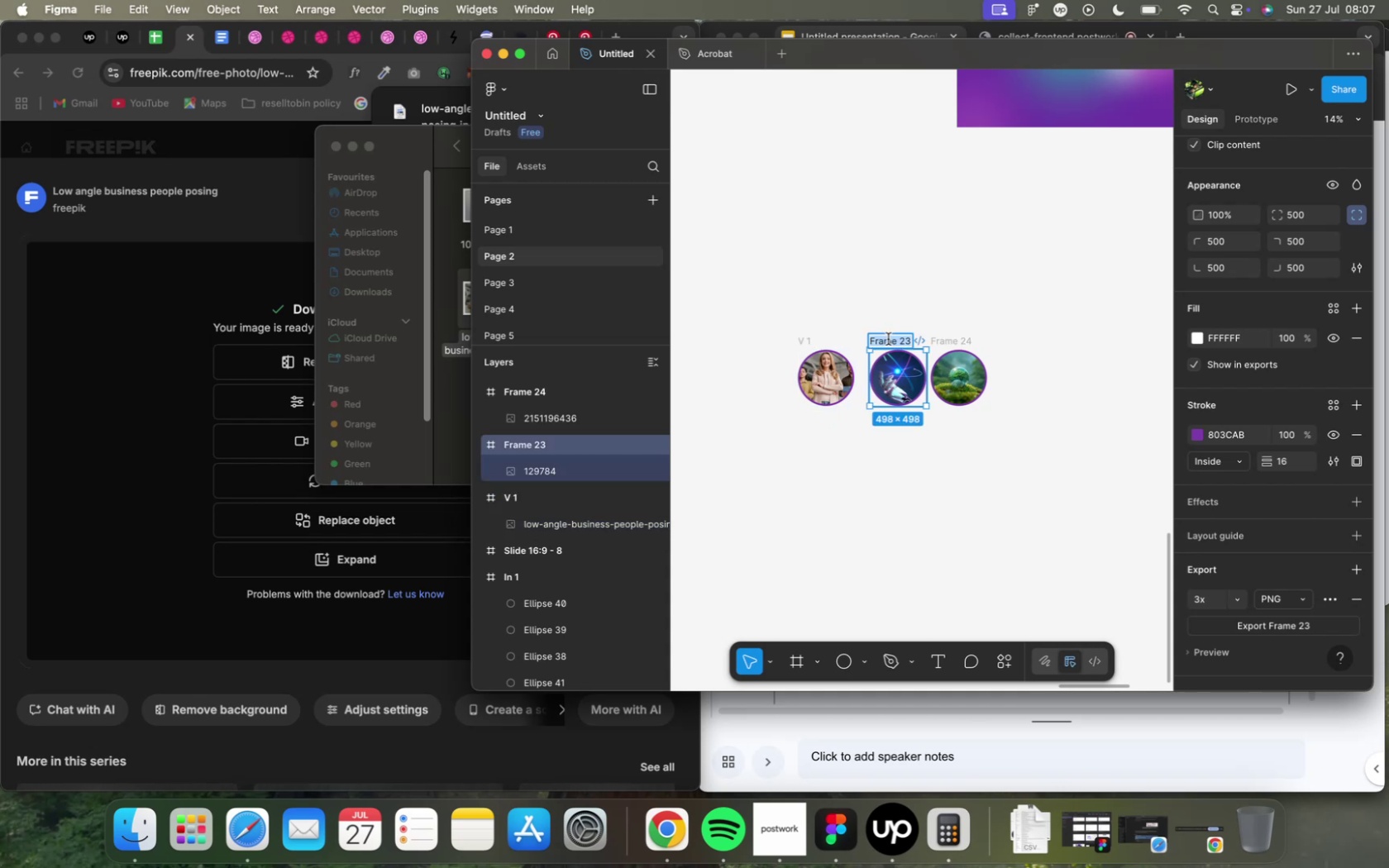 
key(Space)
 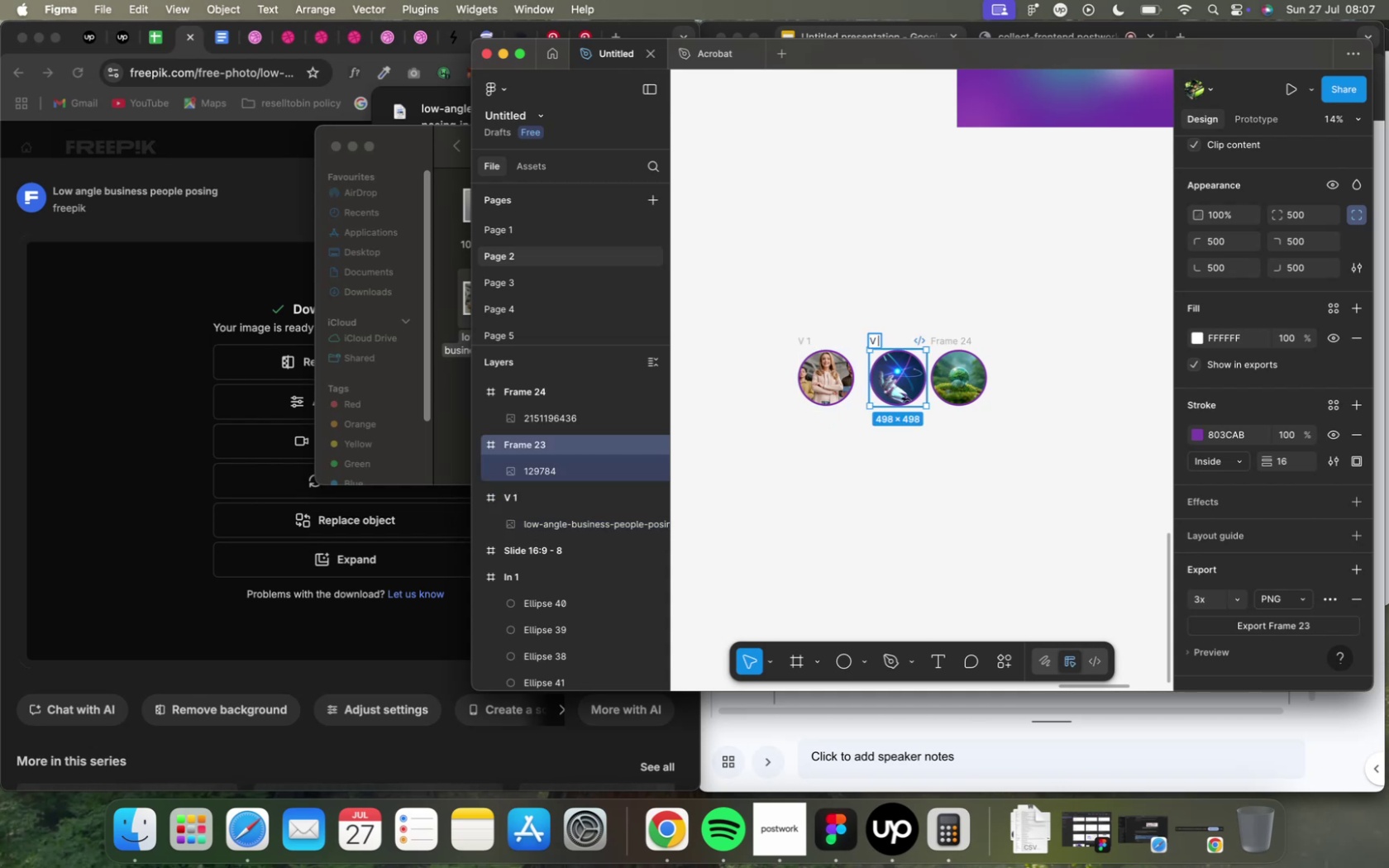 
key(2)
 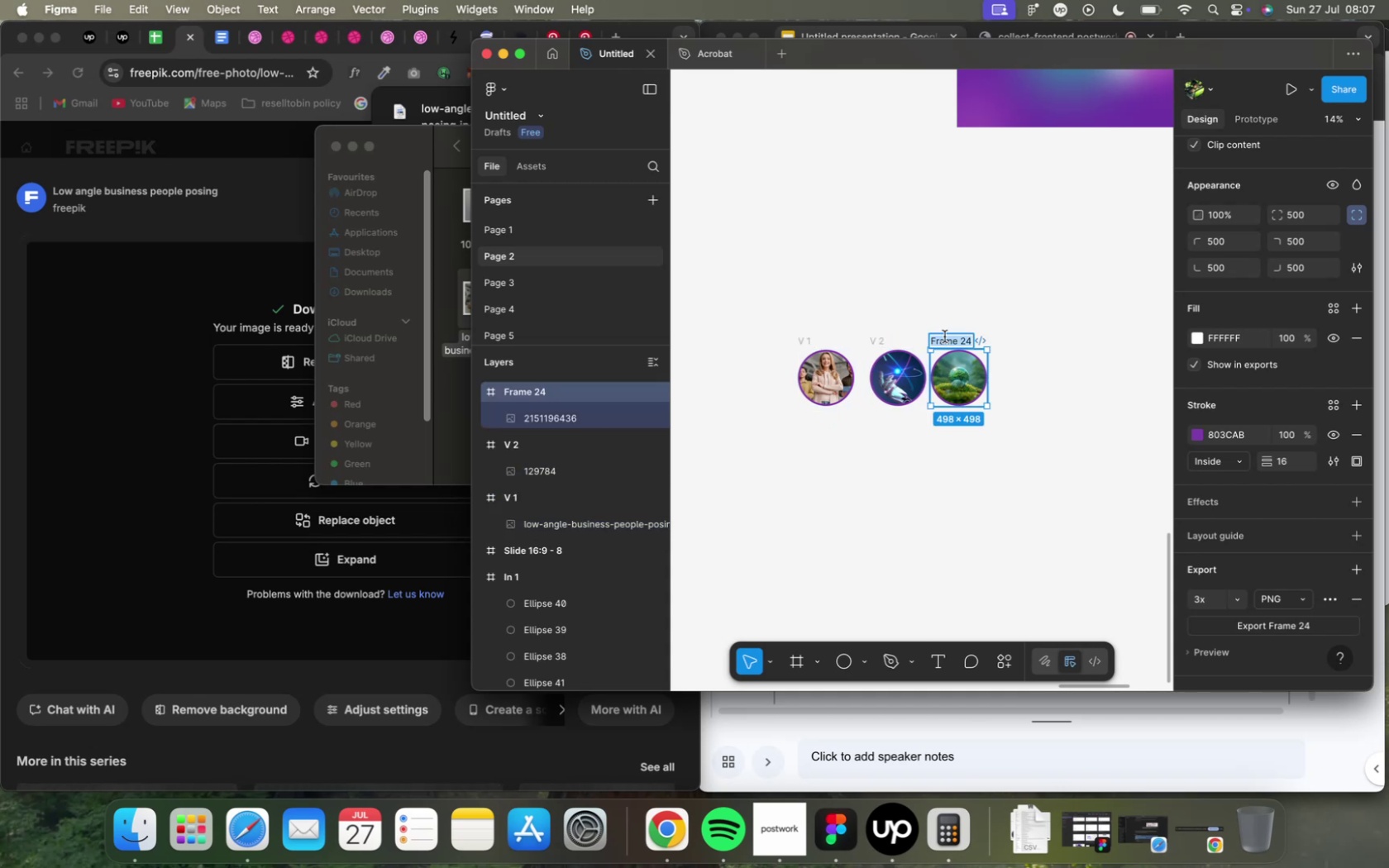 
type(Vv 3)
 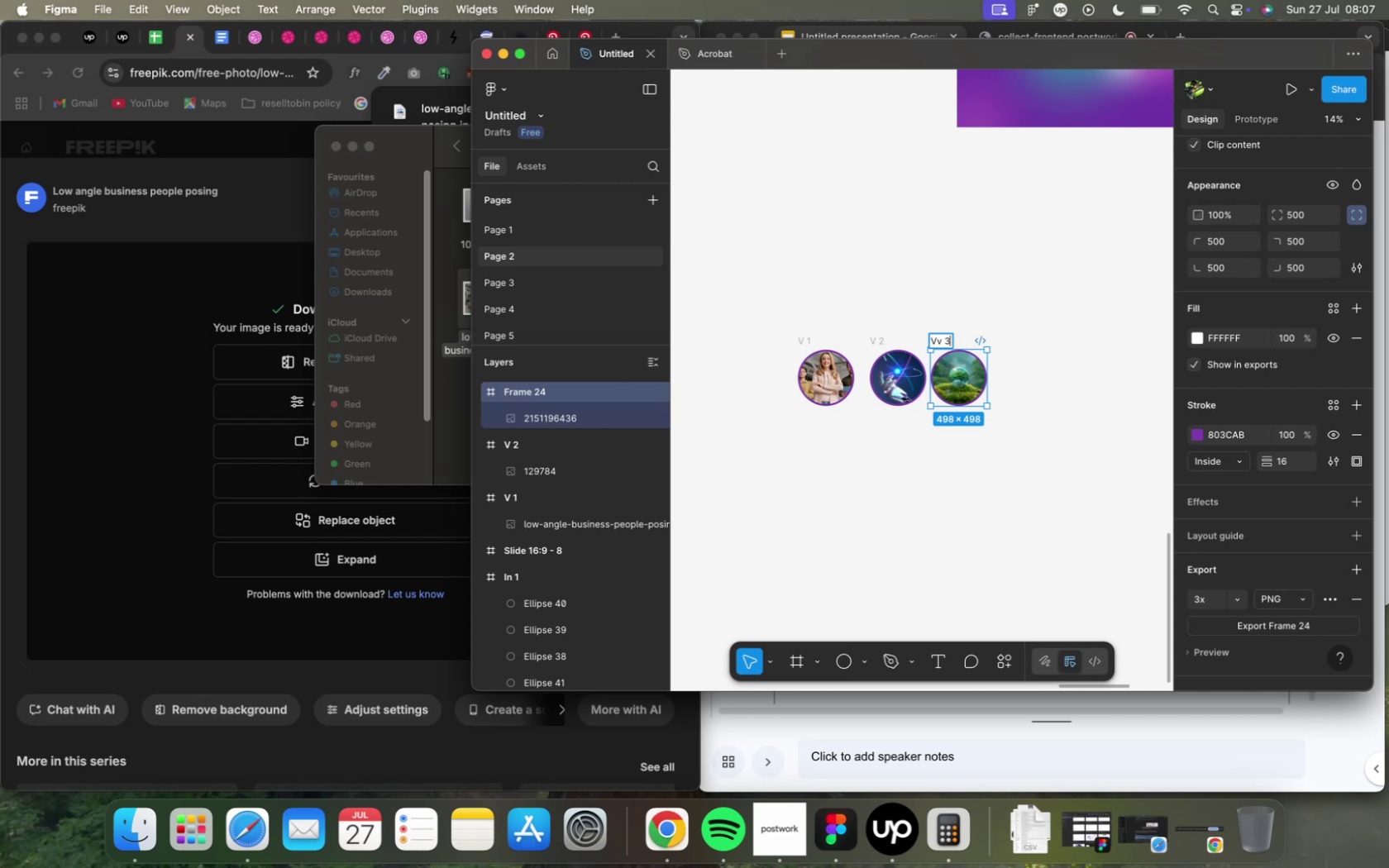 
key(ArrowLeft)
 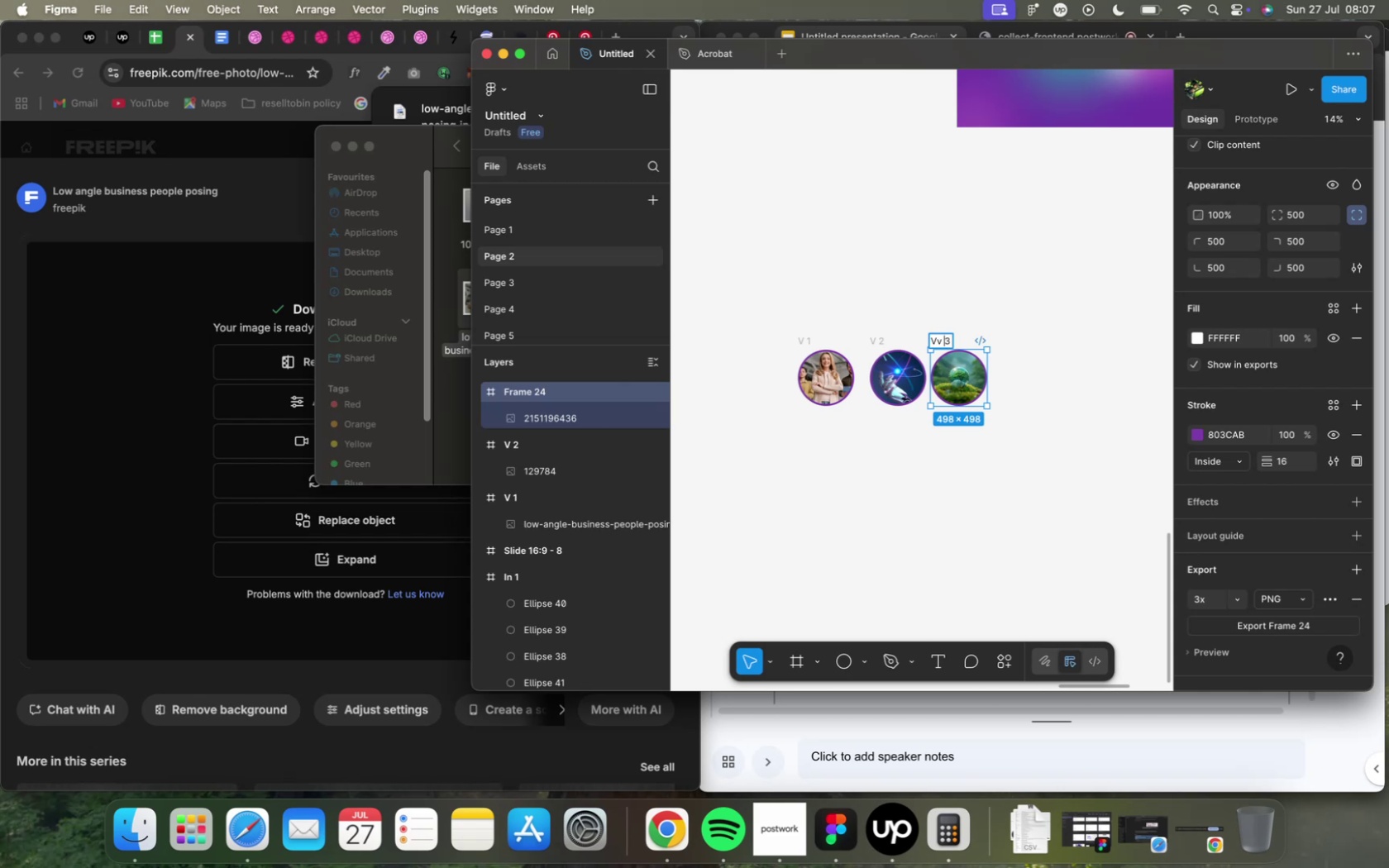 
key(ArrowLeft)
 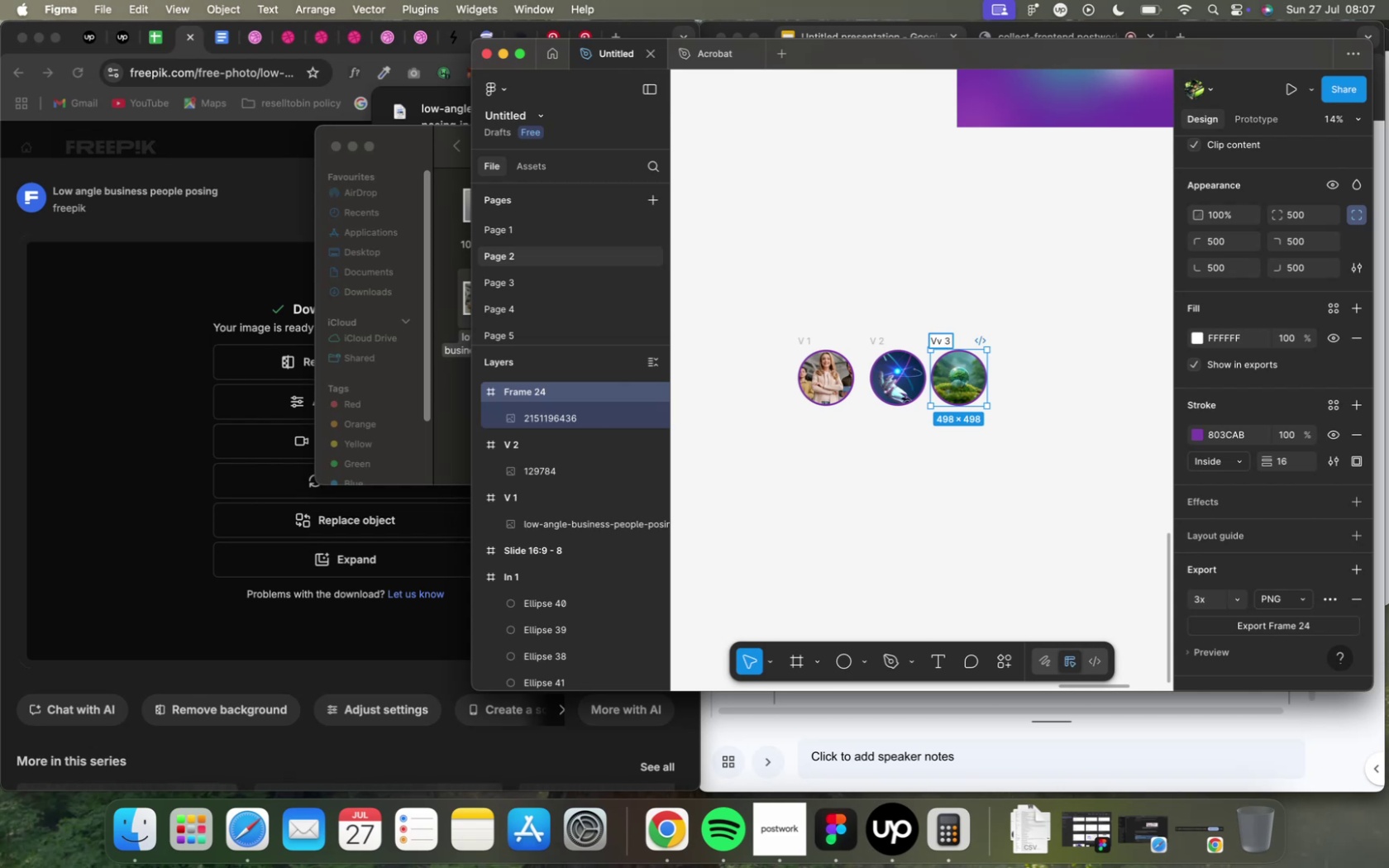 
key(Backspace)
 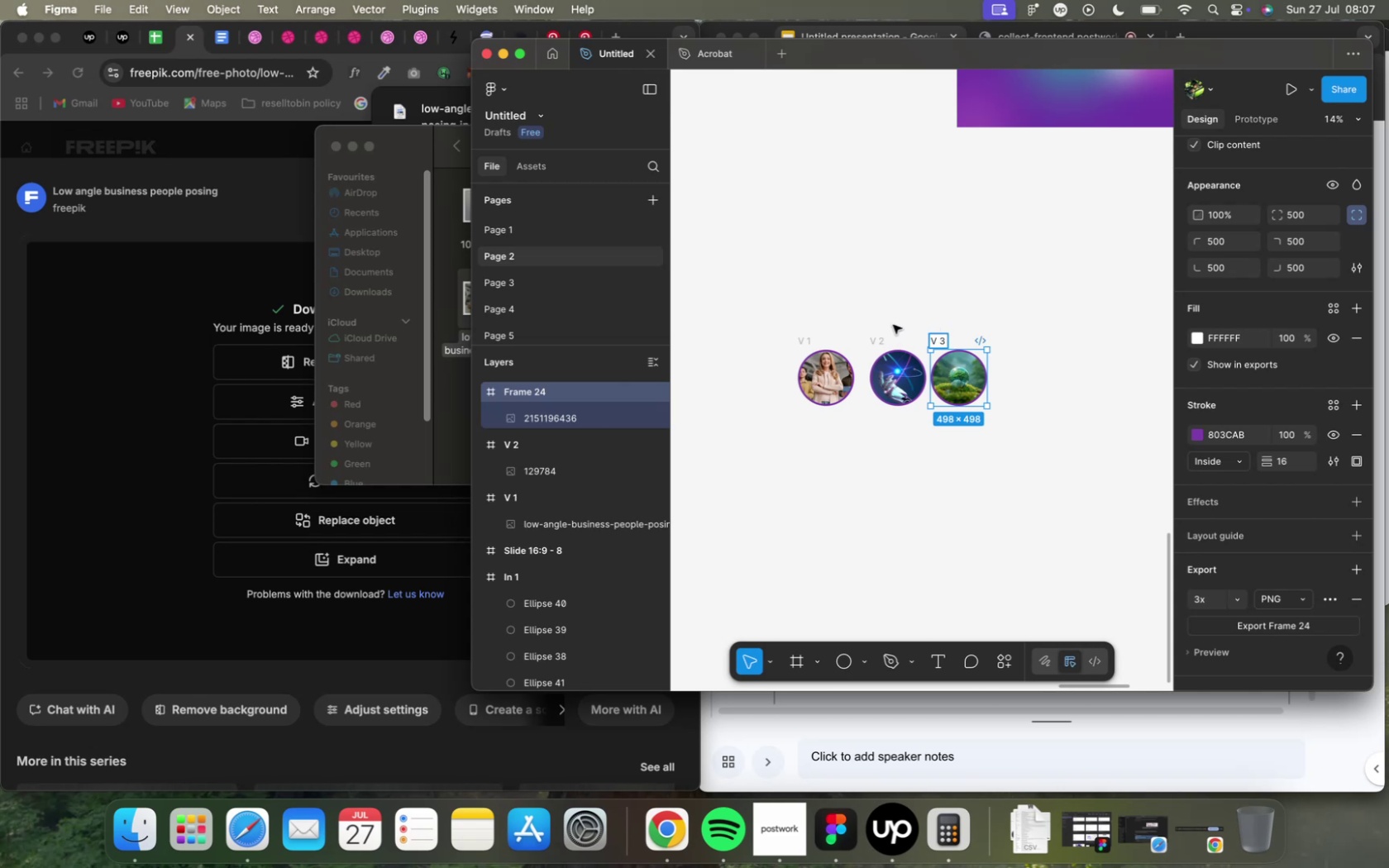 
left_click_drag(start_coordinate=[741, 322], to_coordinate=[1060, 531])
 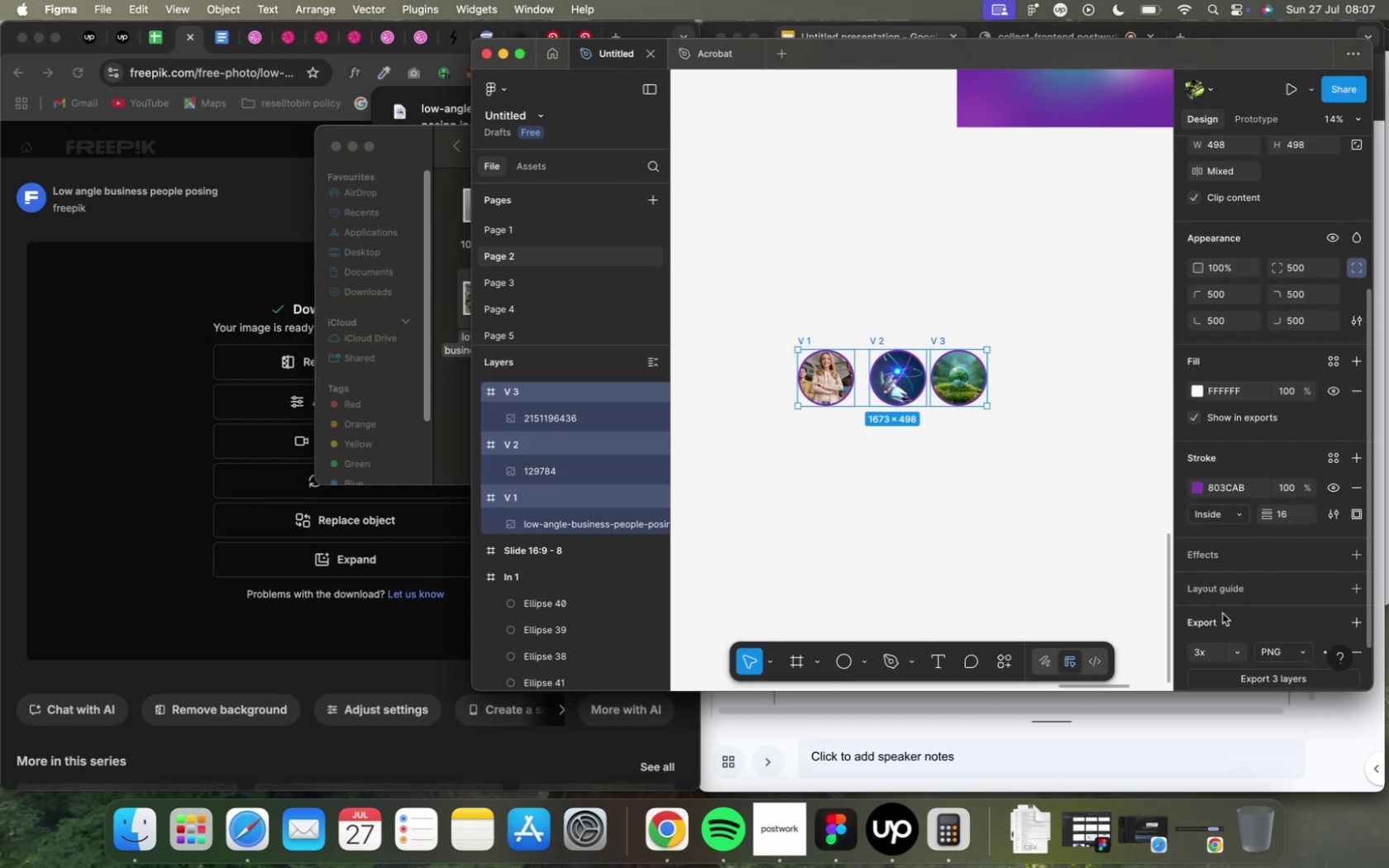 
scroll: coordinate [1222, 613], scroll_direction: down, amount: 4.0
 